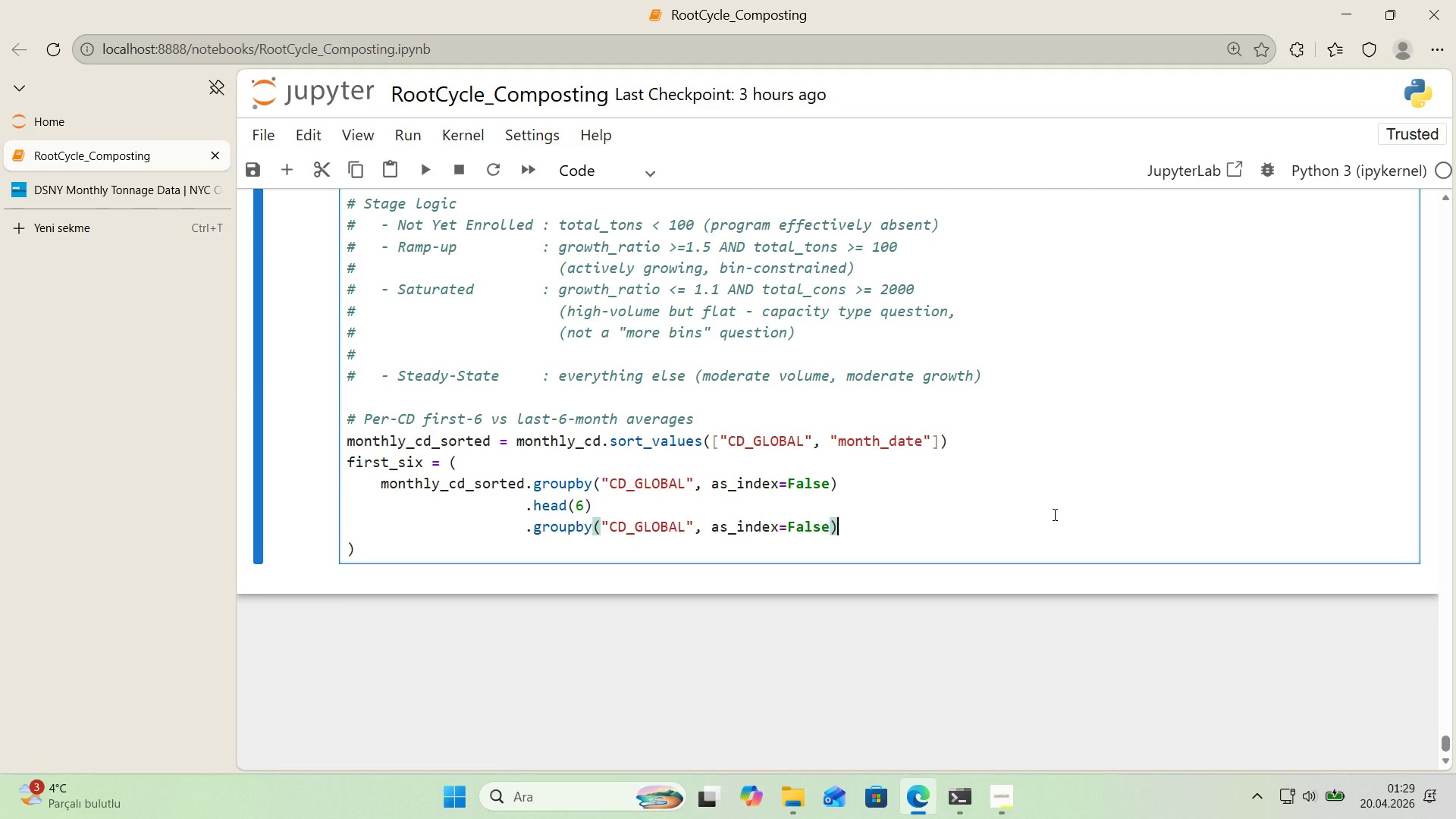 
key(Space)
 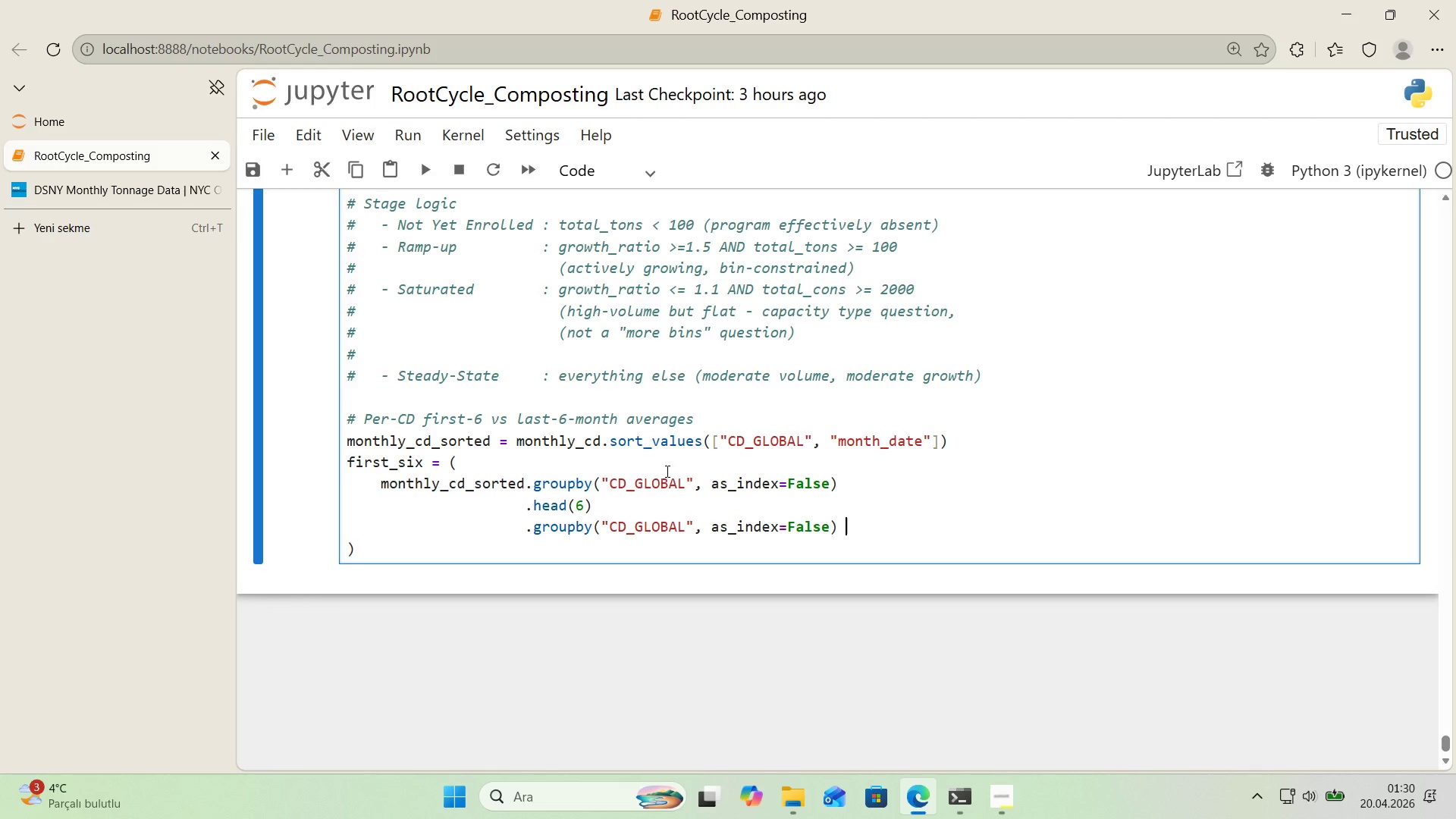 
wait(31.36)
 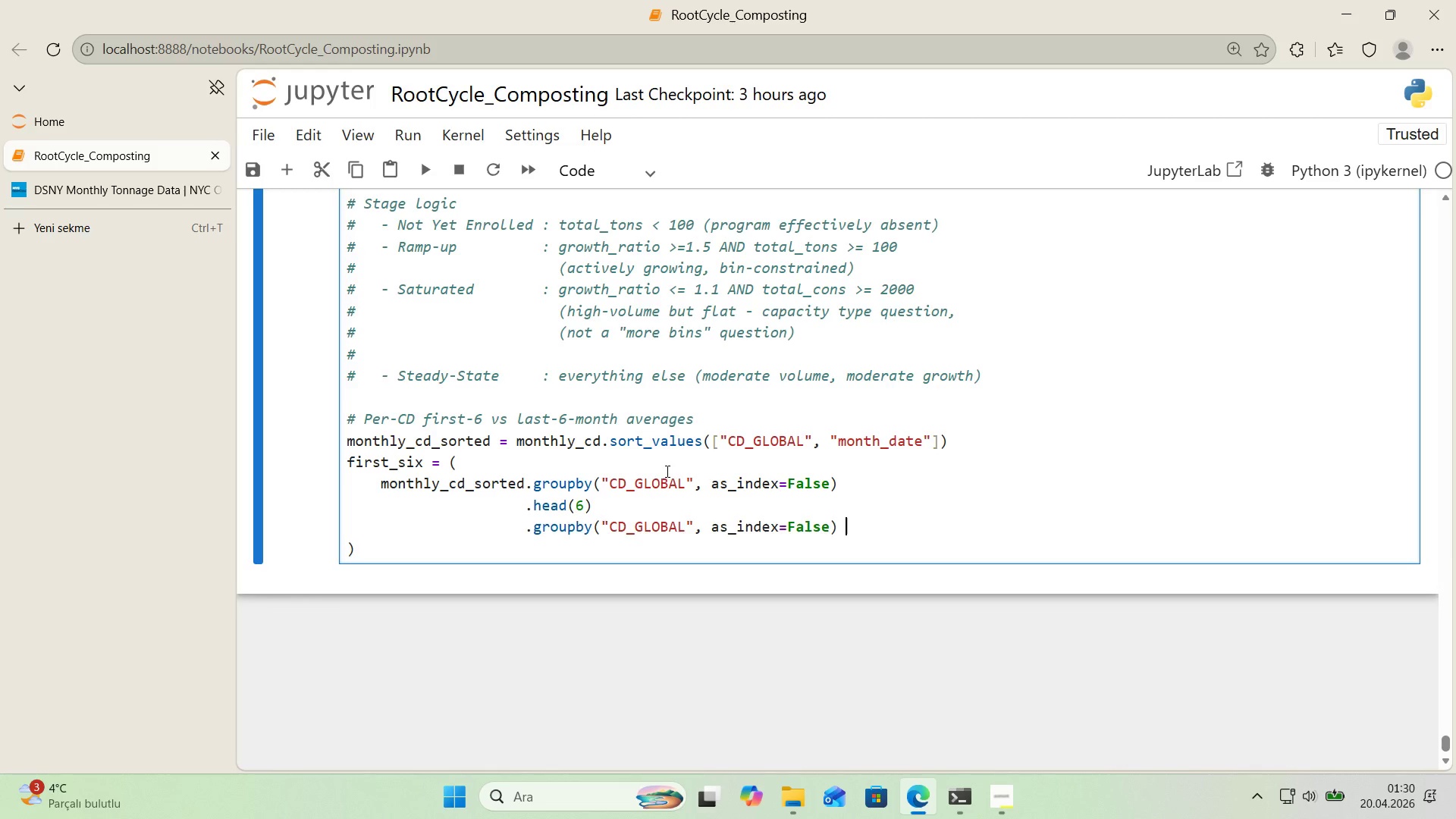 
left_click([839, 529])
 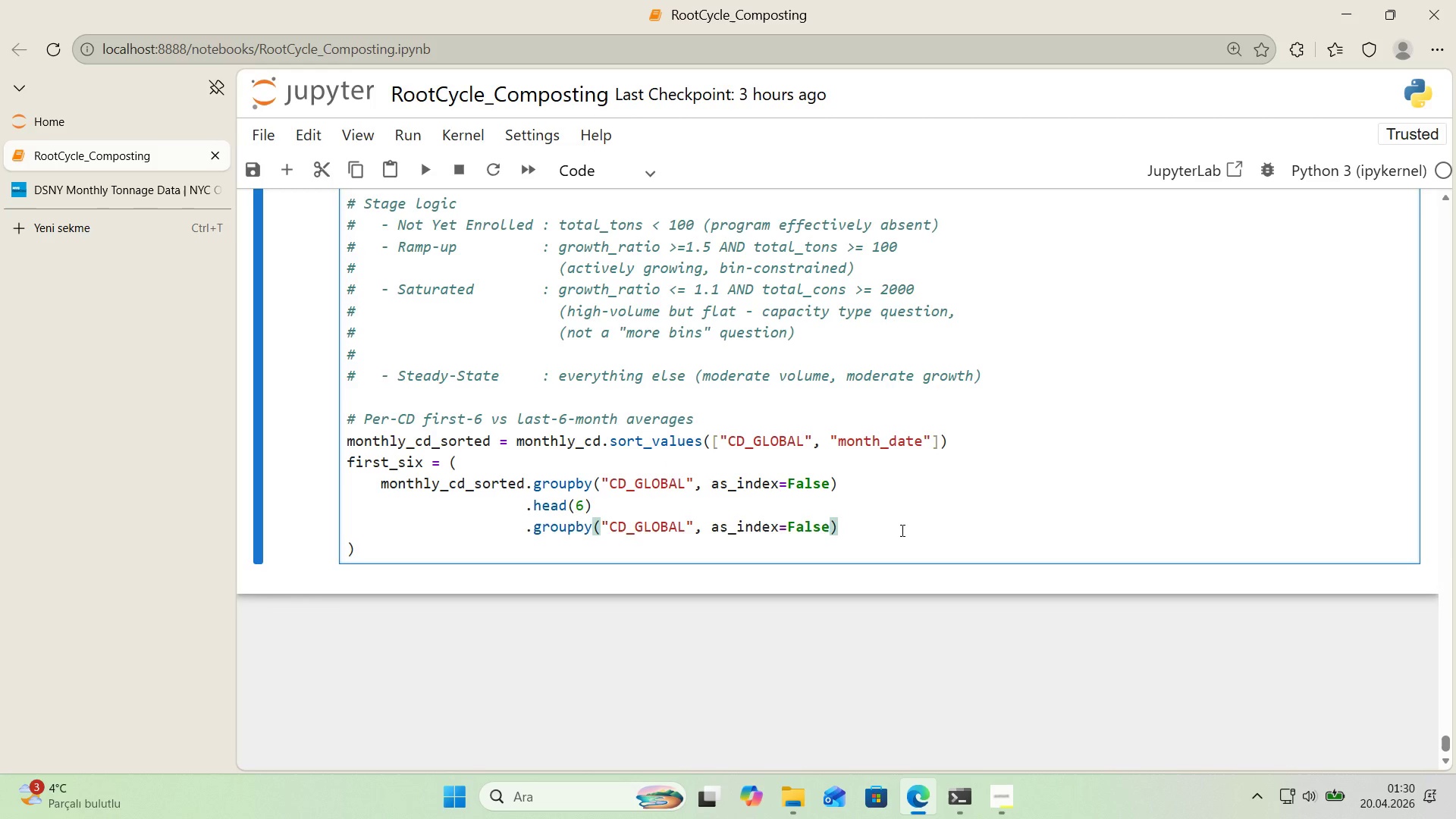 
key(Alt+Control+8)
 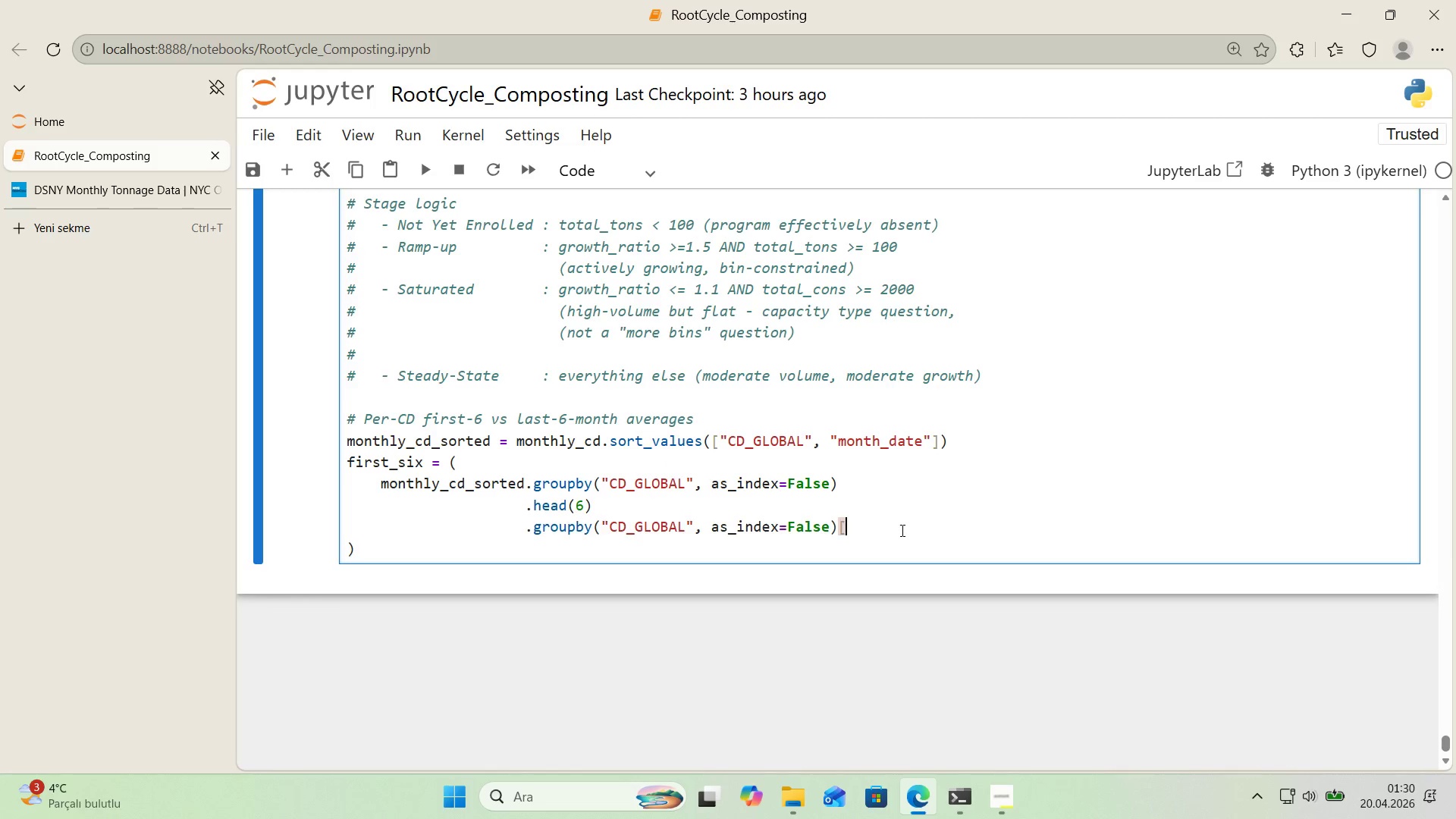 
key(Alt+Control+9)
 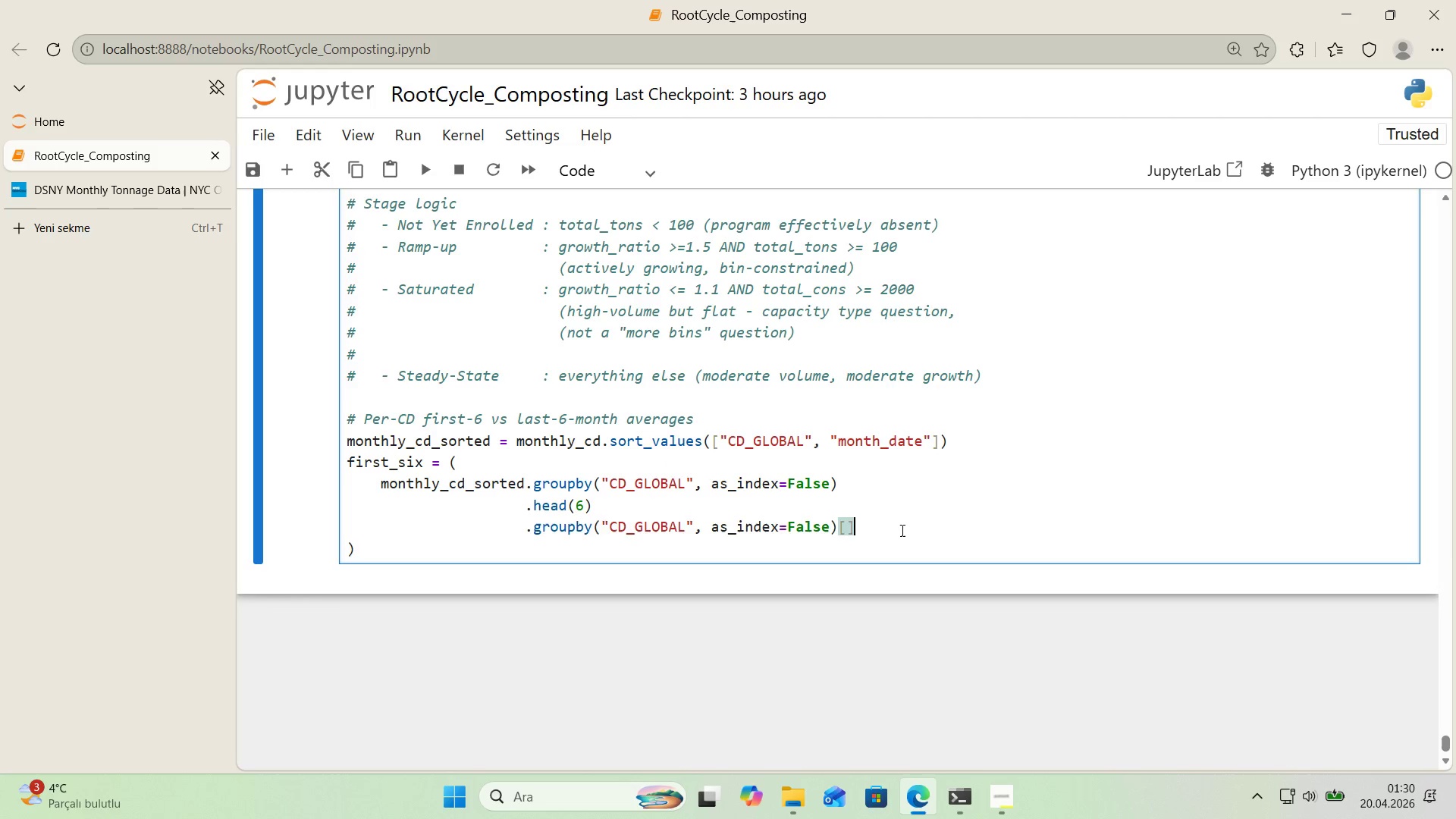 
key(ArrowLeft)
 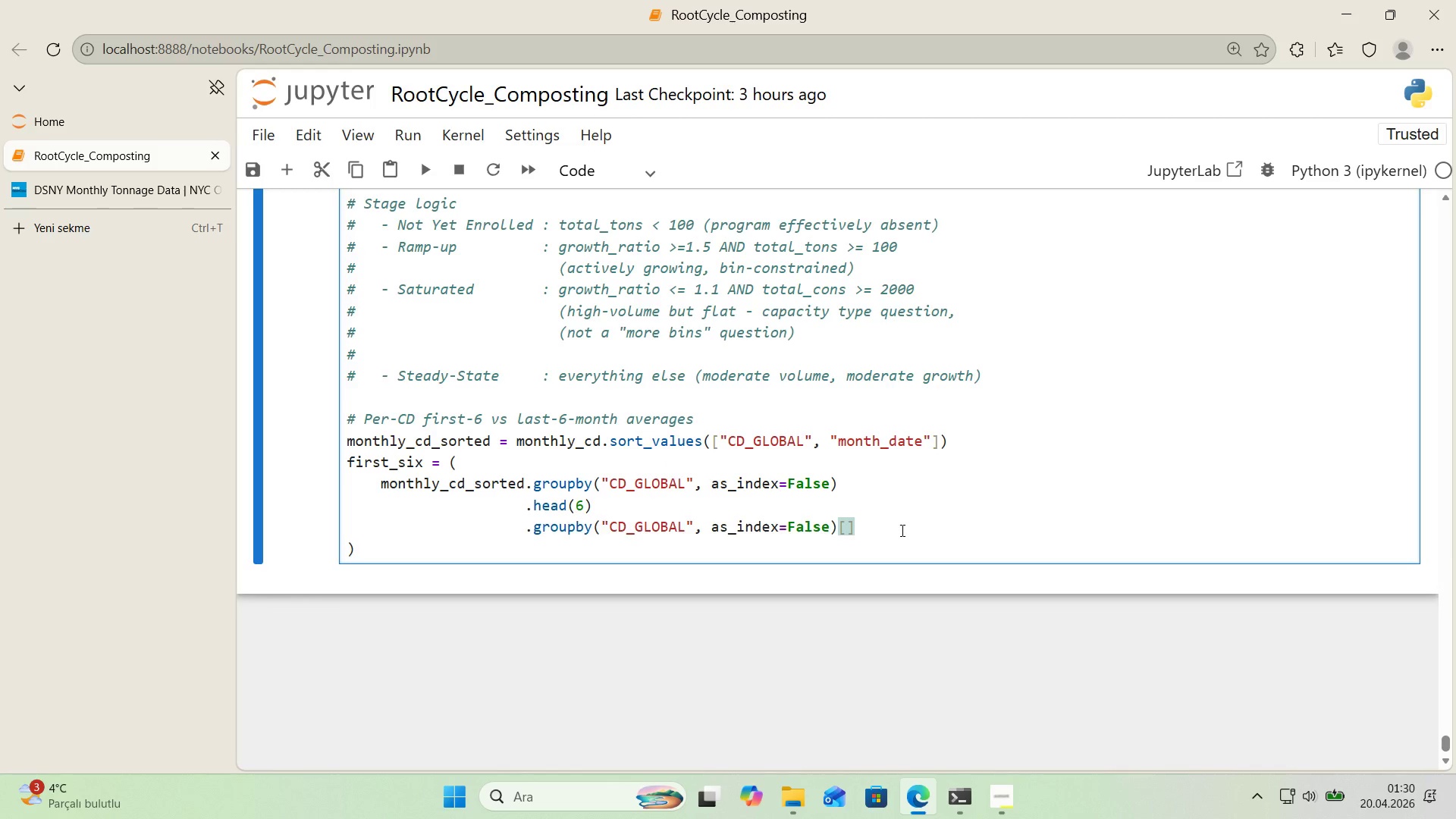 
key(Backquote)
 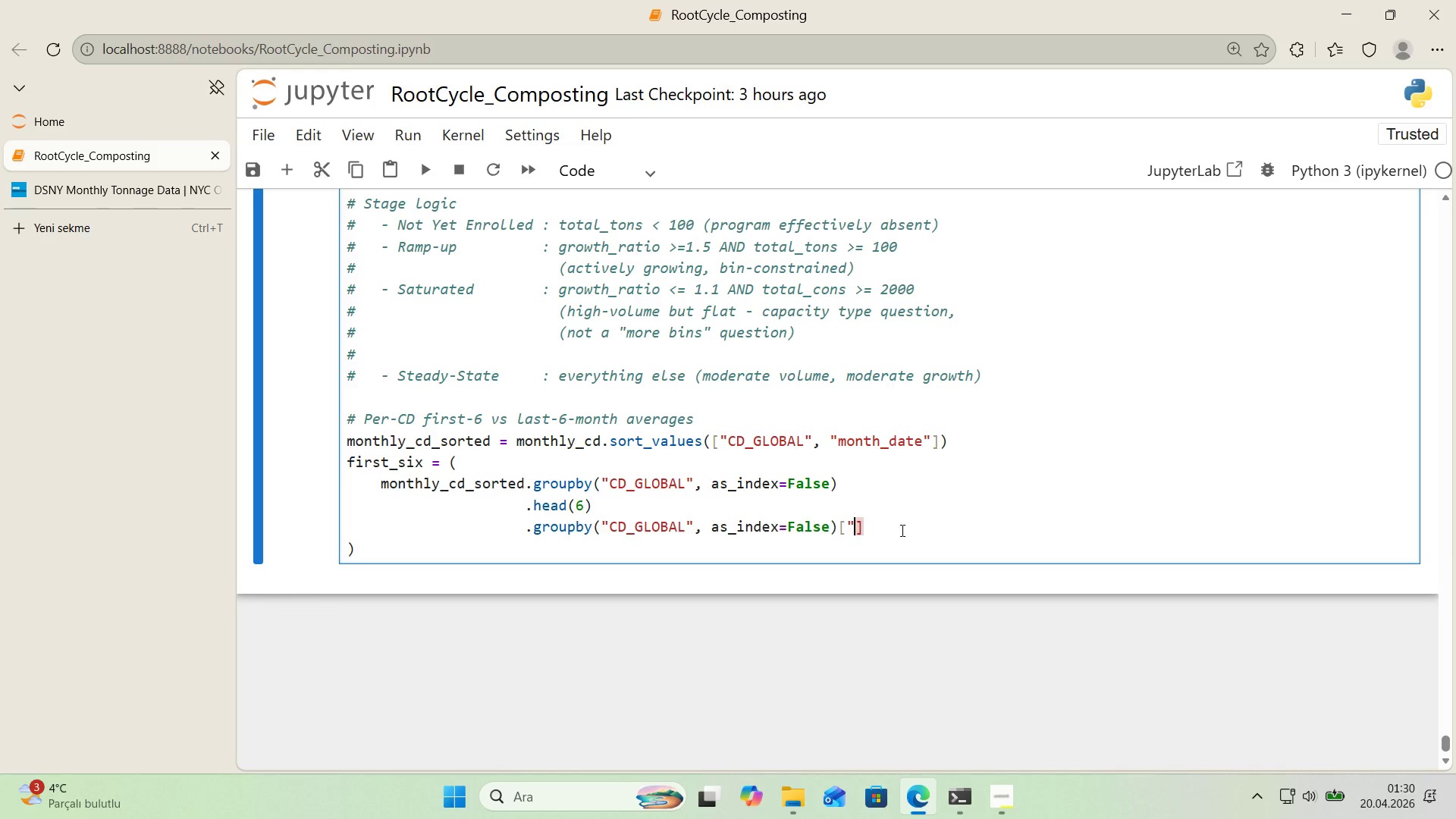 
key(Backquote)
 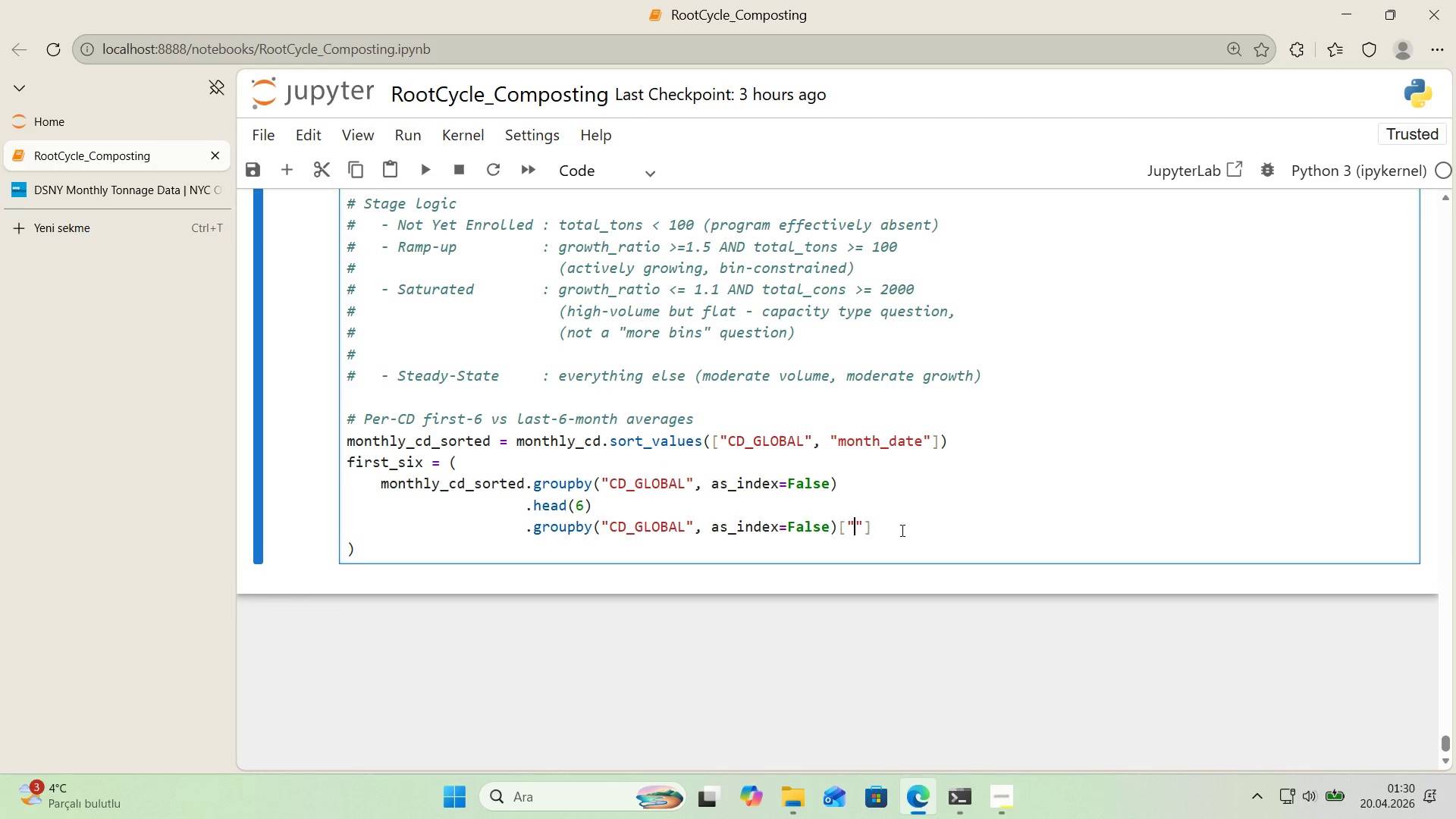 
key(ArrowLeft)
 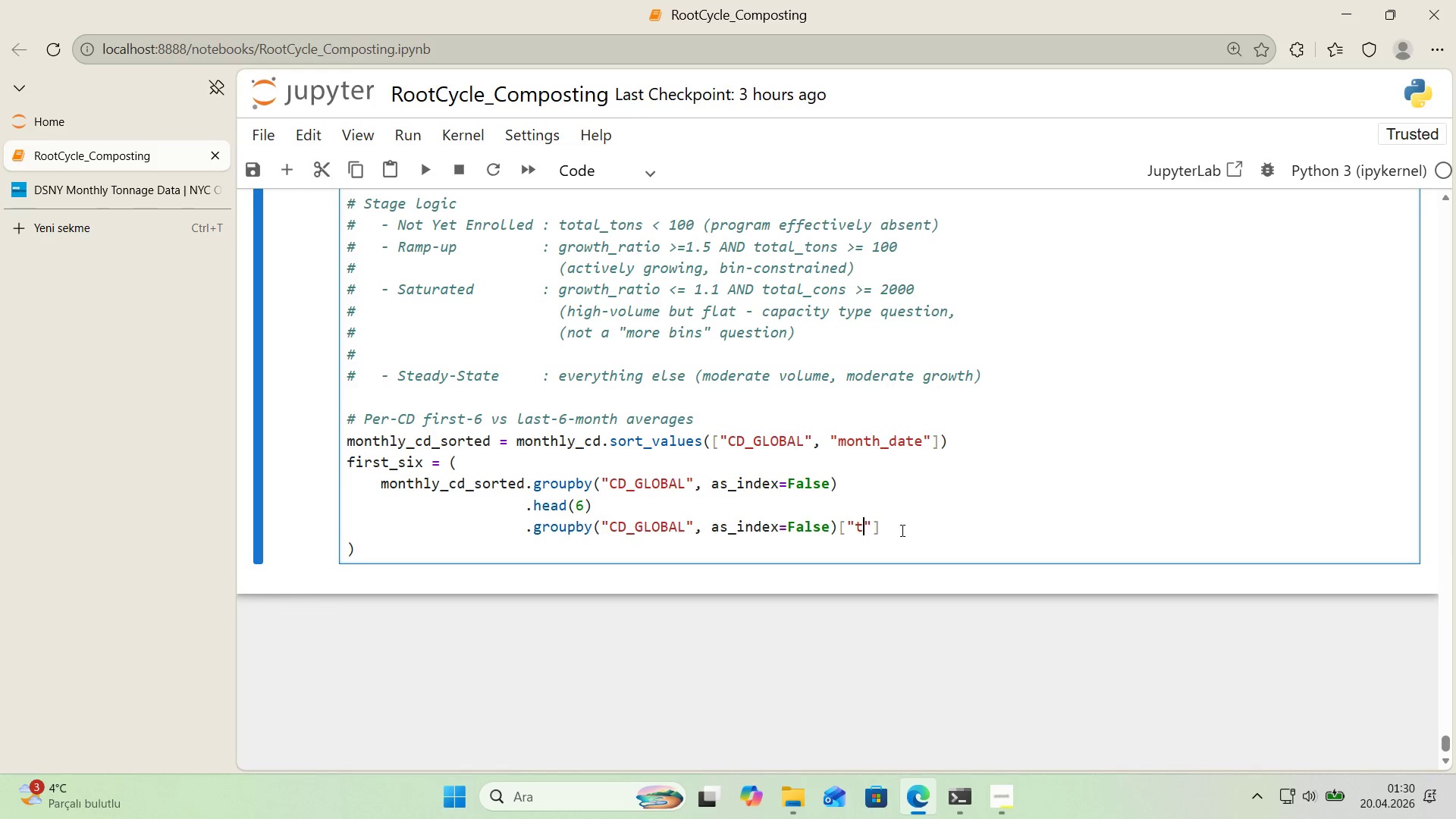 
type(total_organ'c_tons)
 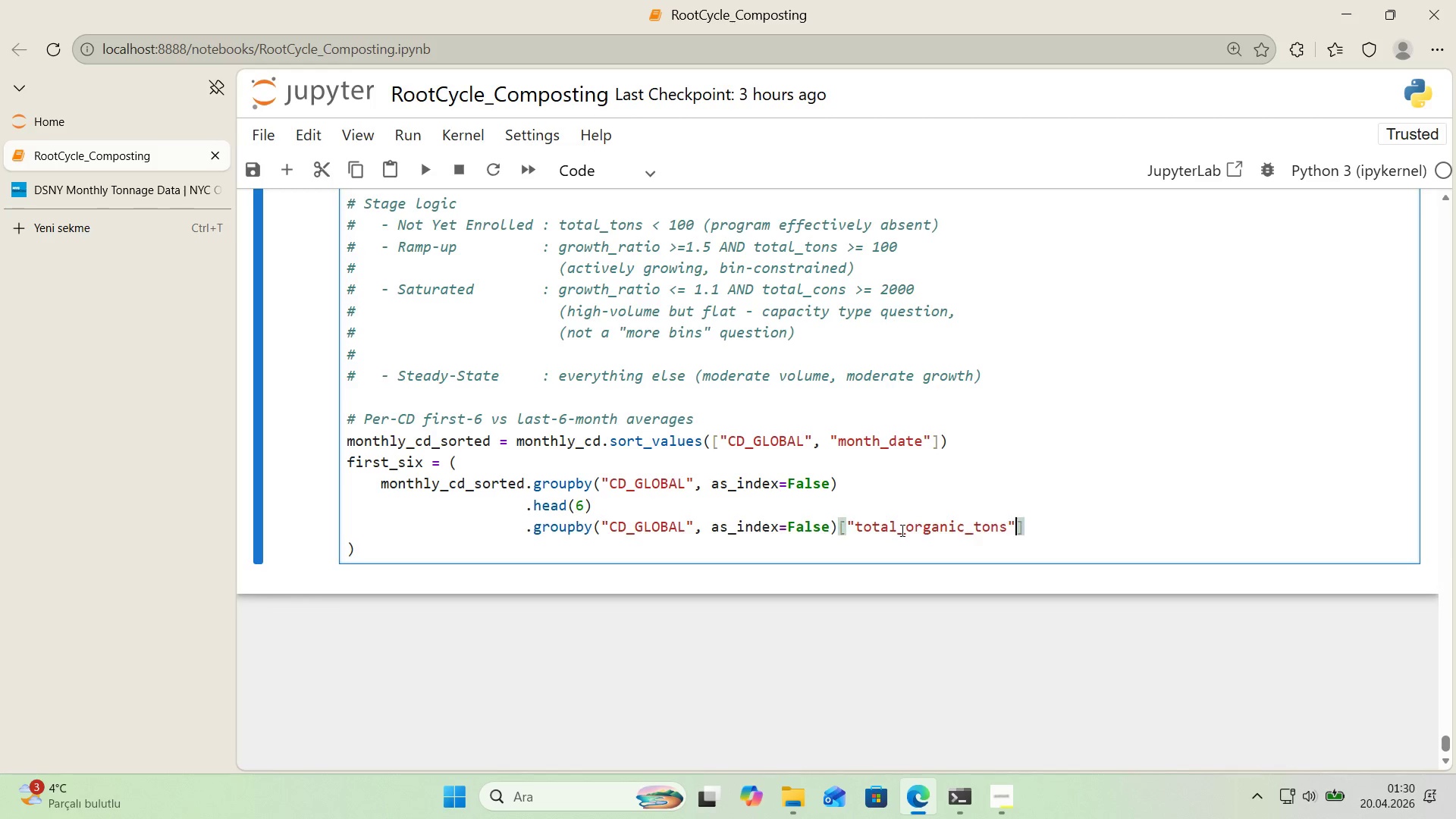 
key(ArrowRight)
 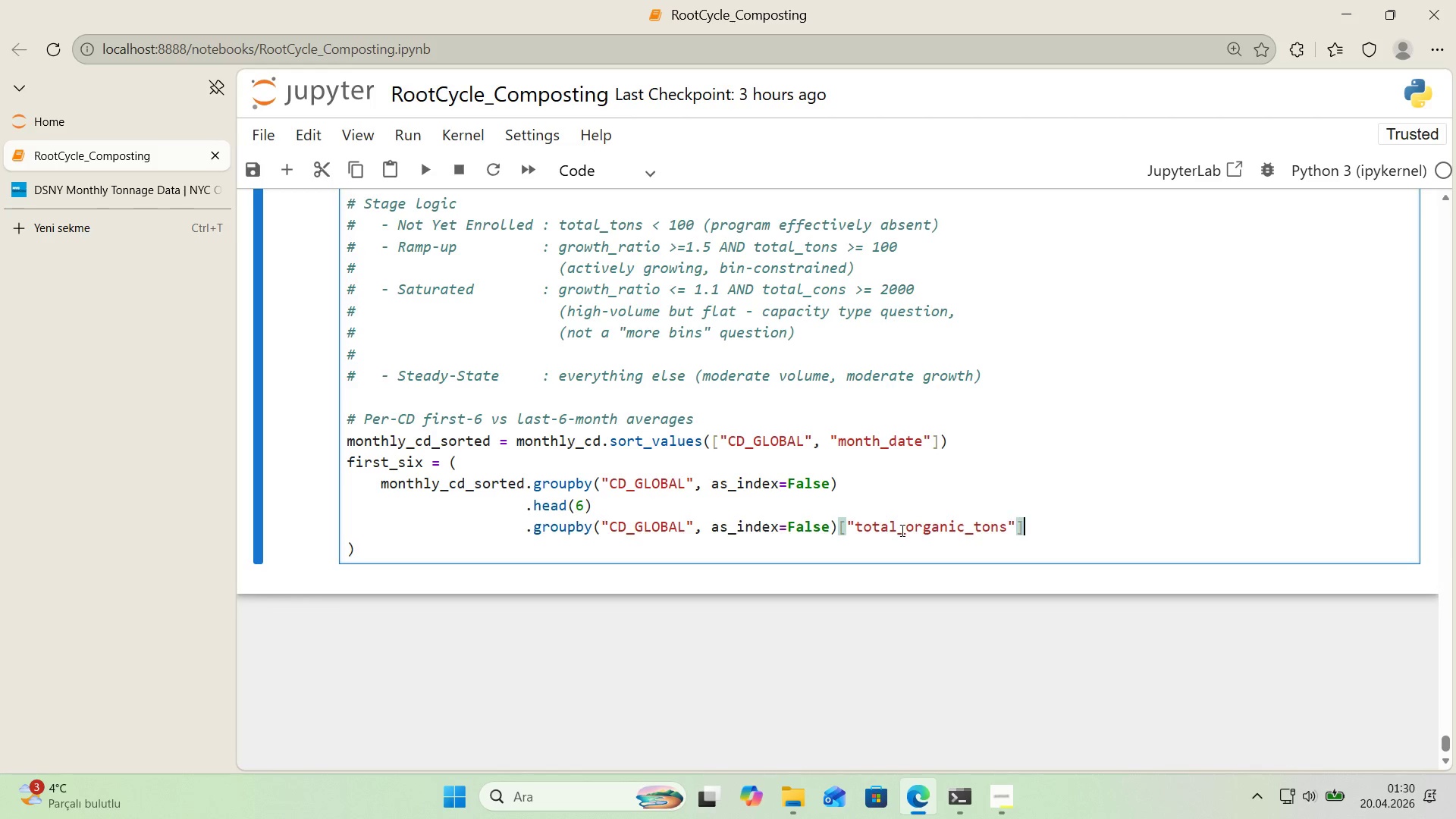 
key(ArrowRight)
 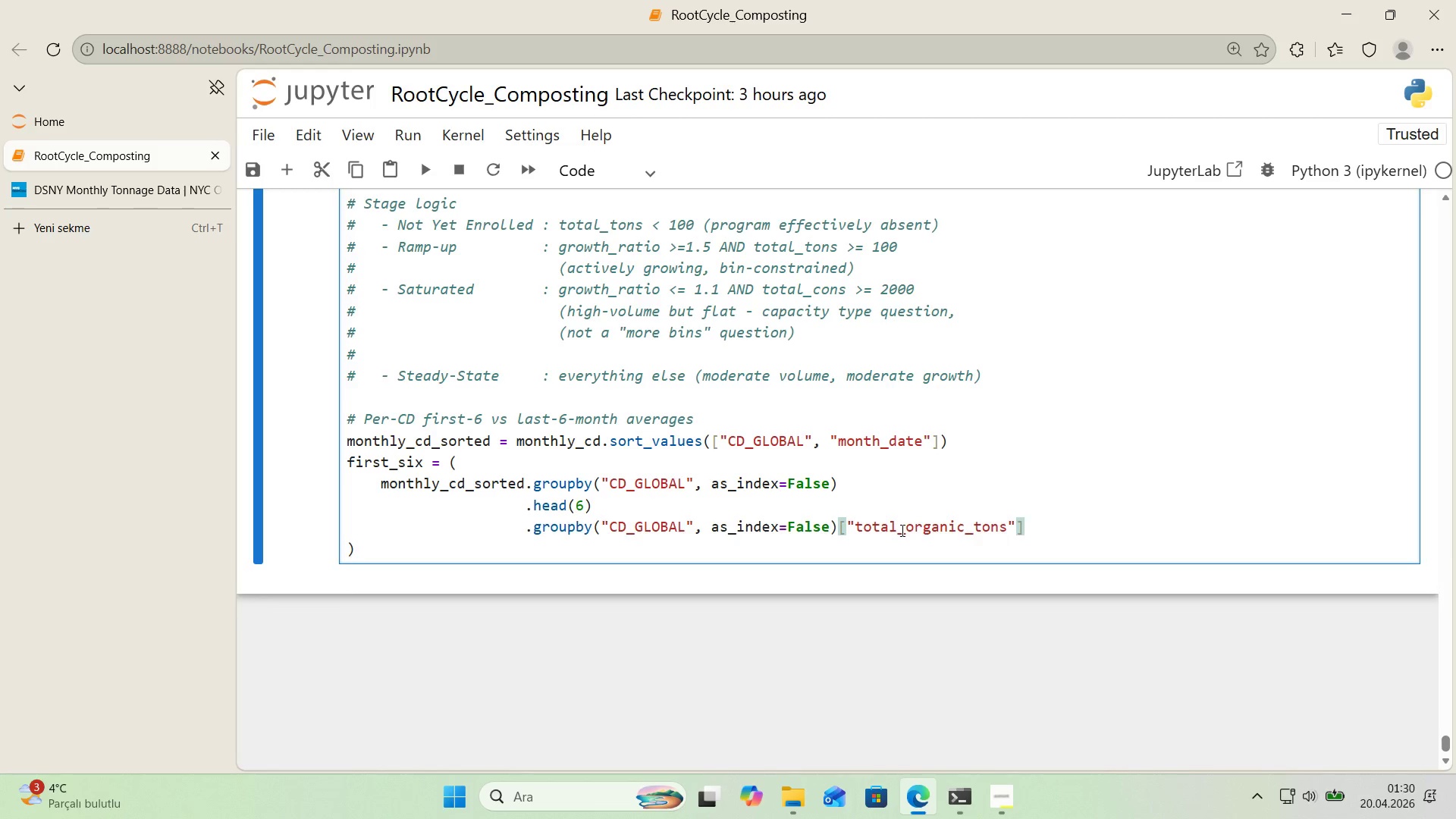 
key(Enter)
 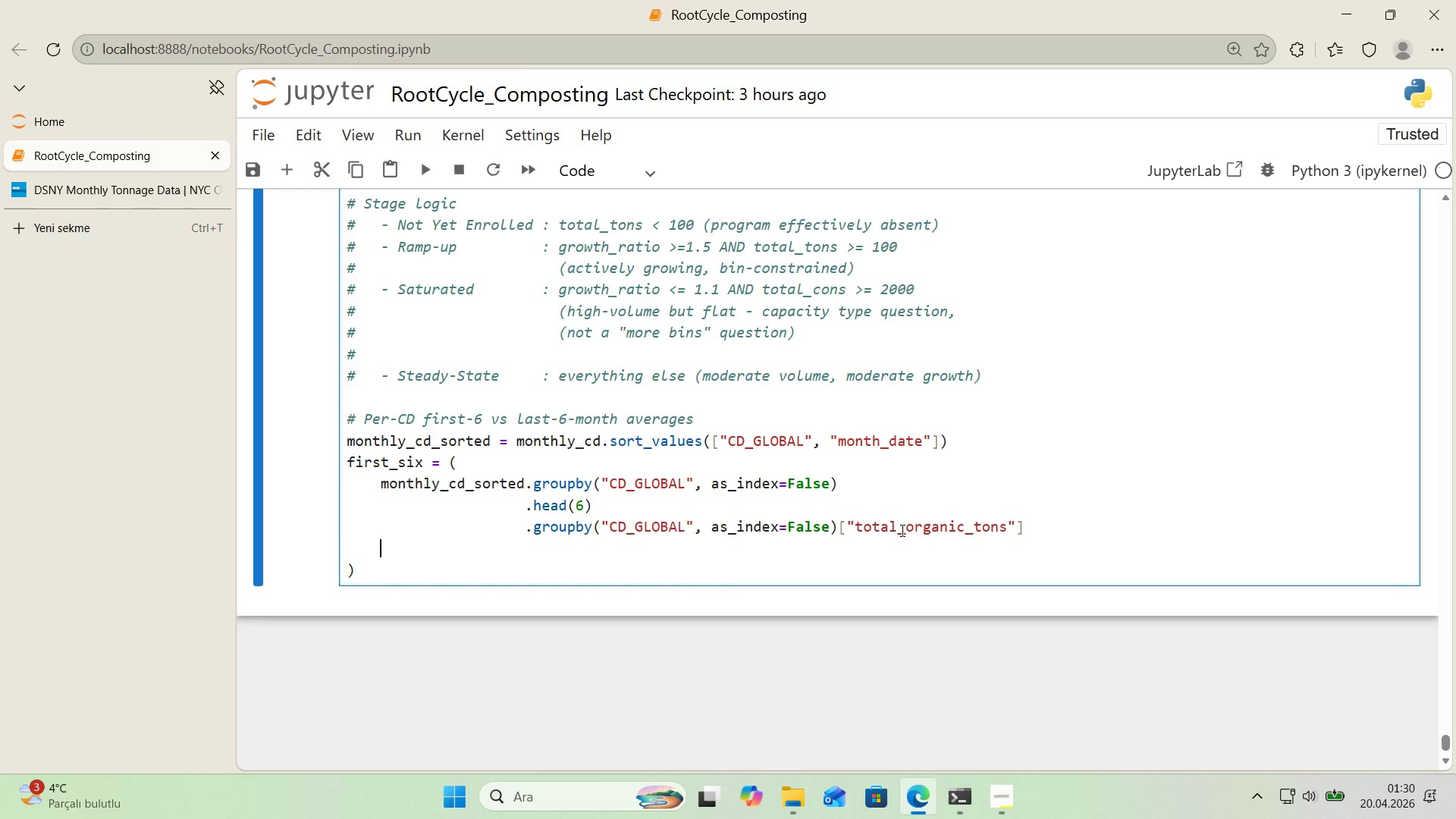 
key(Tab)
key(Tab)
key(Tab)
key(Tab)
type( .rename*()
 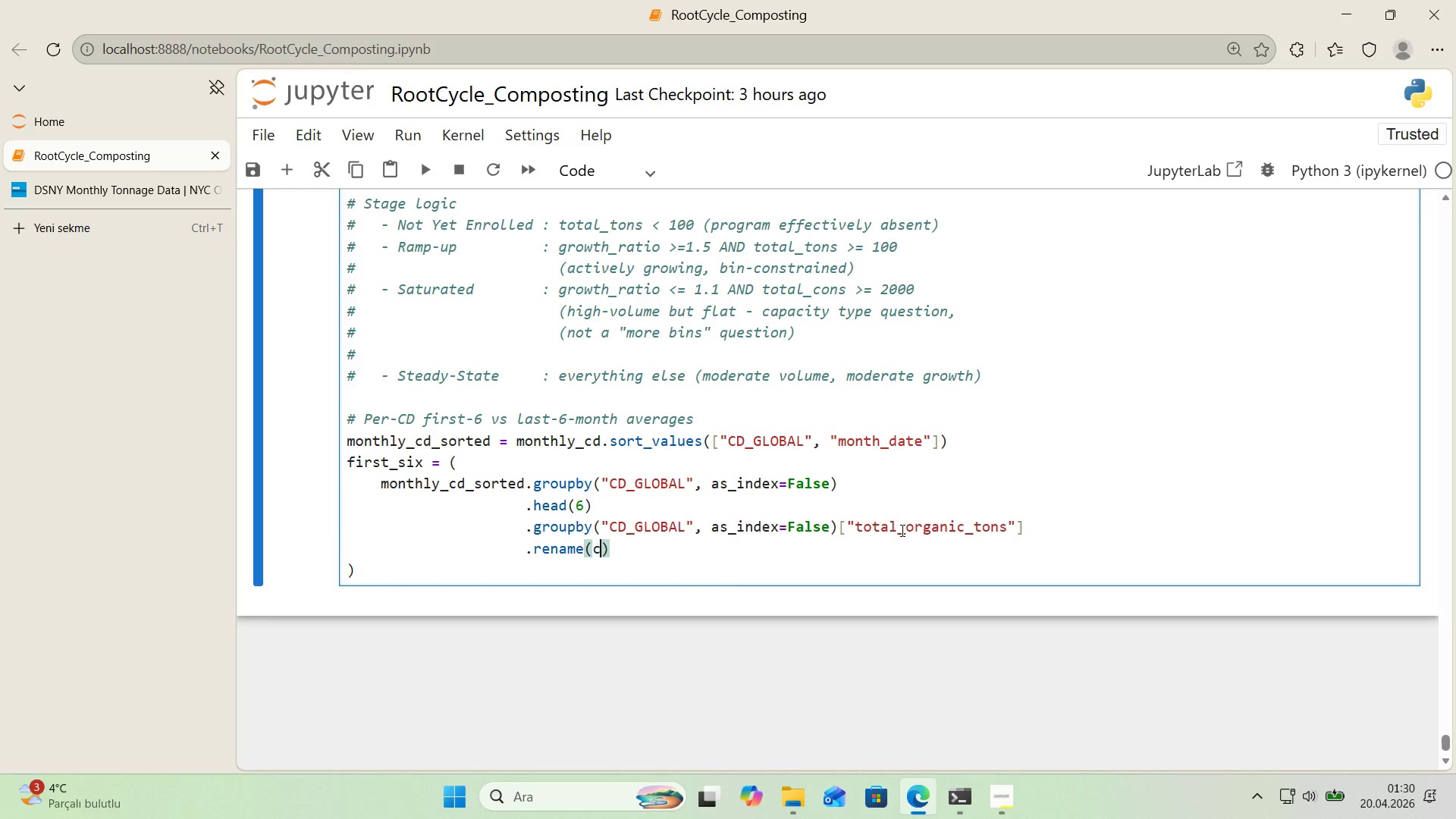 
 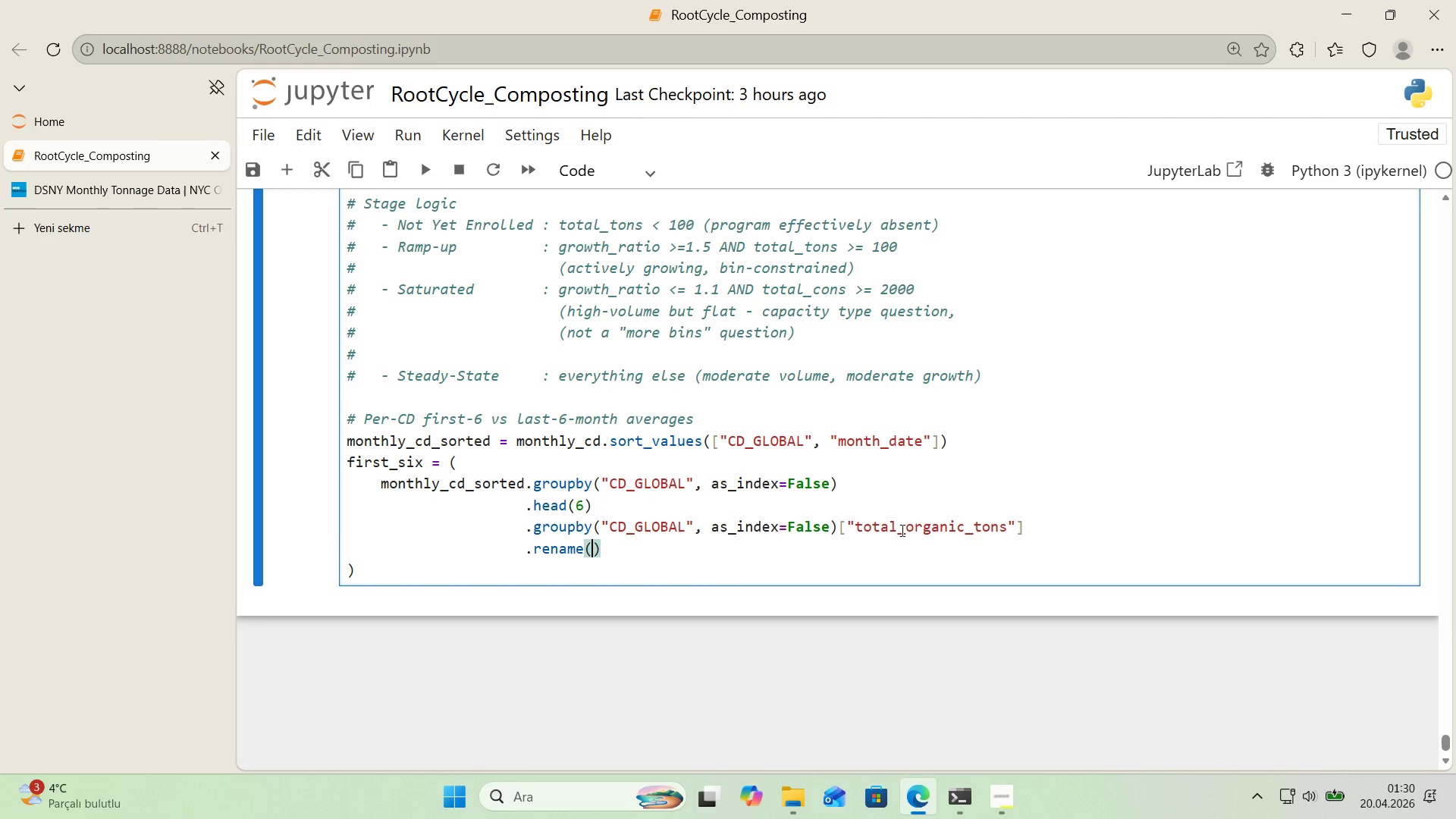 
key(ArrowLeft)
 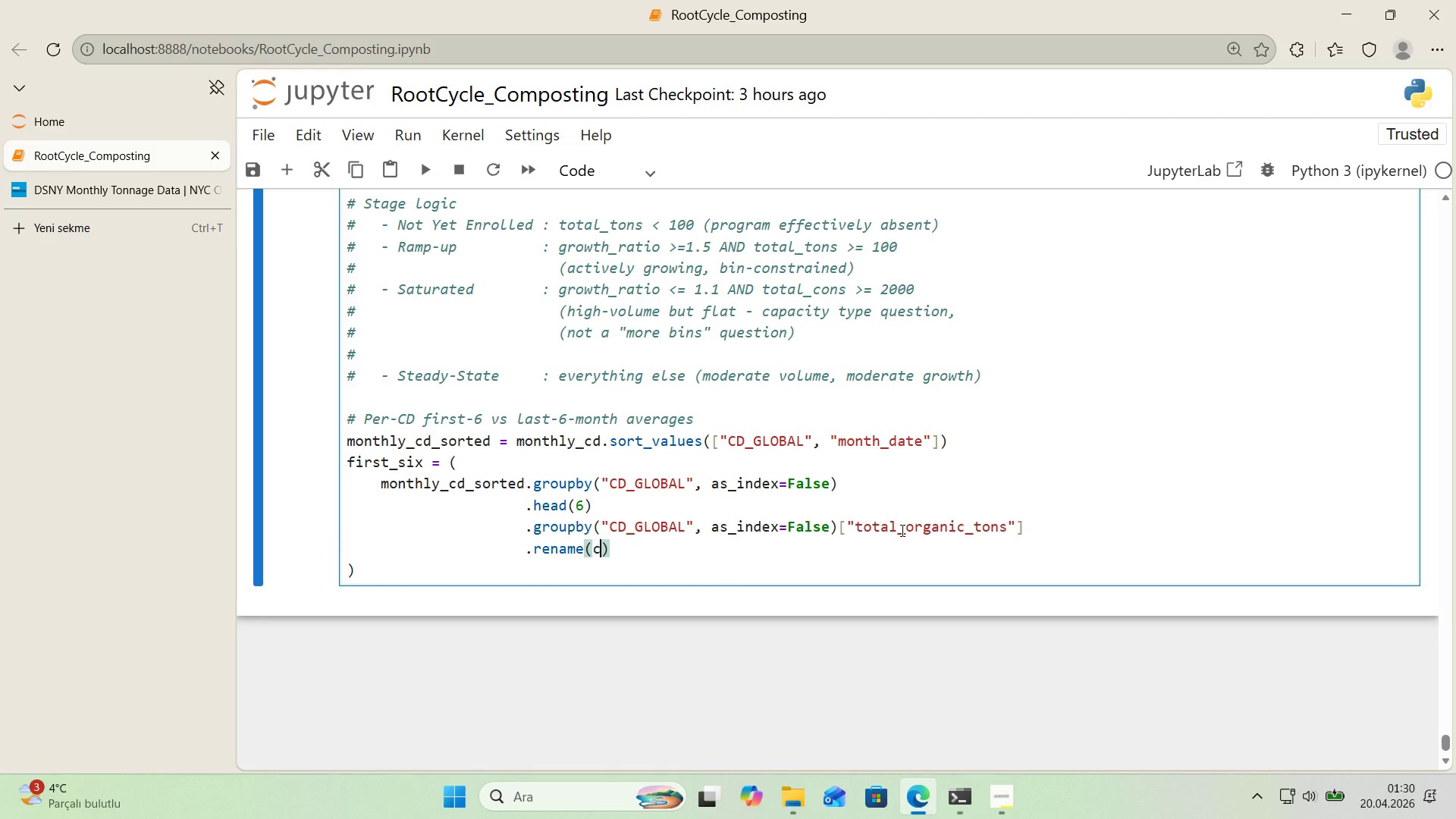 
type(columns))
 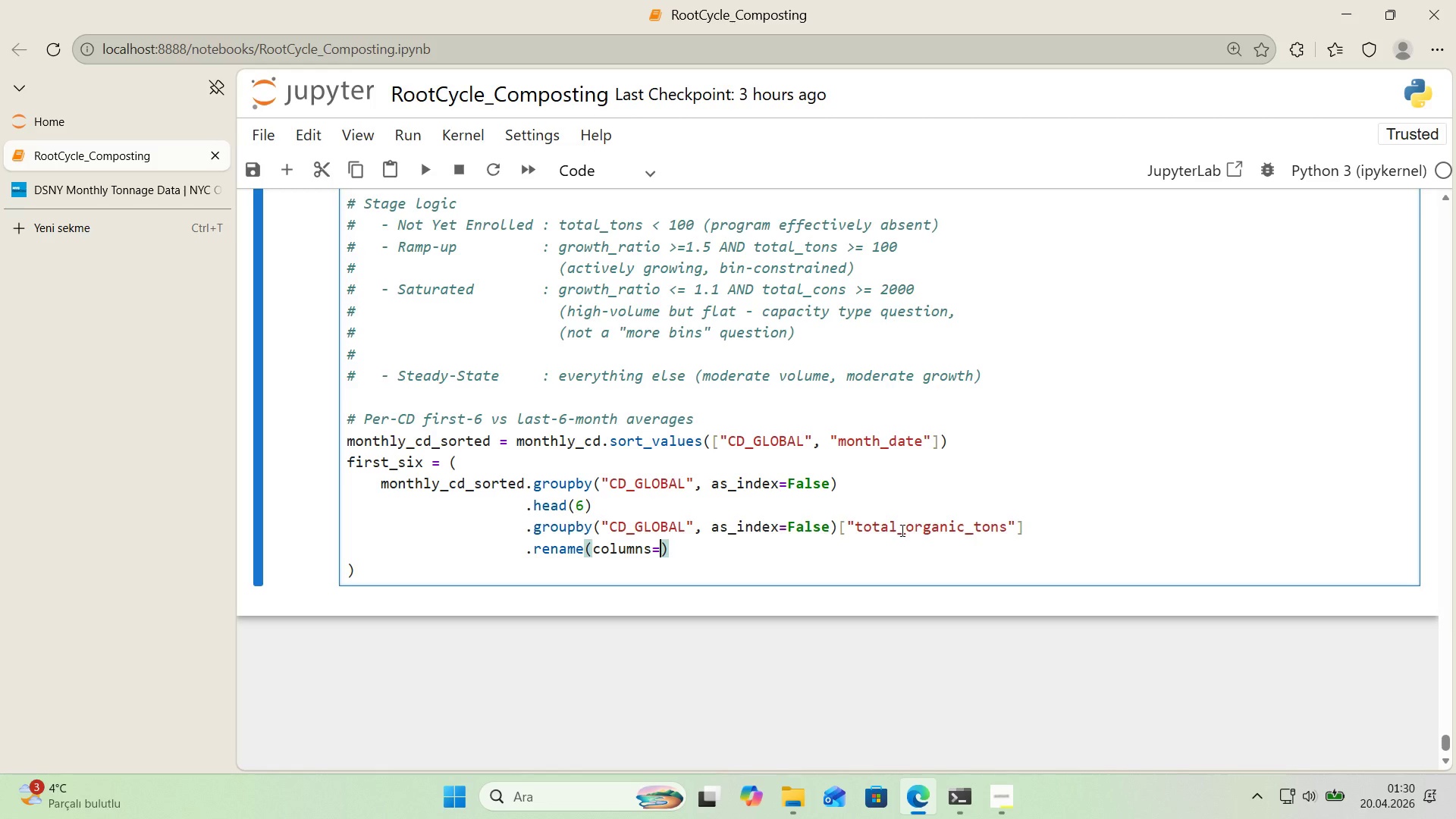 
key(Alt+Control+7)
 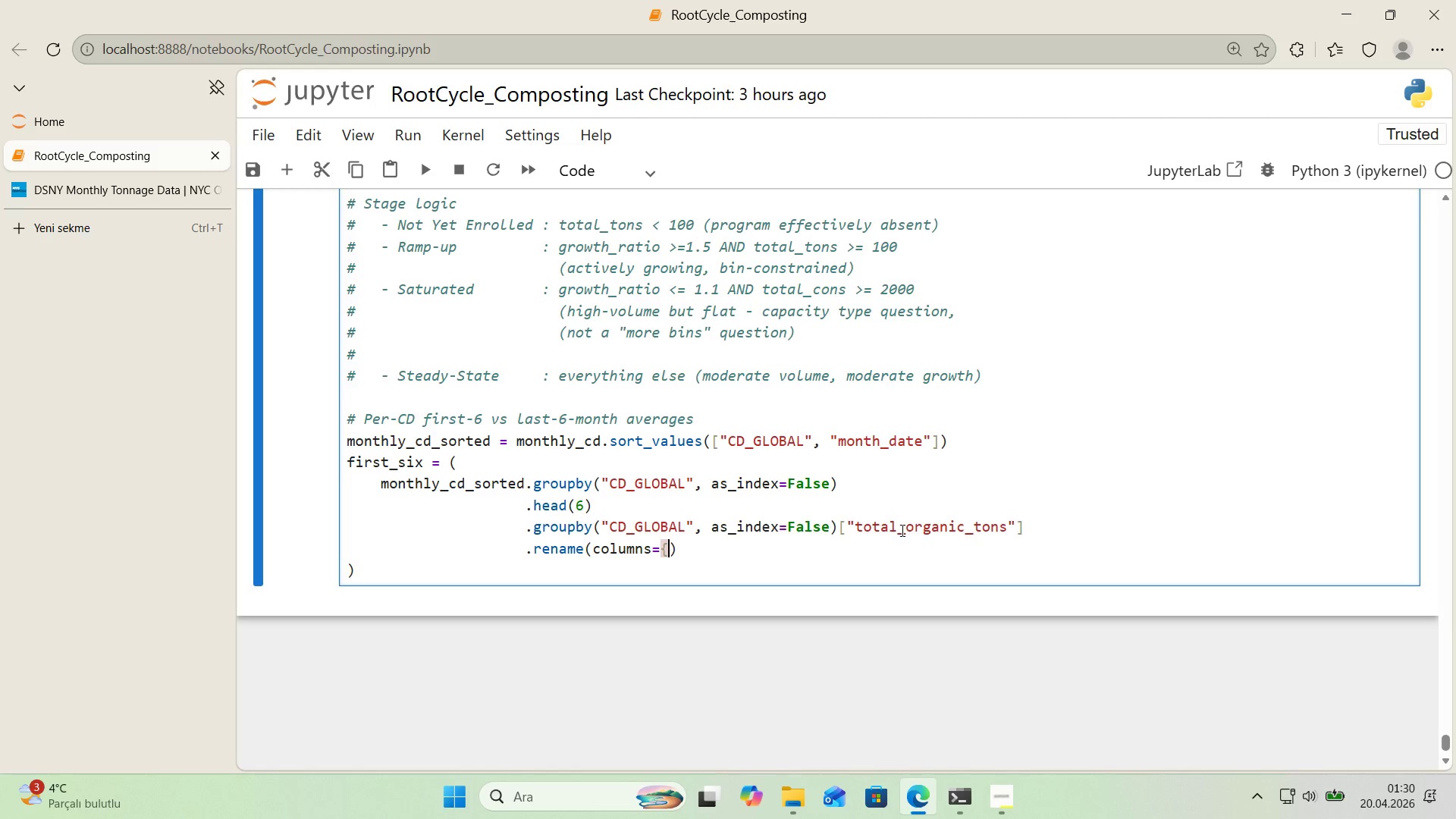 
key(Alt+Control+0)
 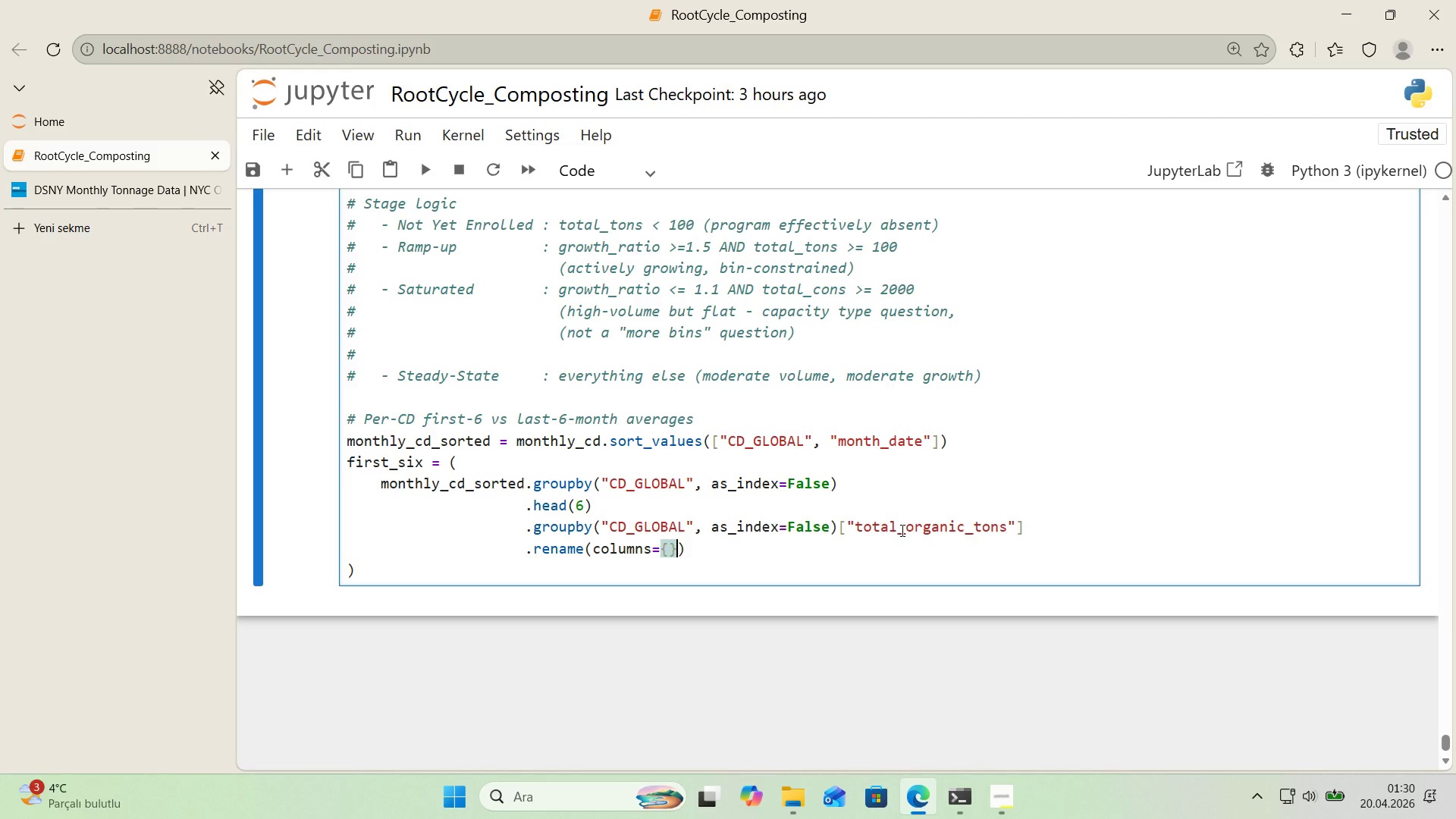 
key(ArrowLeft)
 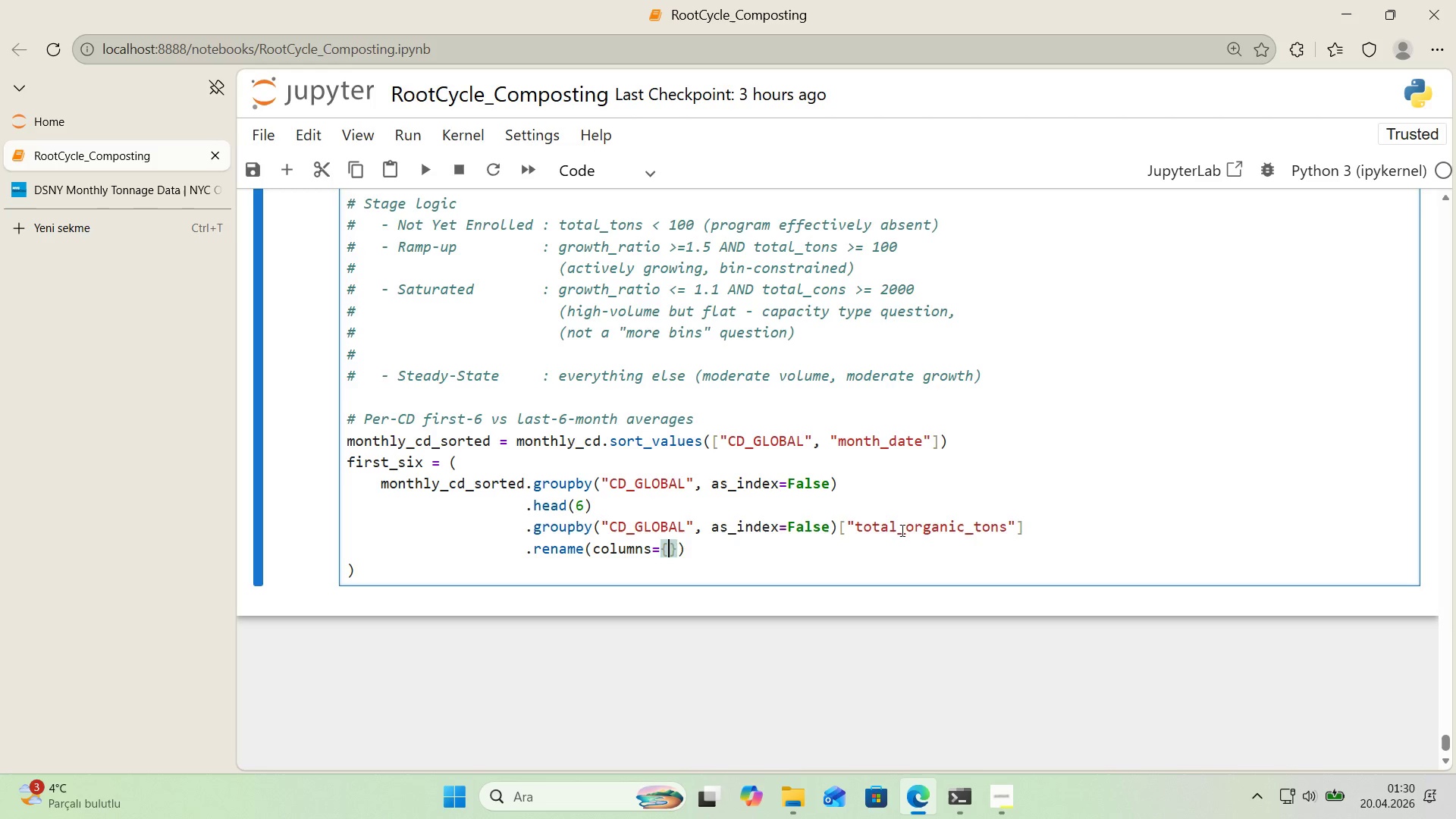 
type(total_organ'c_tons)
 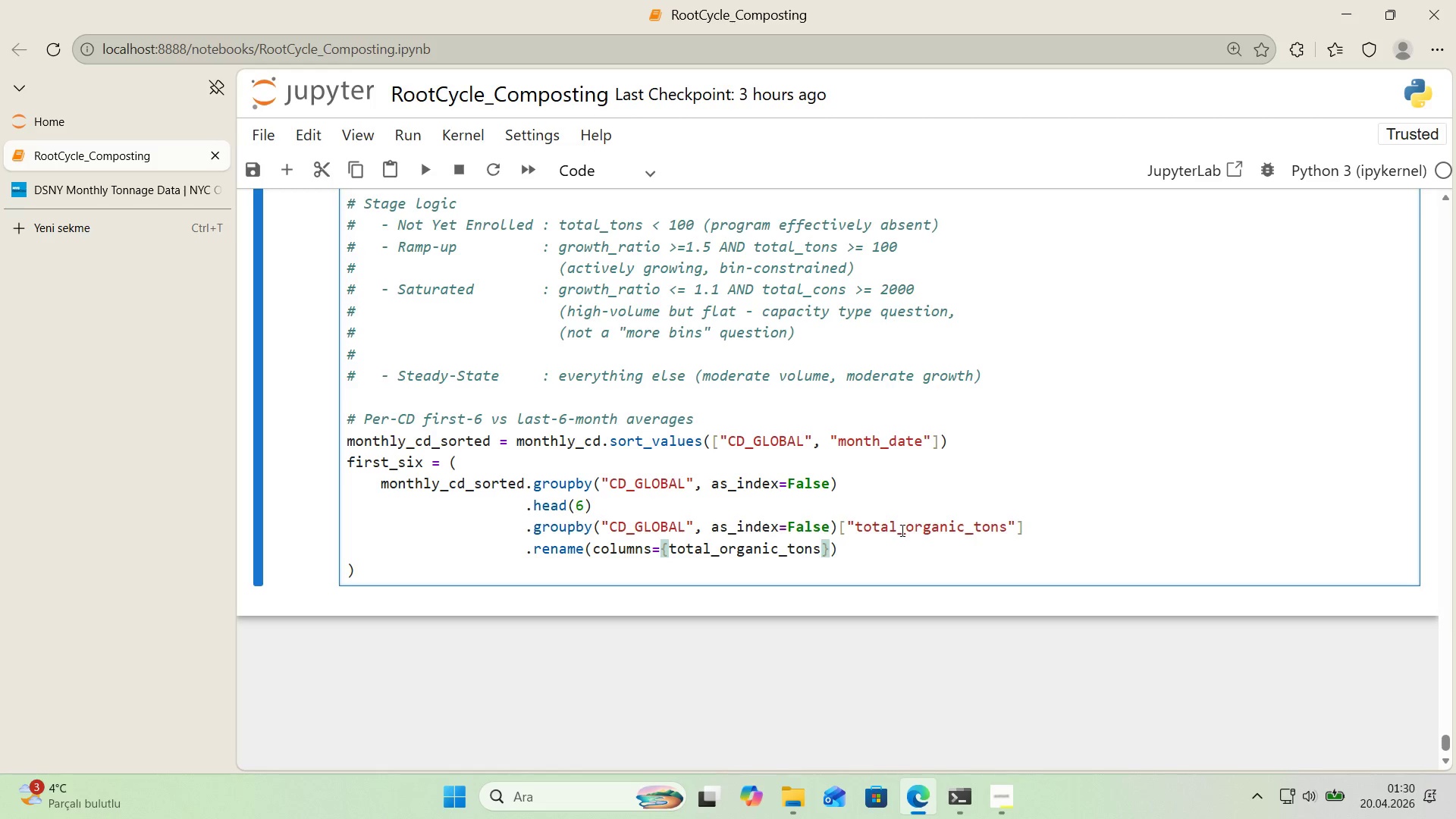 
key(ArrowRight)
 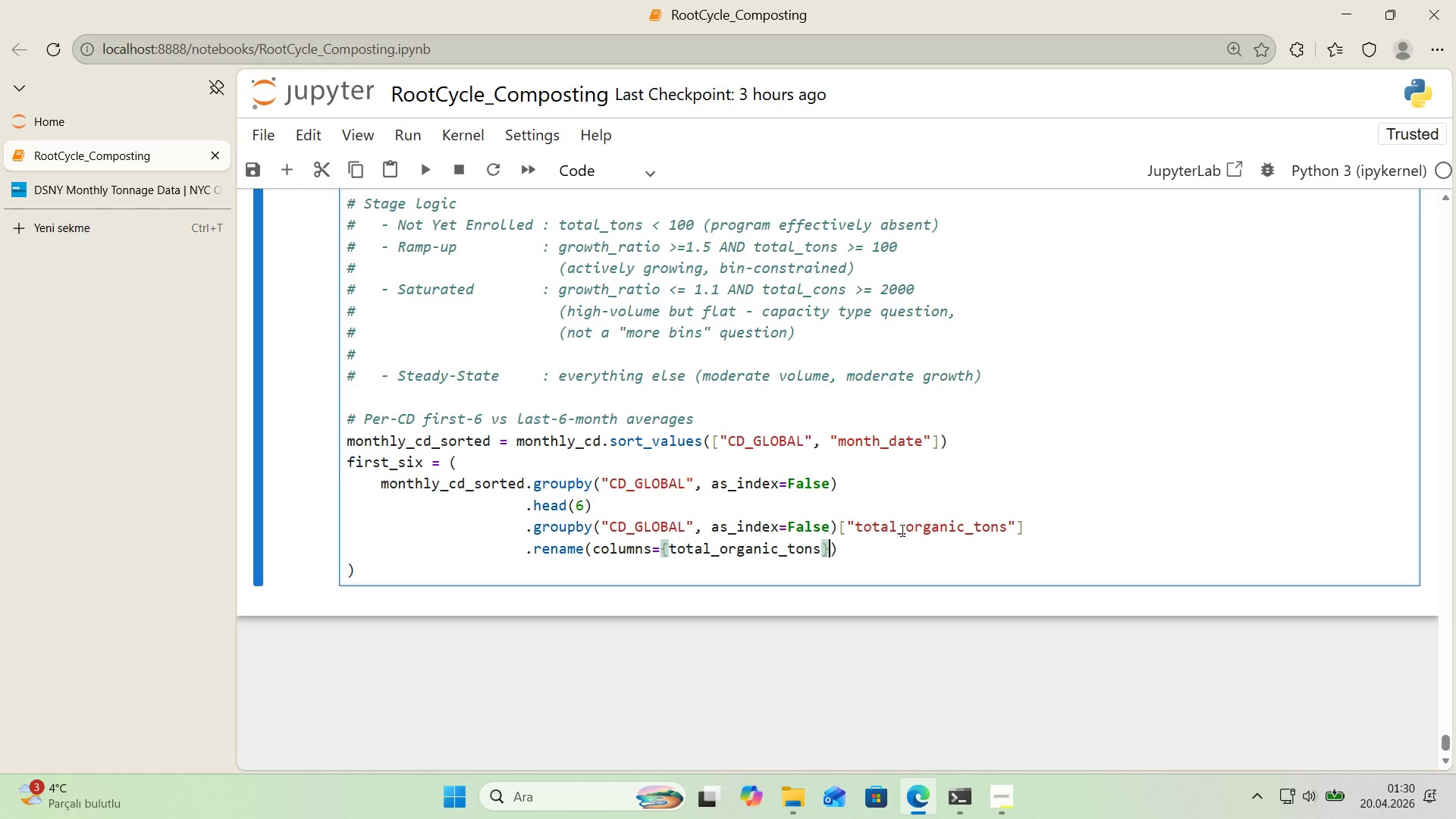 
hold_key(key=ShiftRight, duration=0.42)
 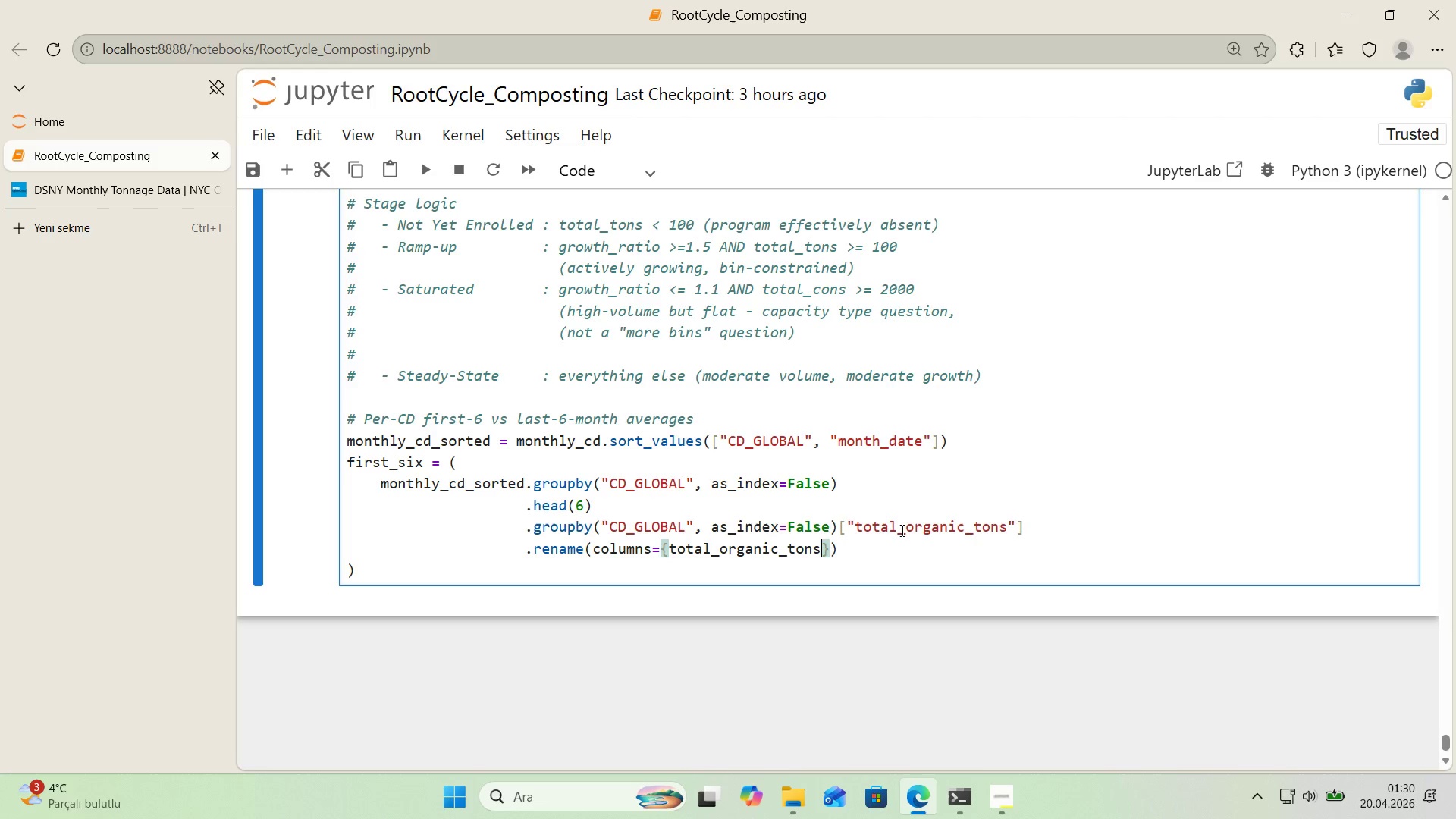 
key(ArrowLeft)
 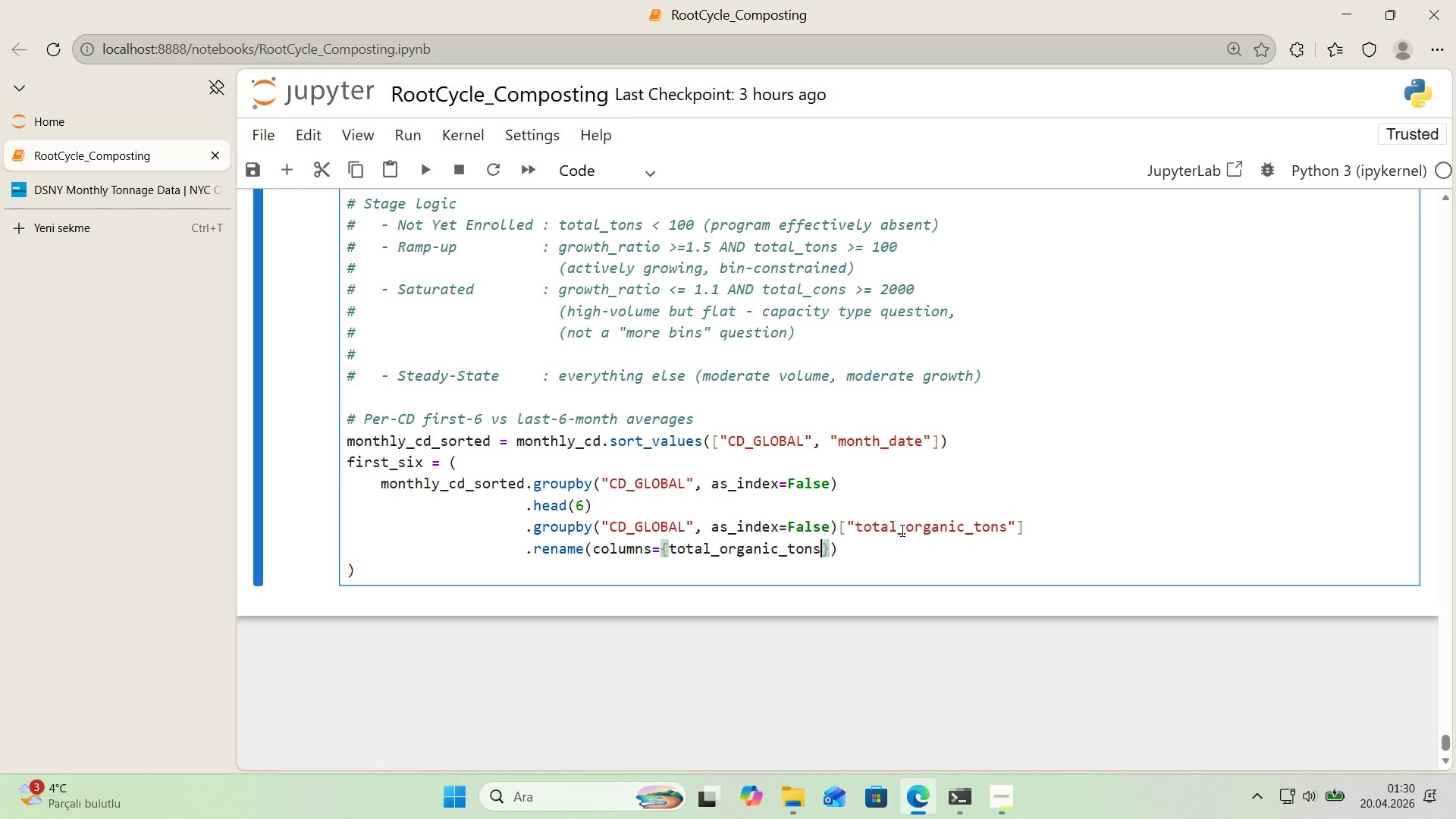 
key(Backquote)
 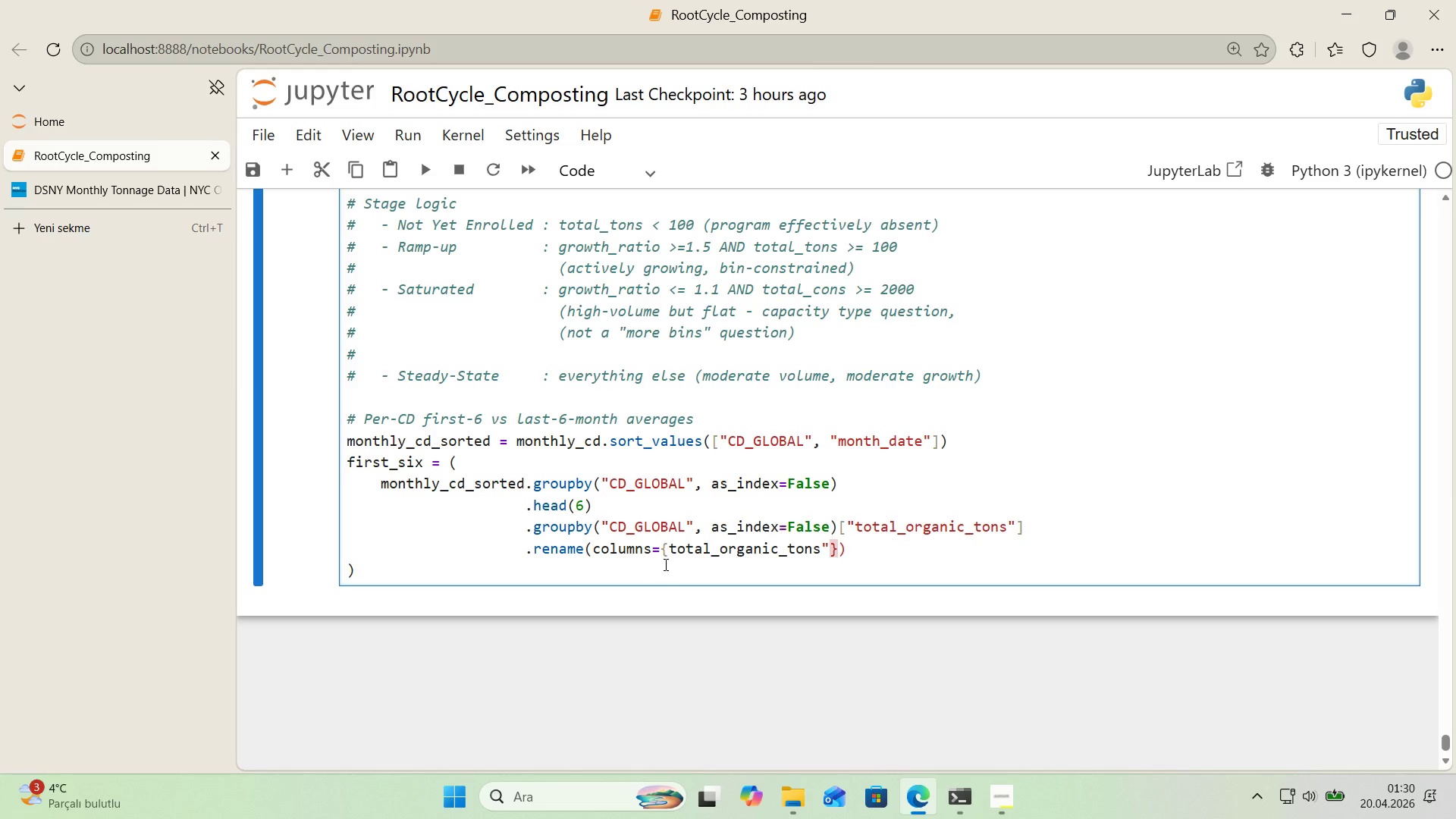 
left_click([669, 550])
 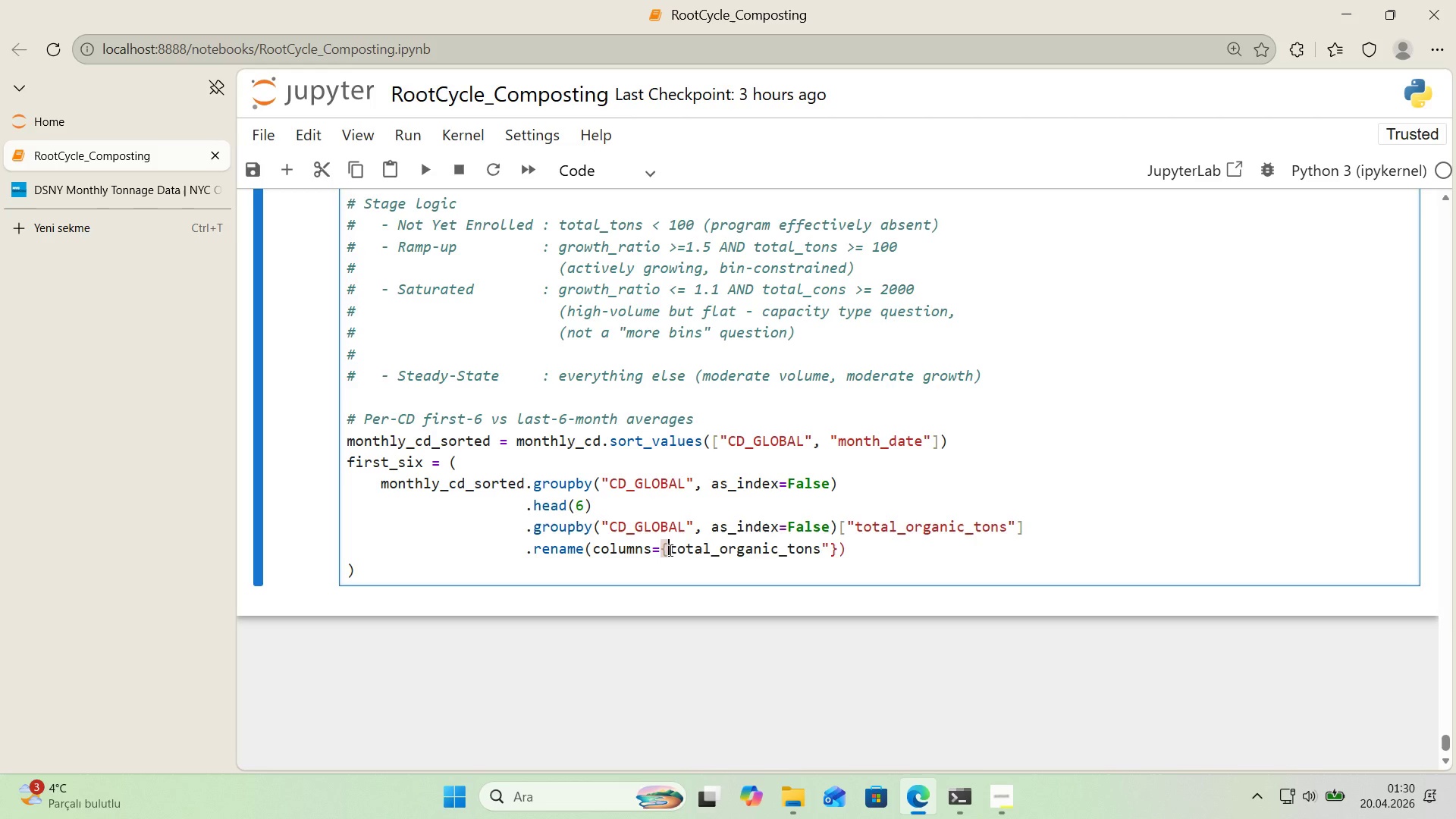 
key(Backquote)
 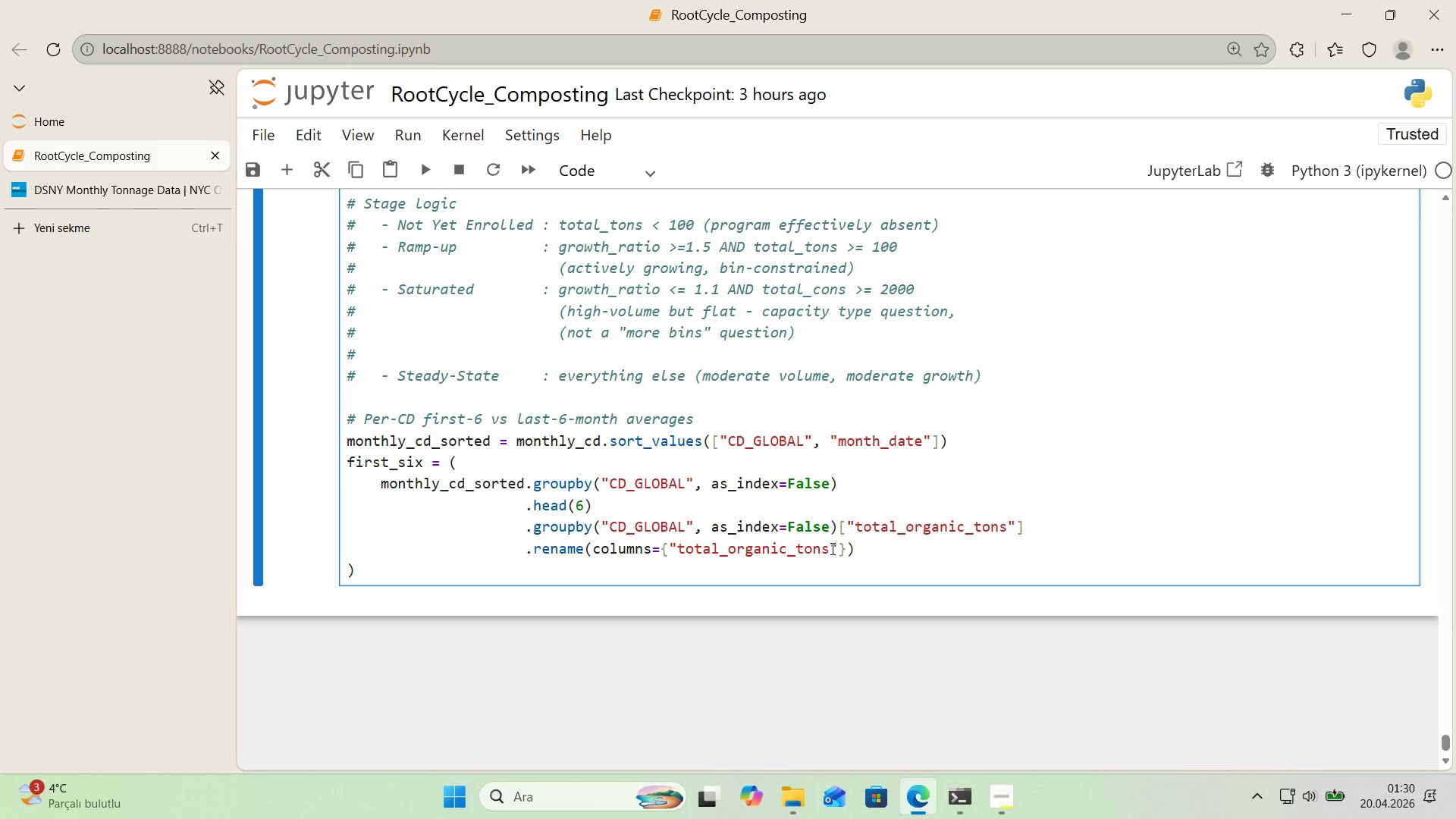 
left_click([839, 551])
 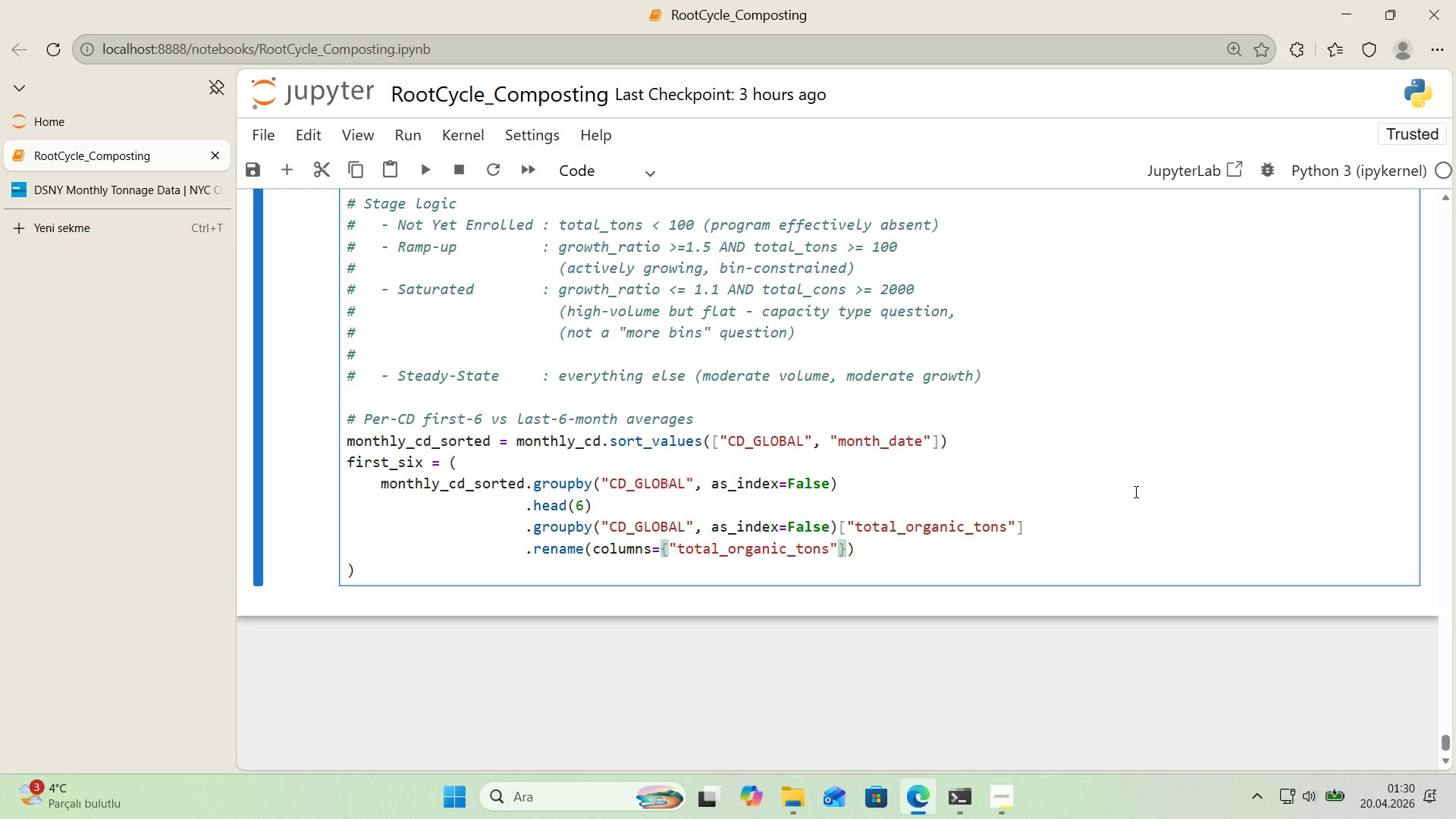 
key(Shift+ShiftRight)
 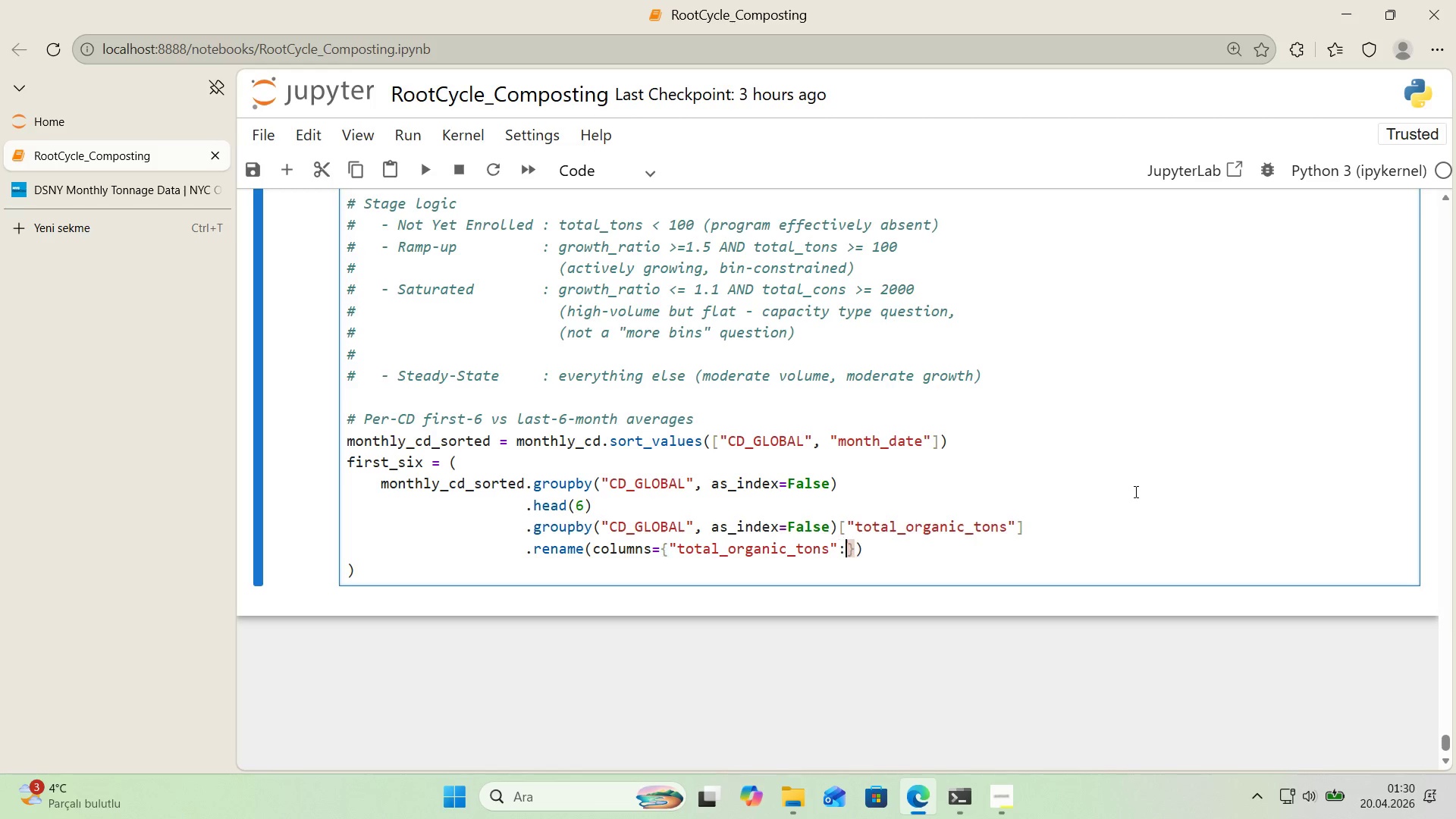 
key(Shift+Period)
 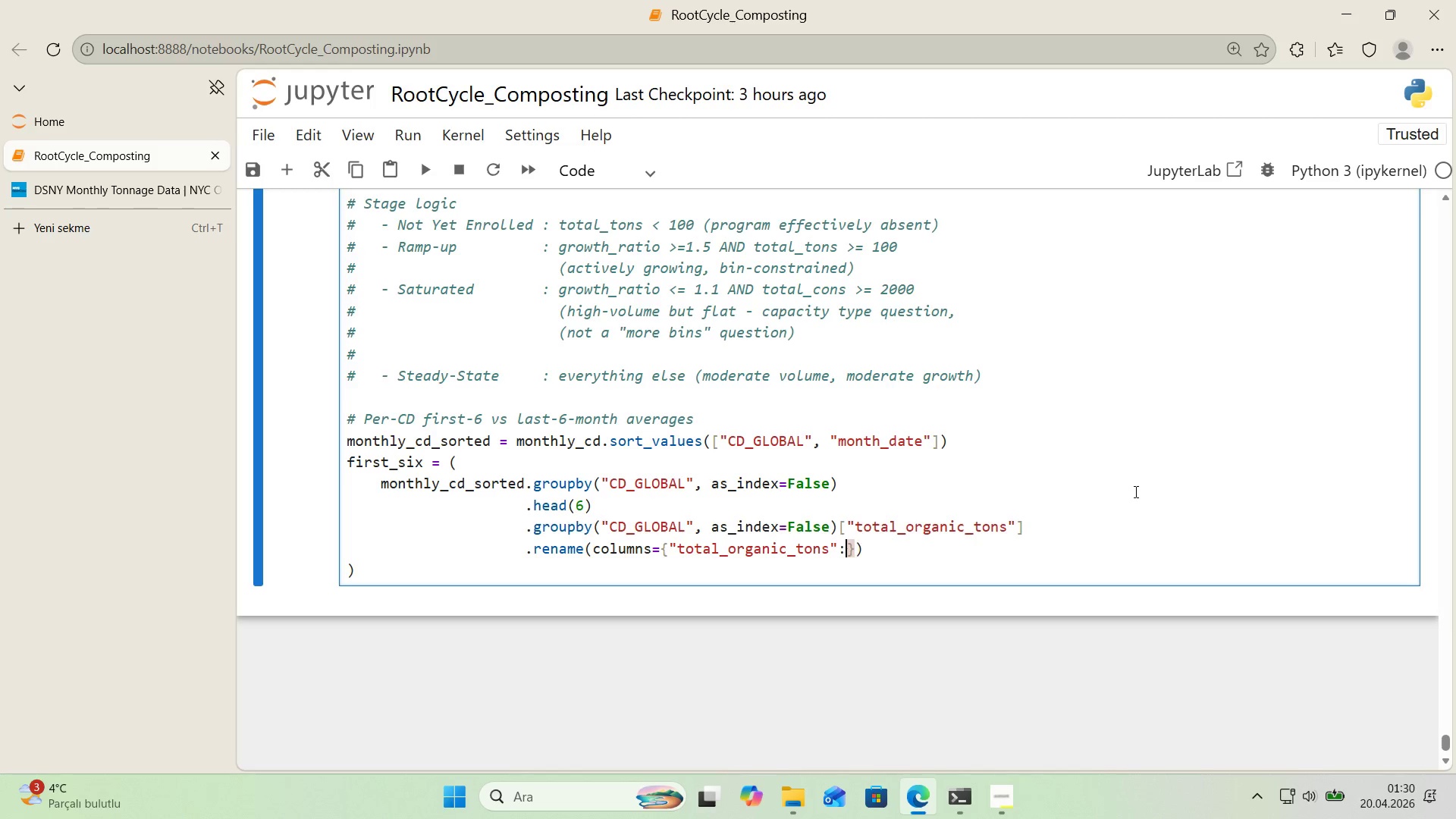 
key(Space)
 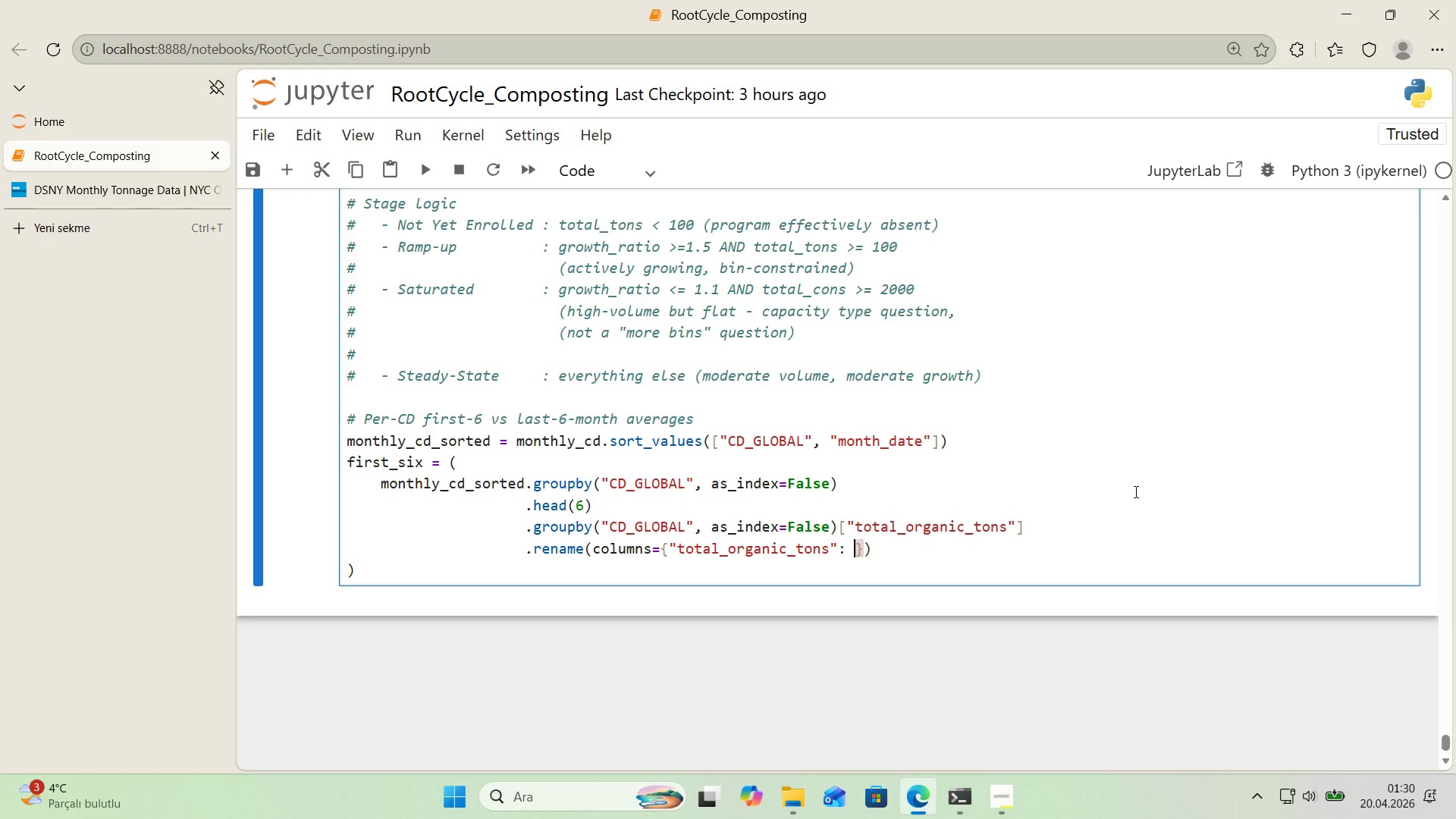 
key(F)
 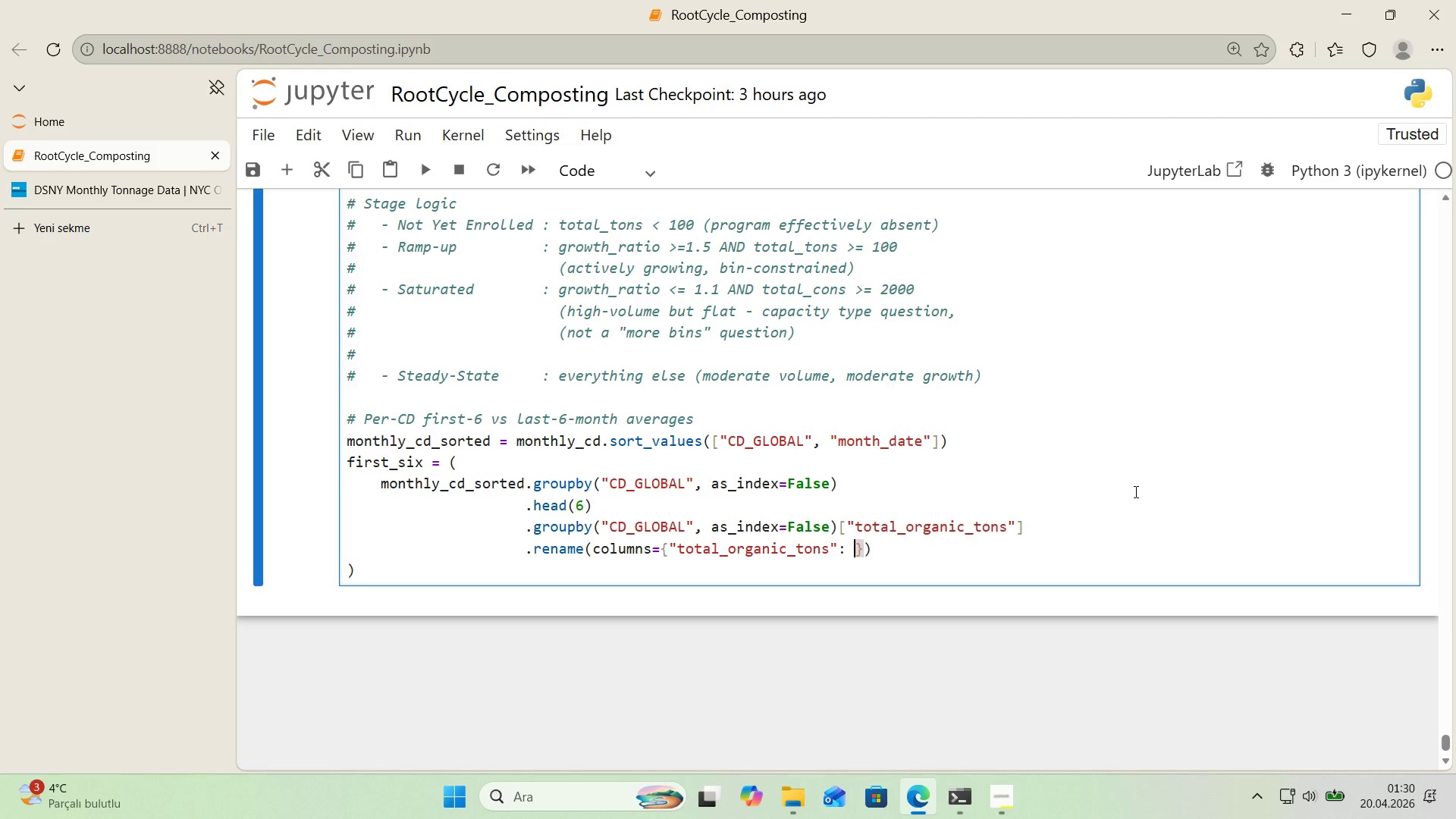 
key(Backspace)
 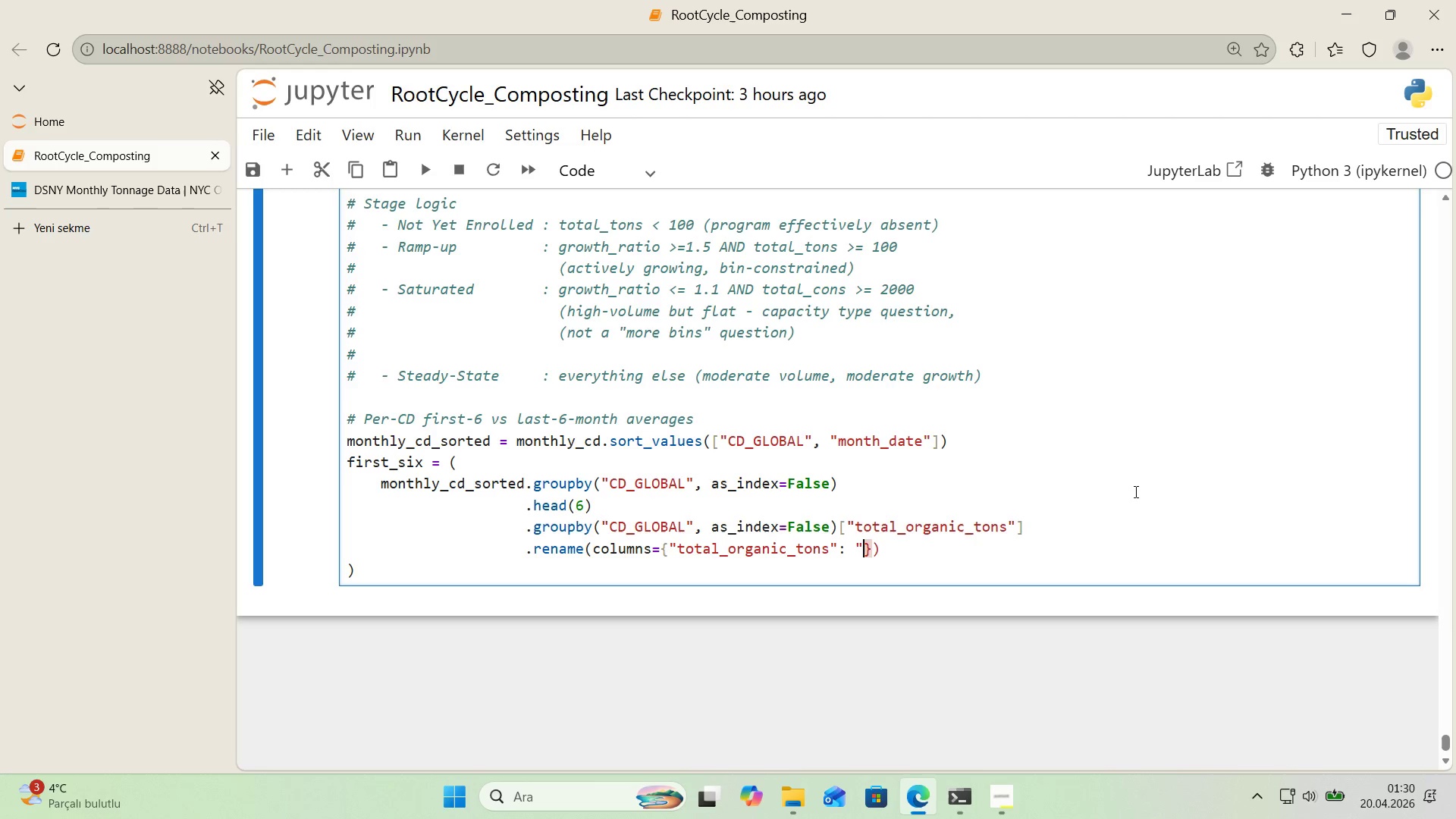 
key(Backquote)
 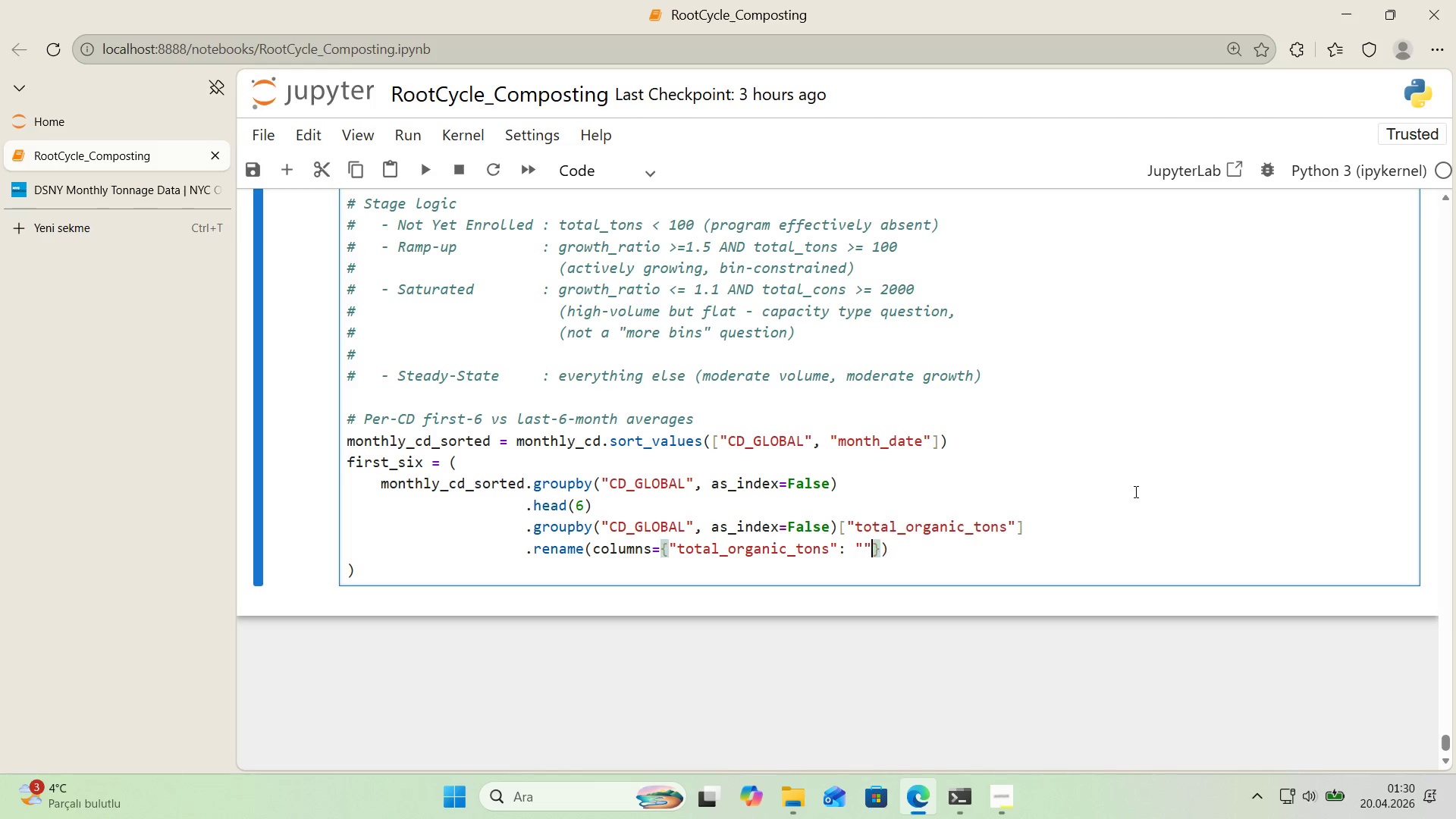 
key(Backquote)
 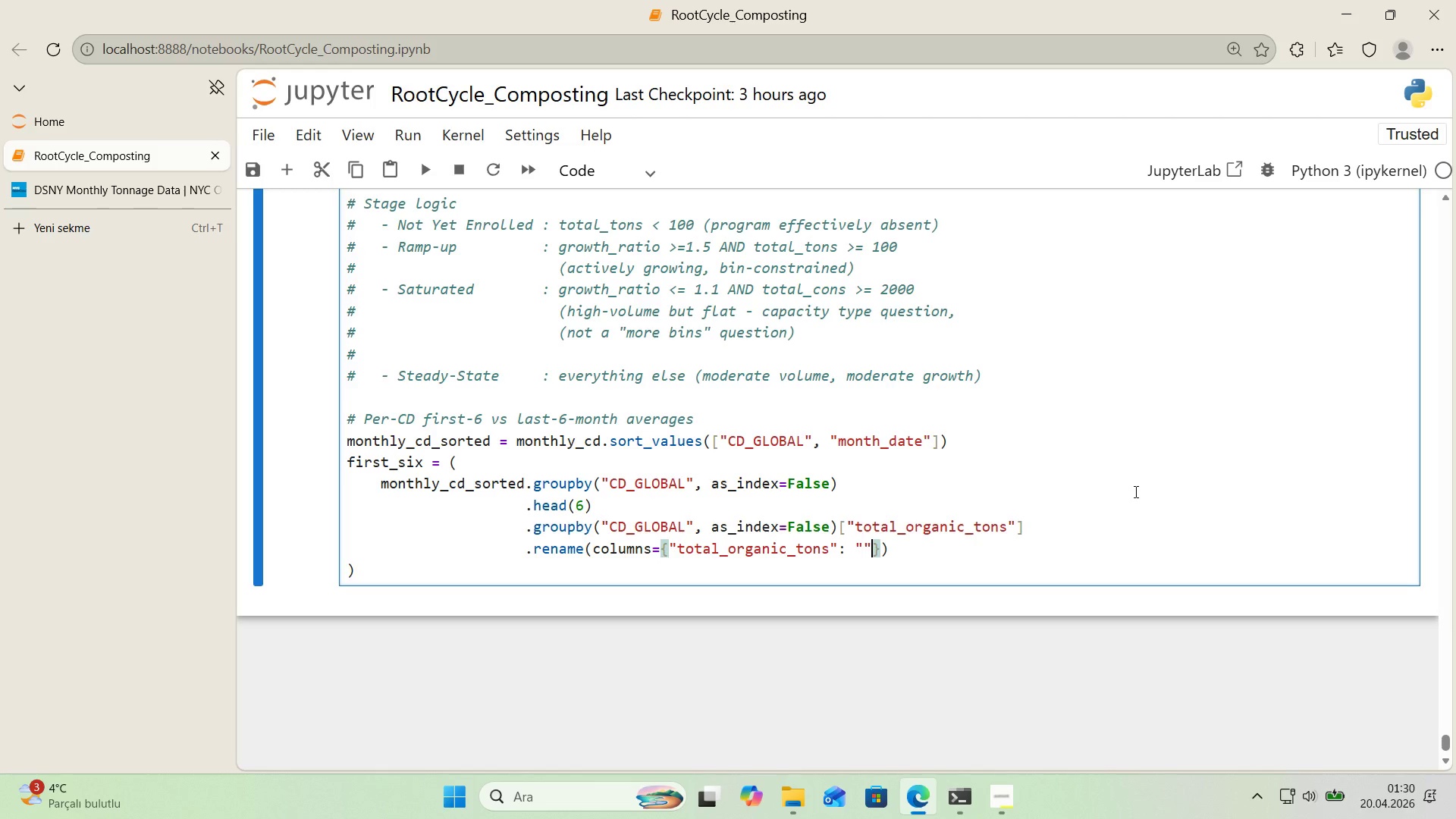 
key(ArrowDown)
 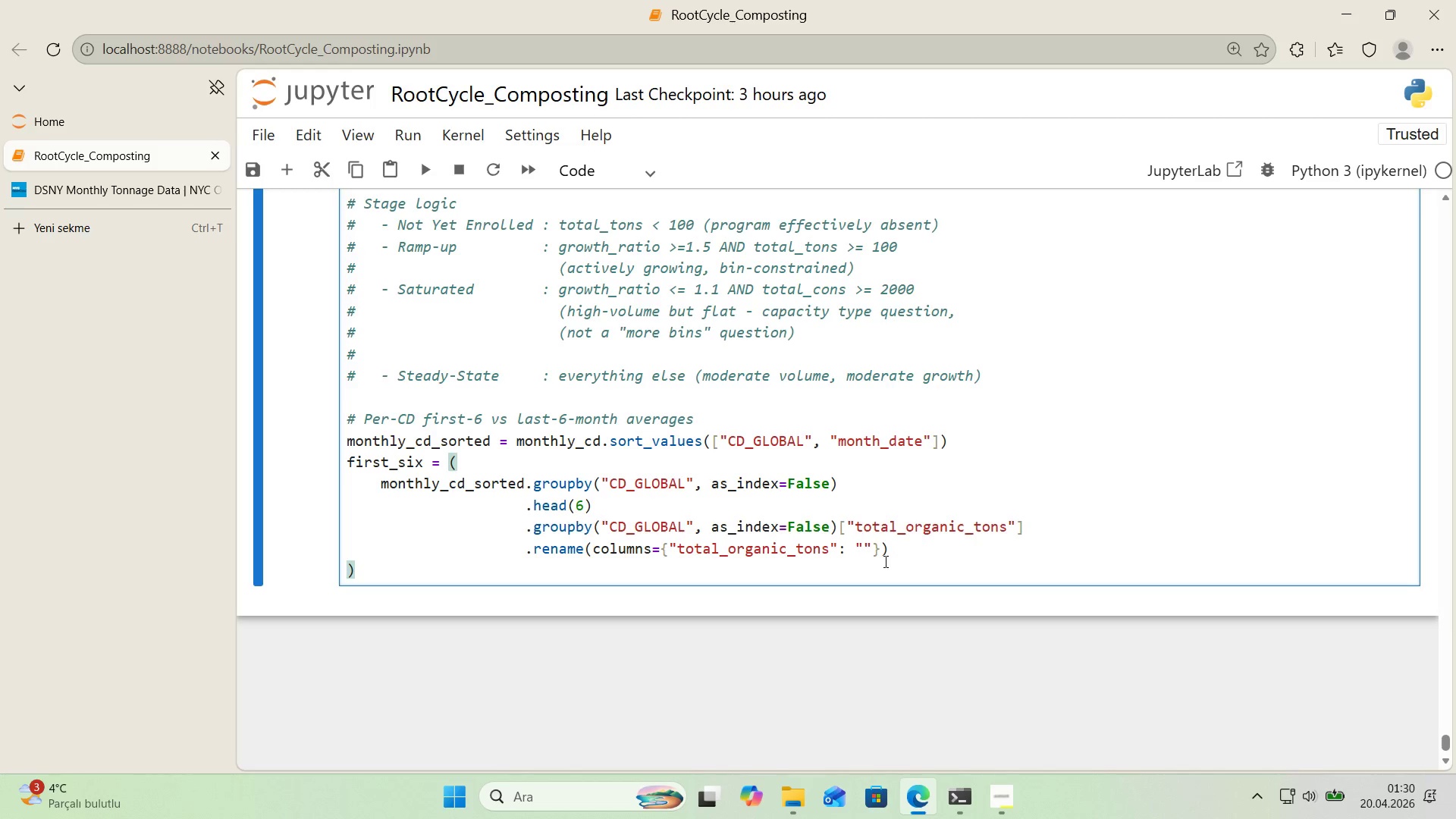 
left_click([868, 551])
 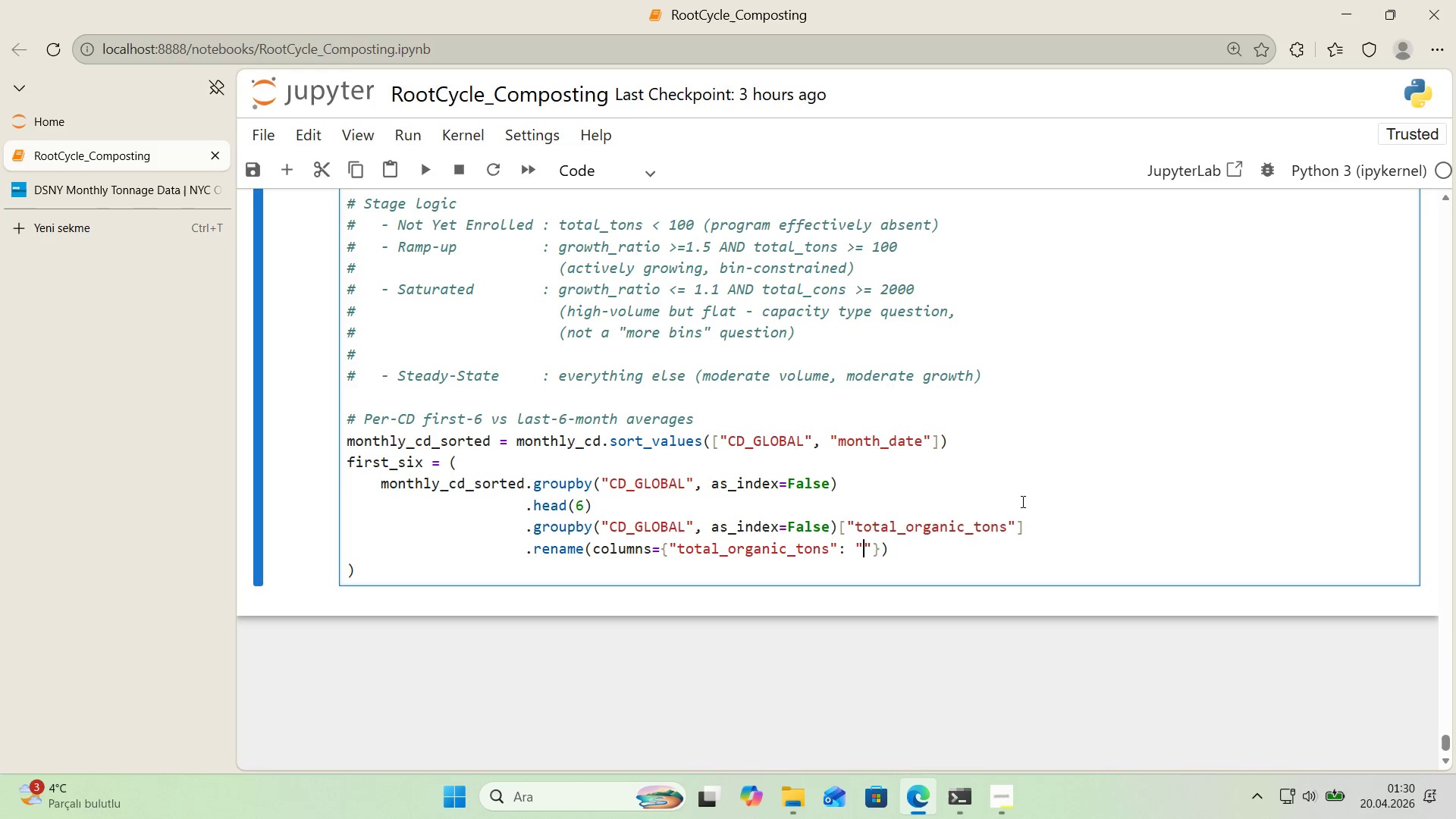 
type(f'rst_)
key(Backspace)
type(6_avg)
 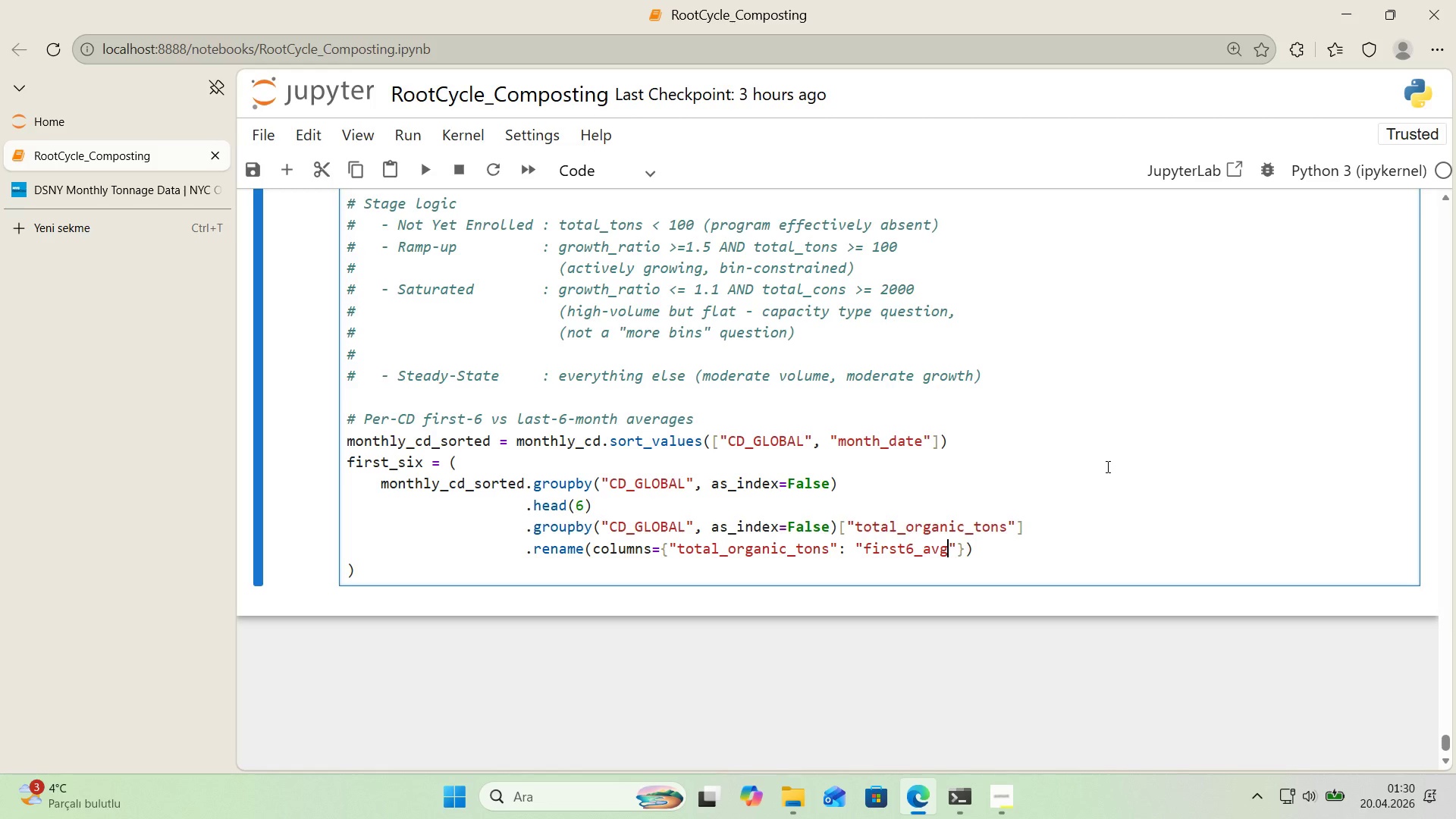 
key(ArrowRight)
 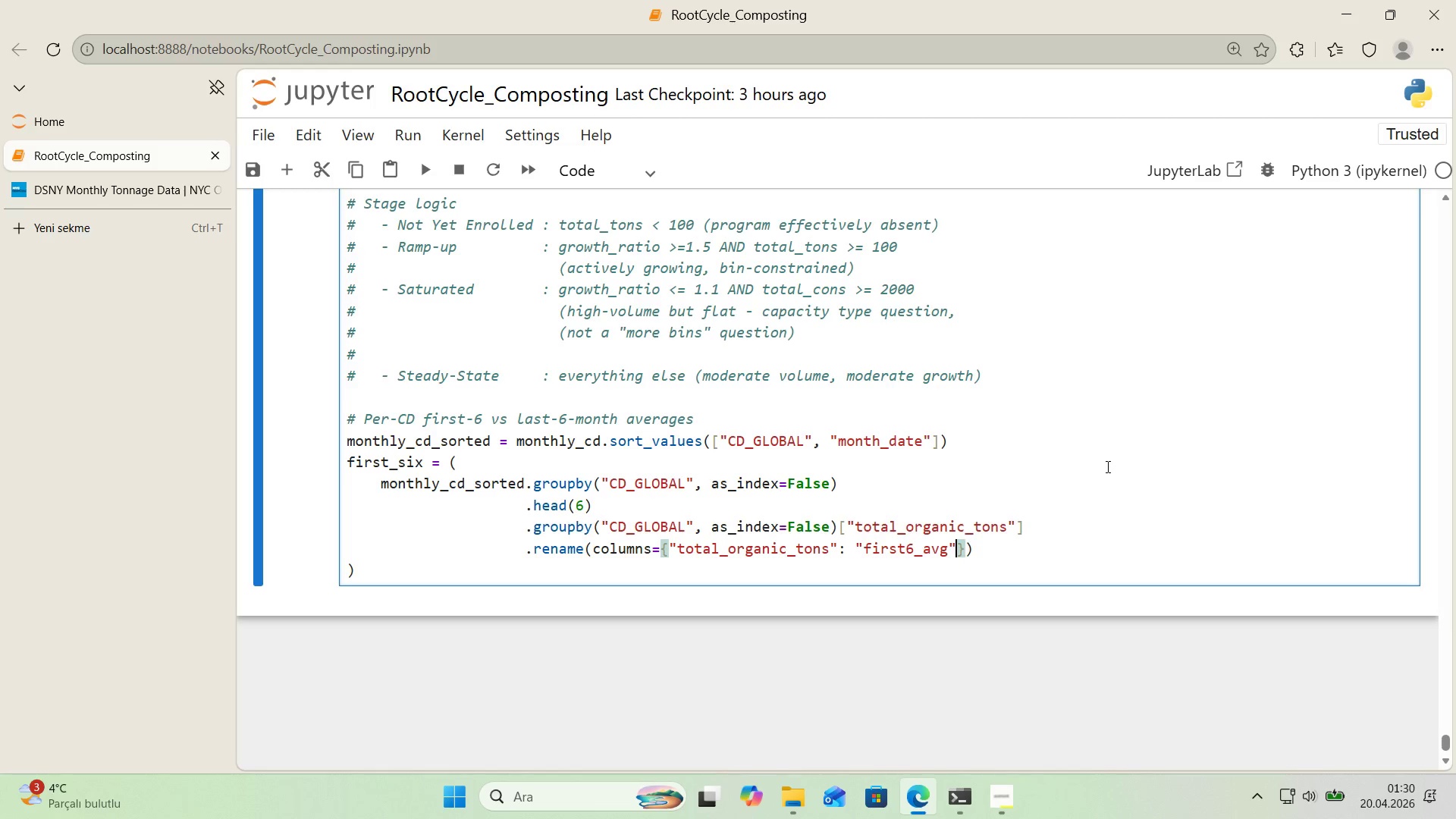 
key(ArrowRight)
 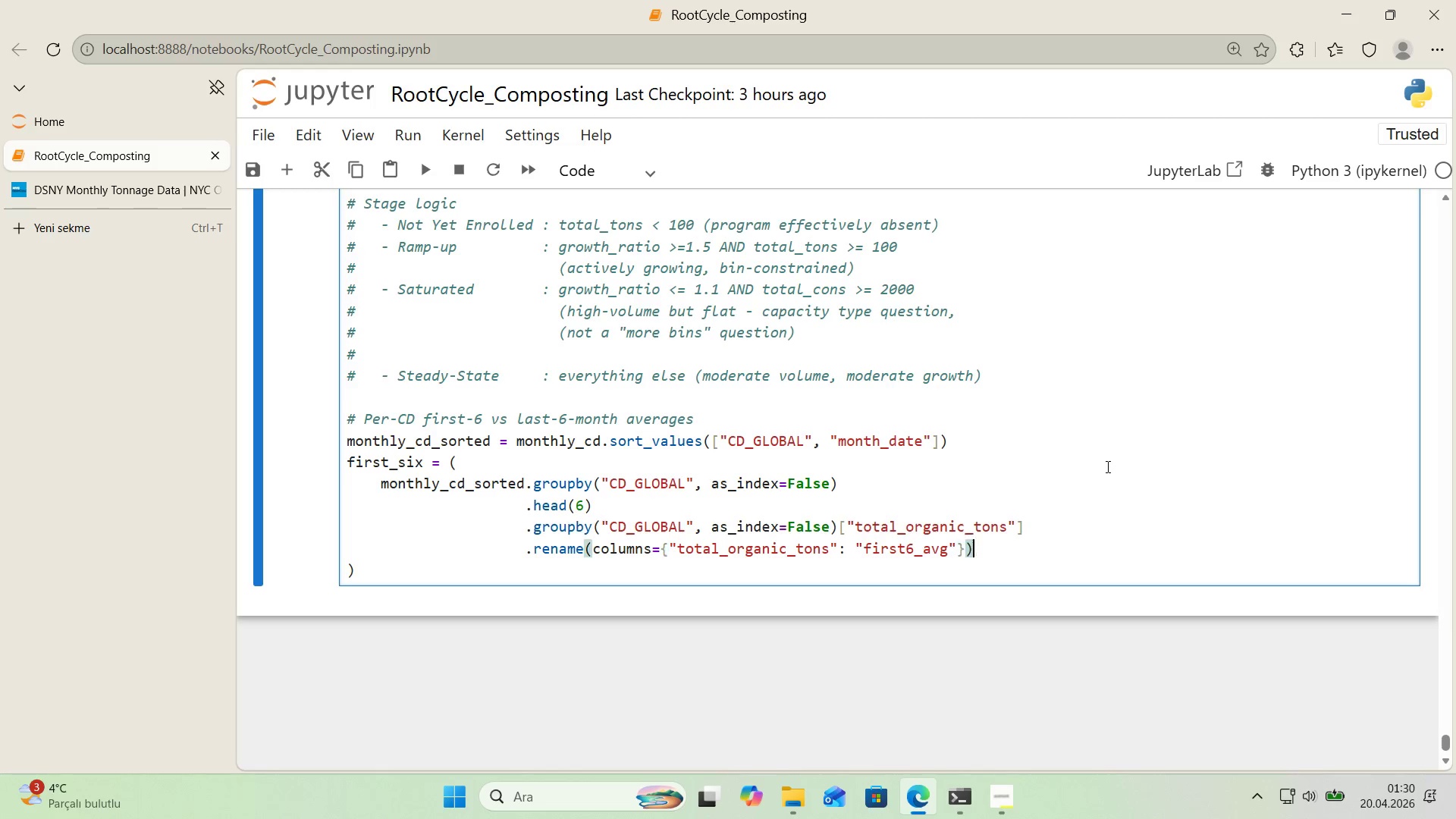 
key(ArrowRight)
 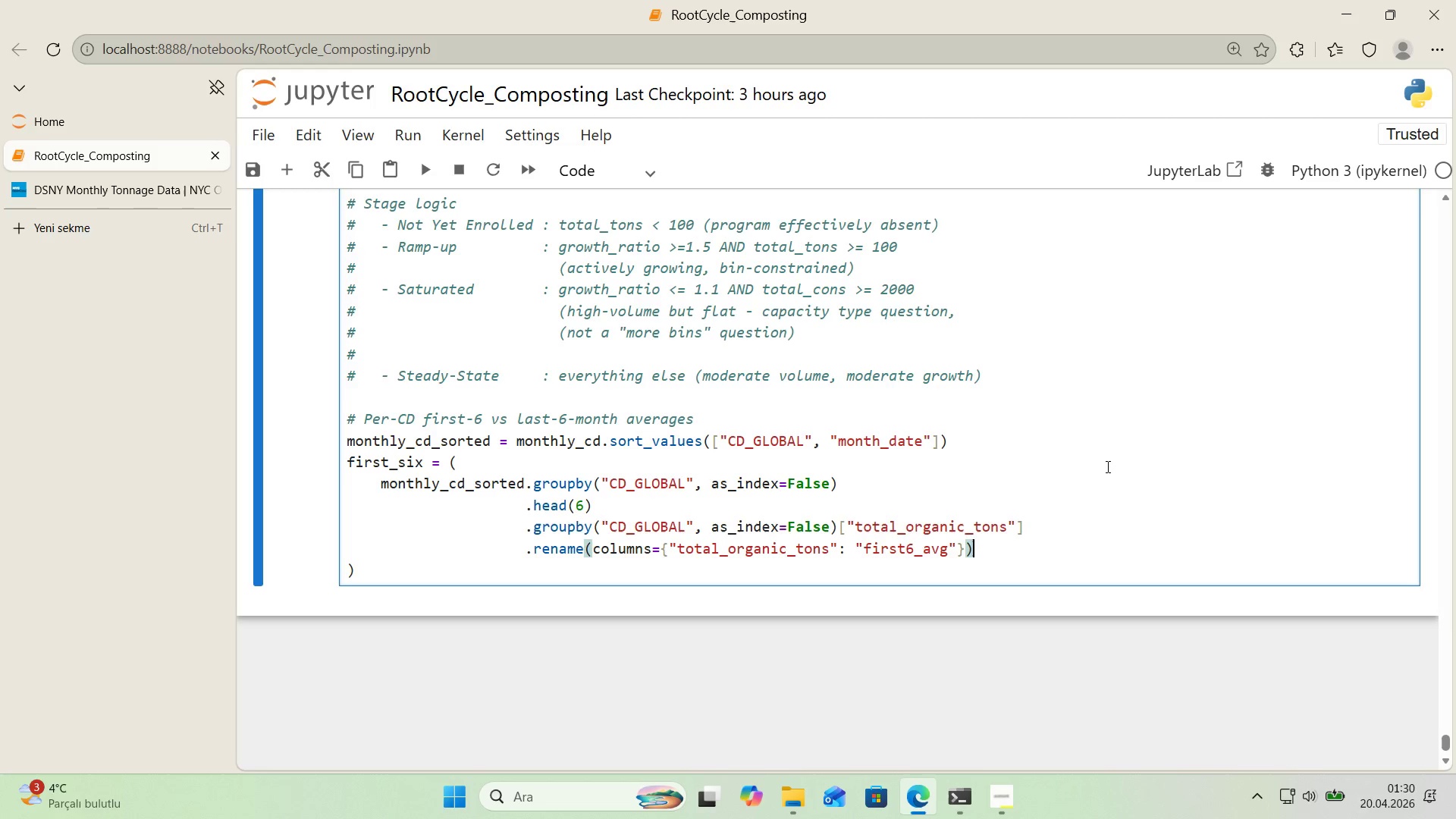 
key(ArrowDown)
 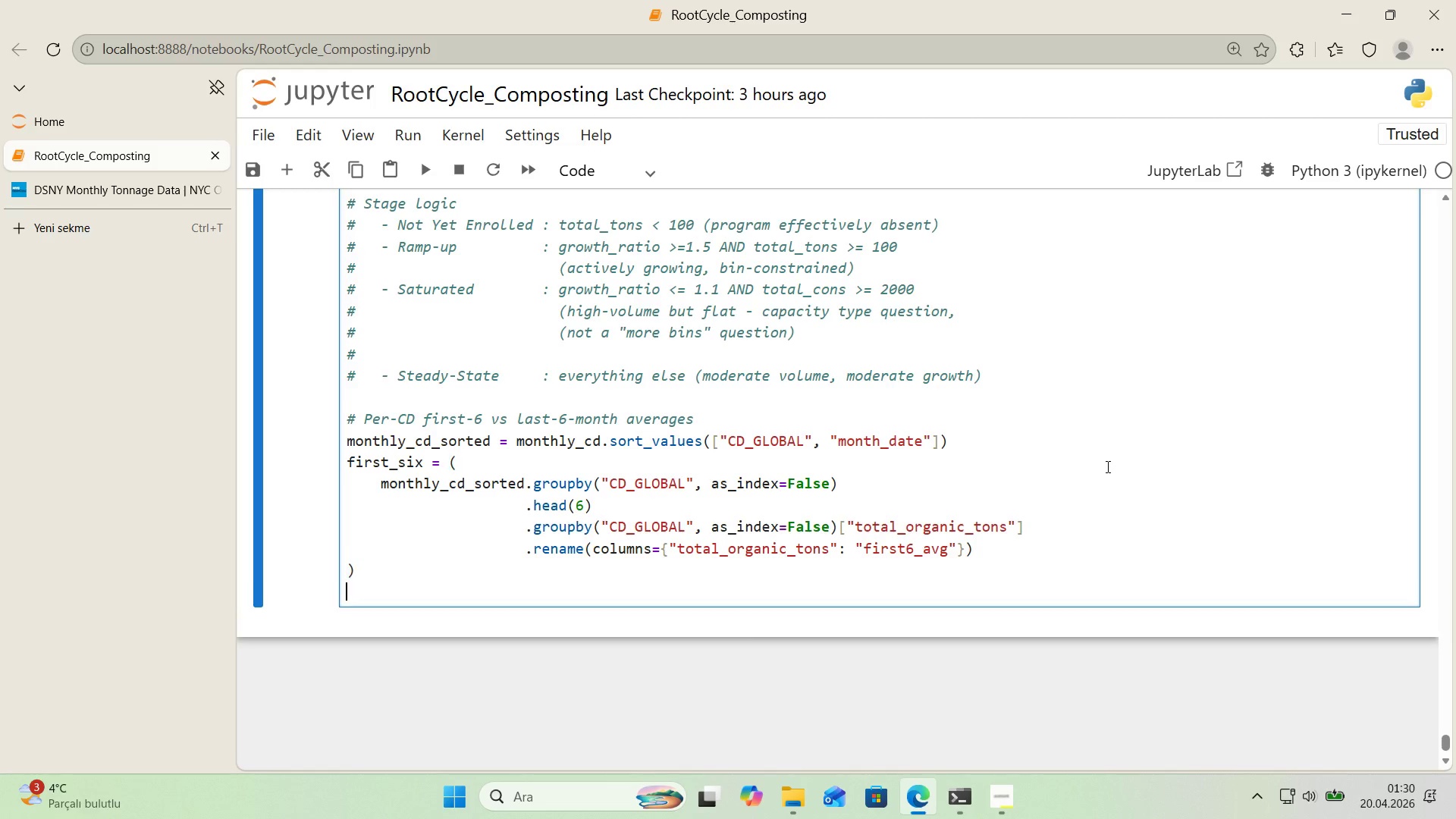 
key(Enter)
 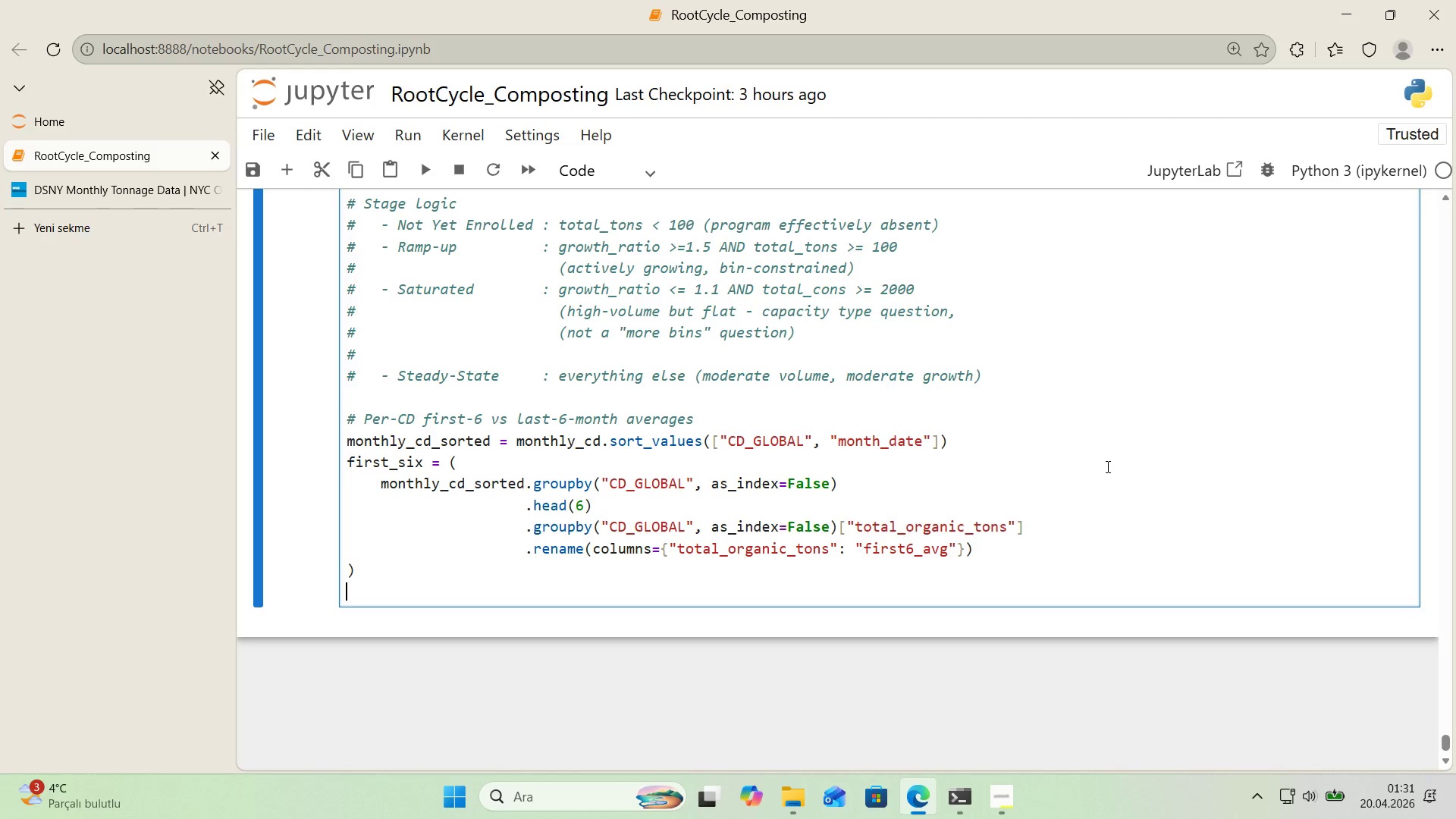 
type(last_s'x ) *()
 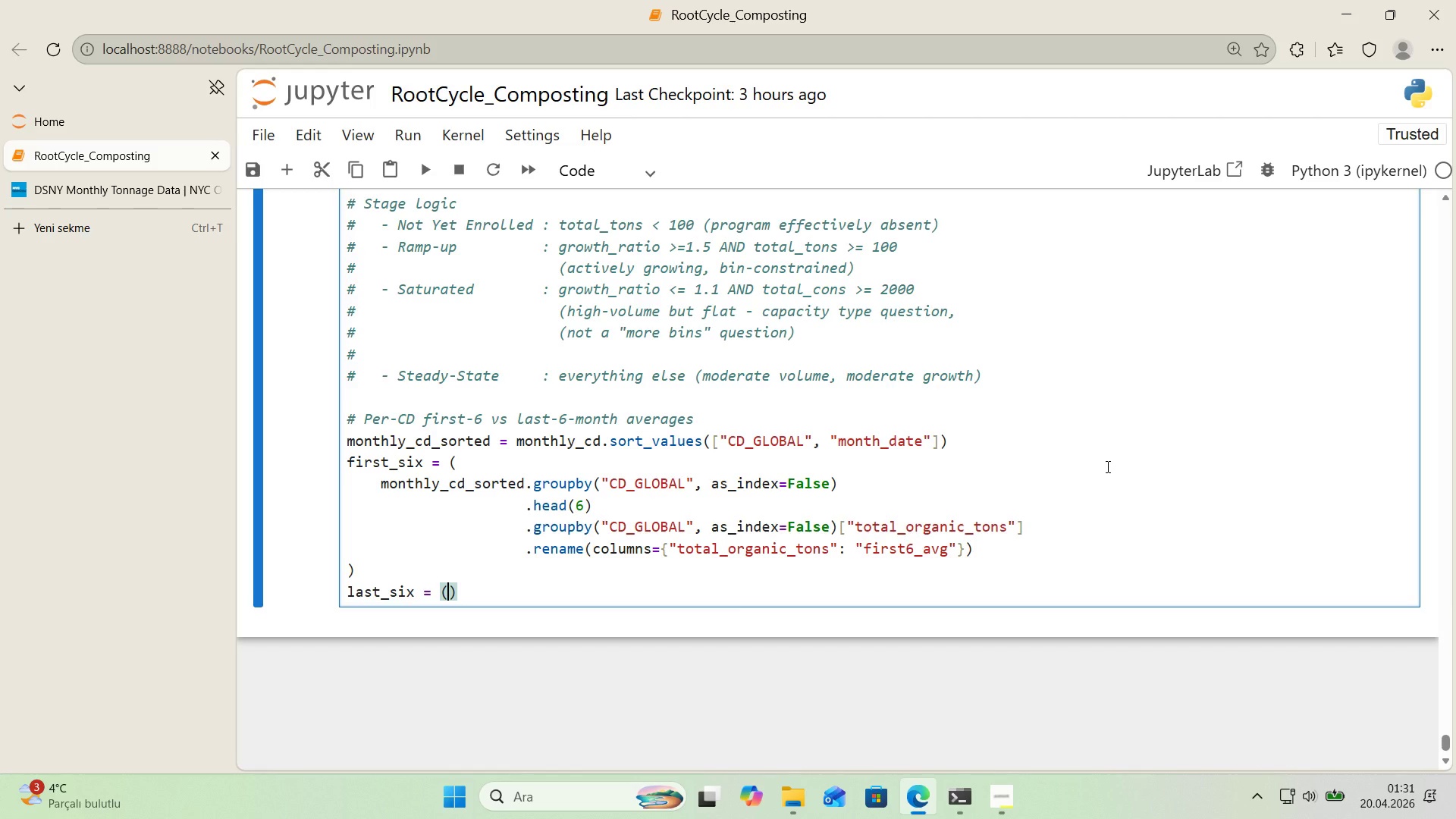 
 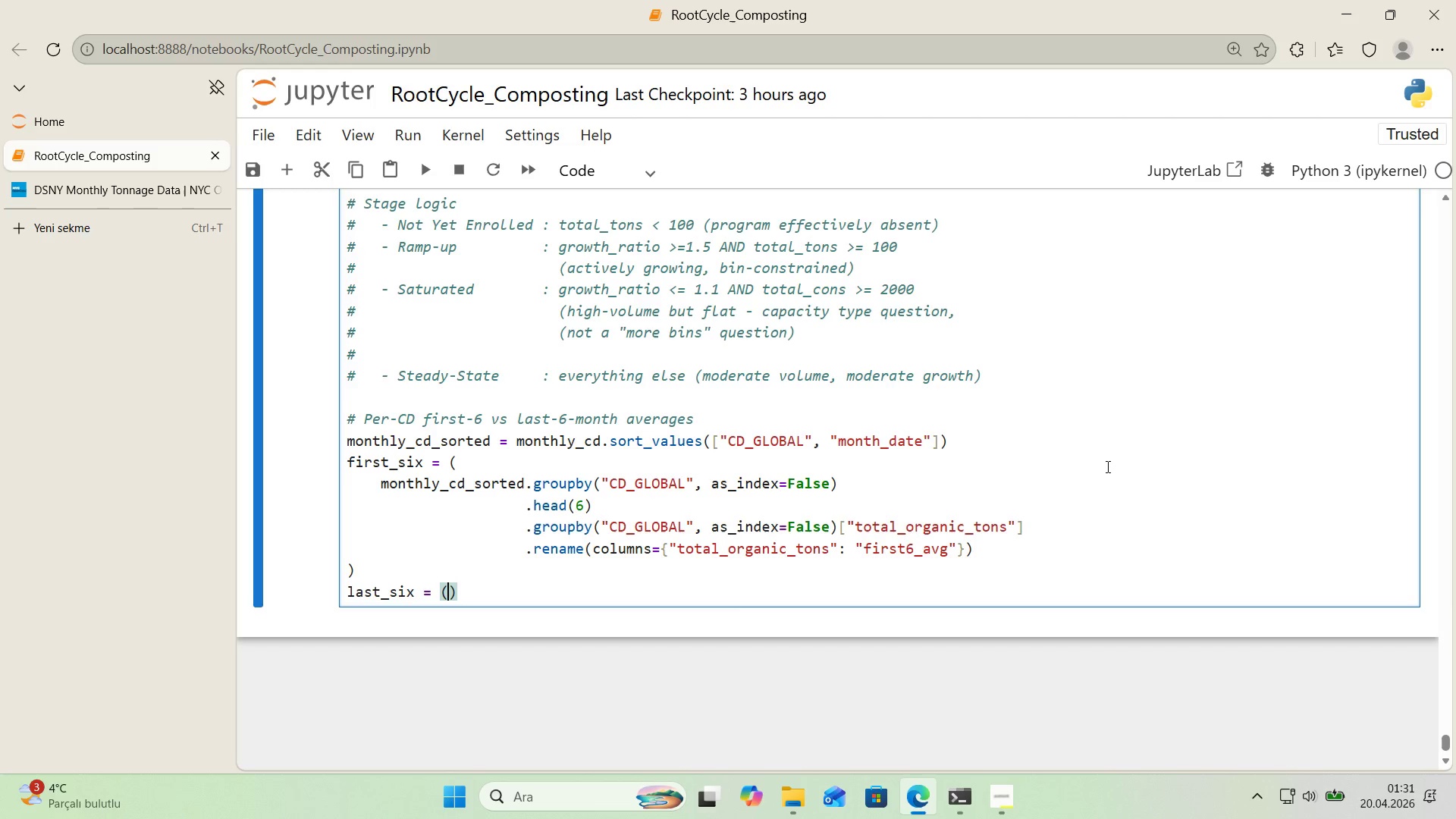 
key(ArrowLeft)
 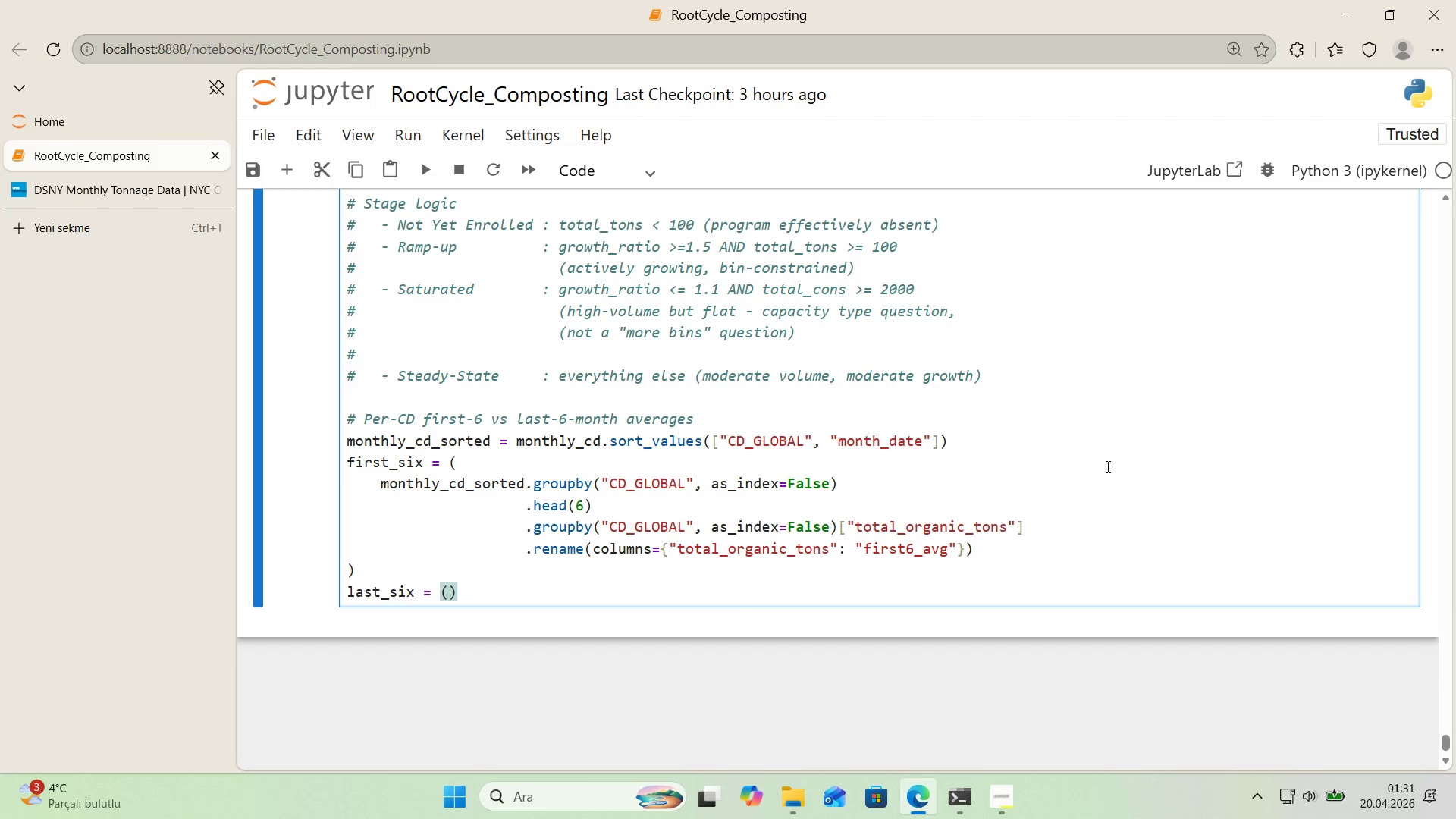 
key(Enter)
 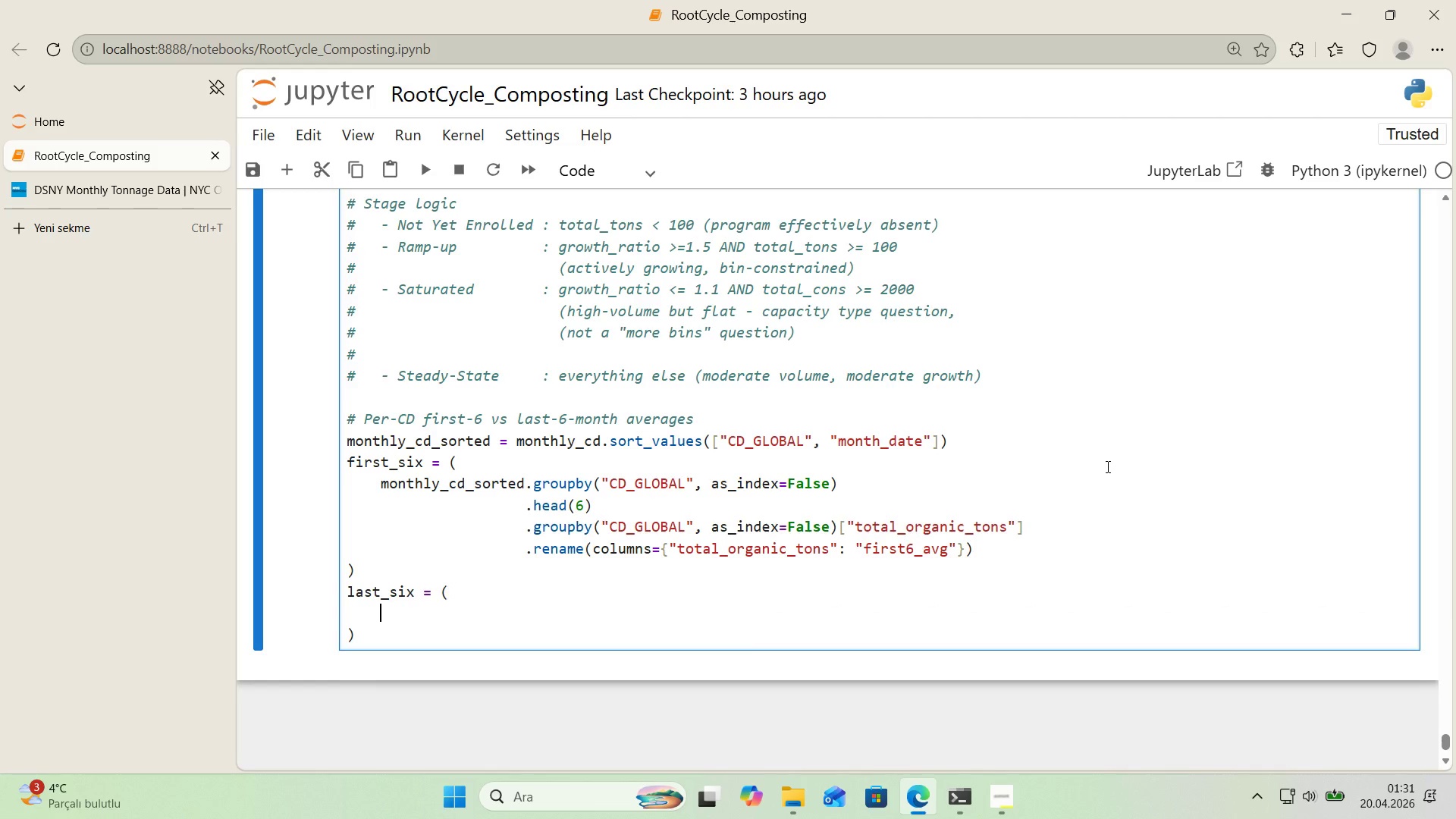 
type(monthly_cd_sorted.groupby*()
 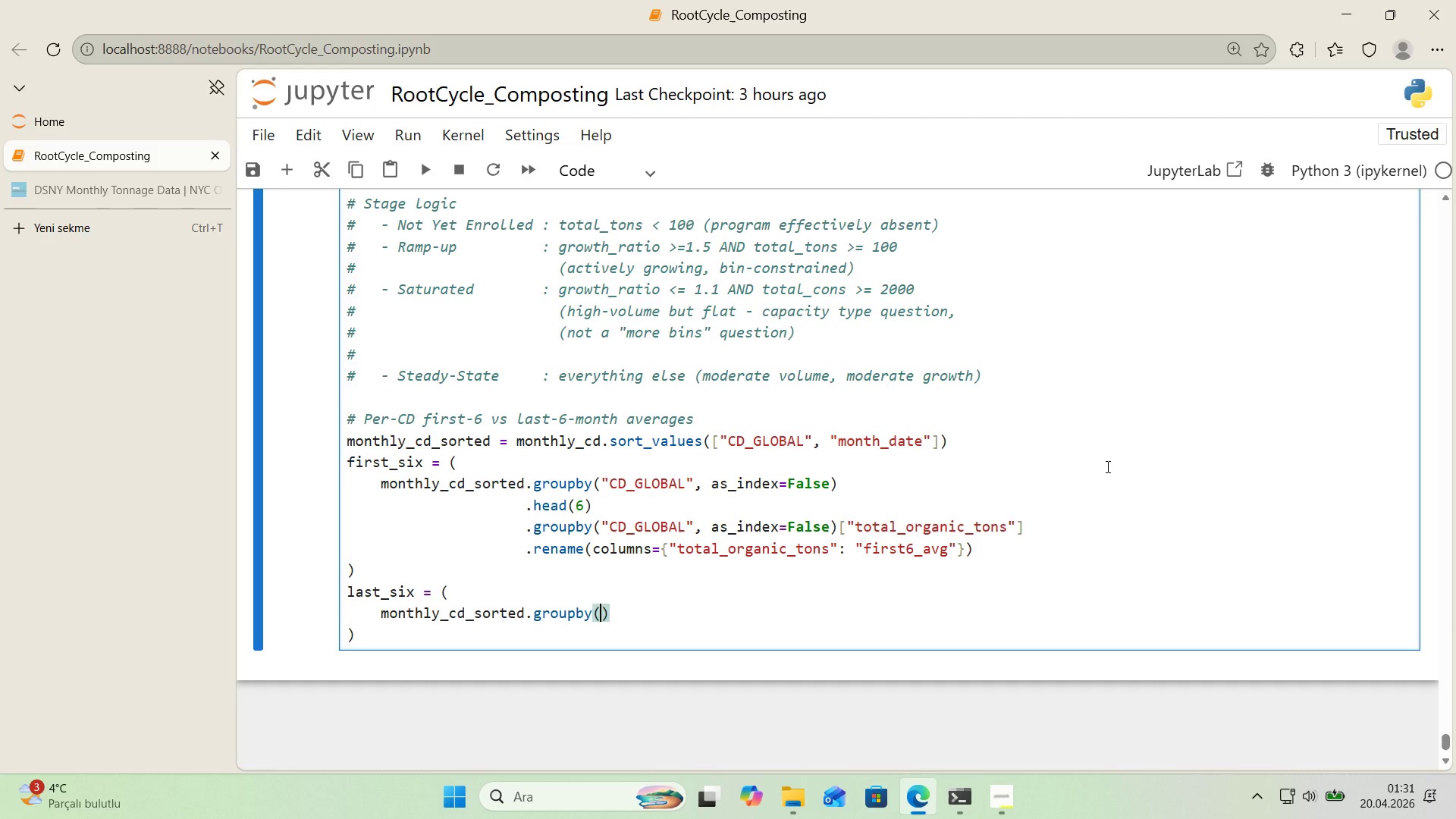 
 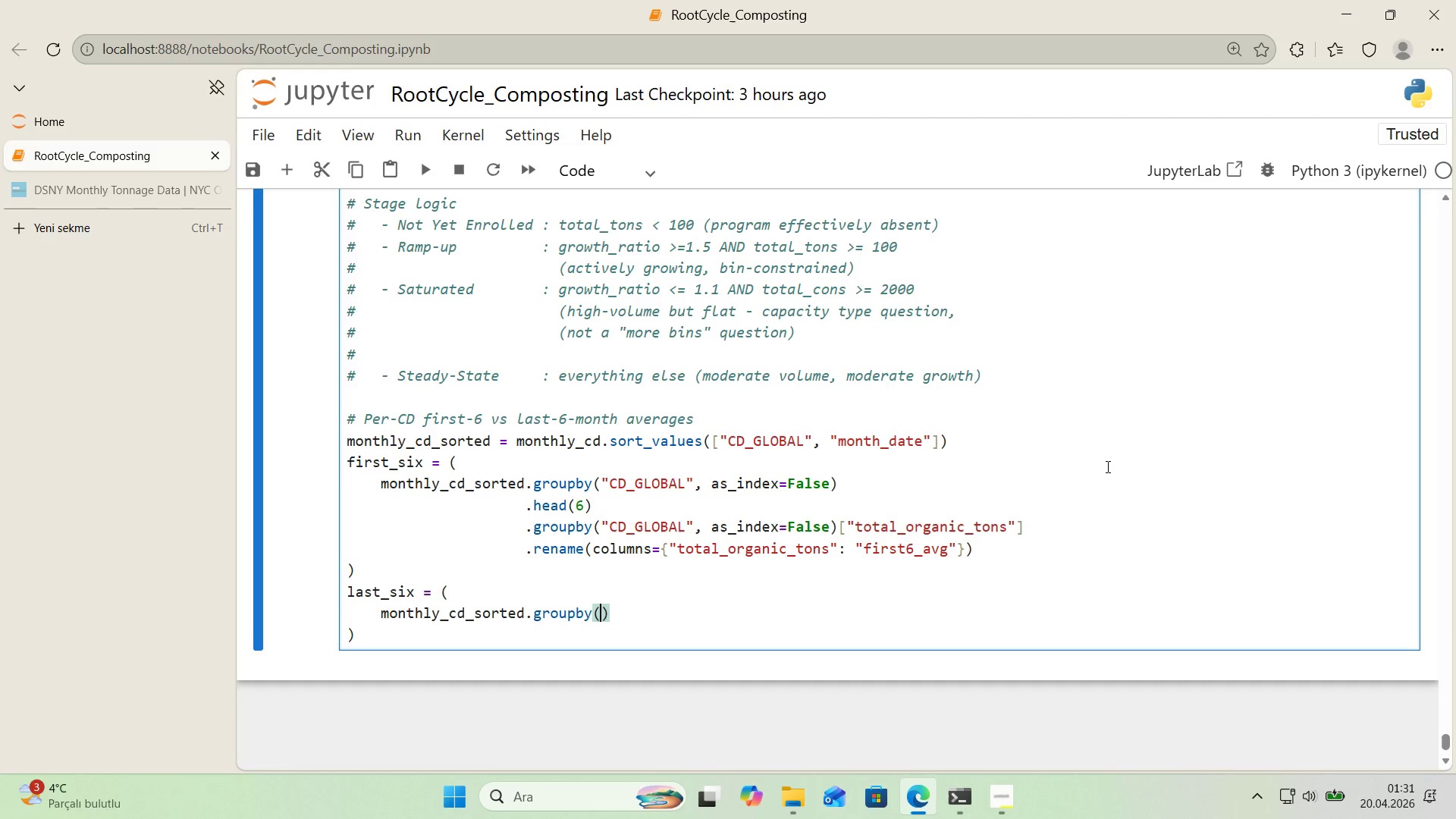 
key(ArrowLeft)
 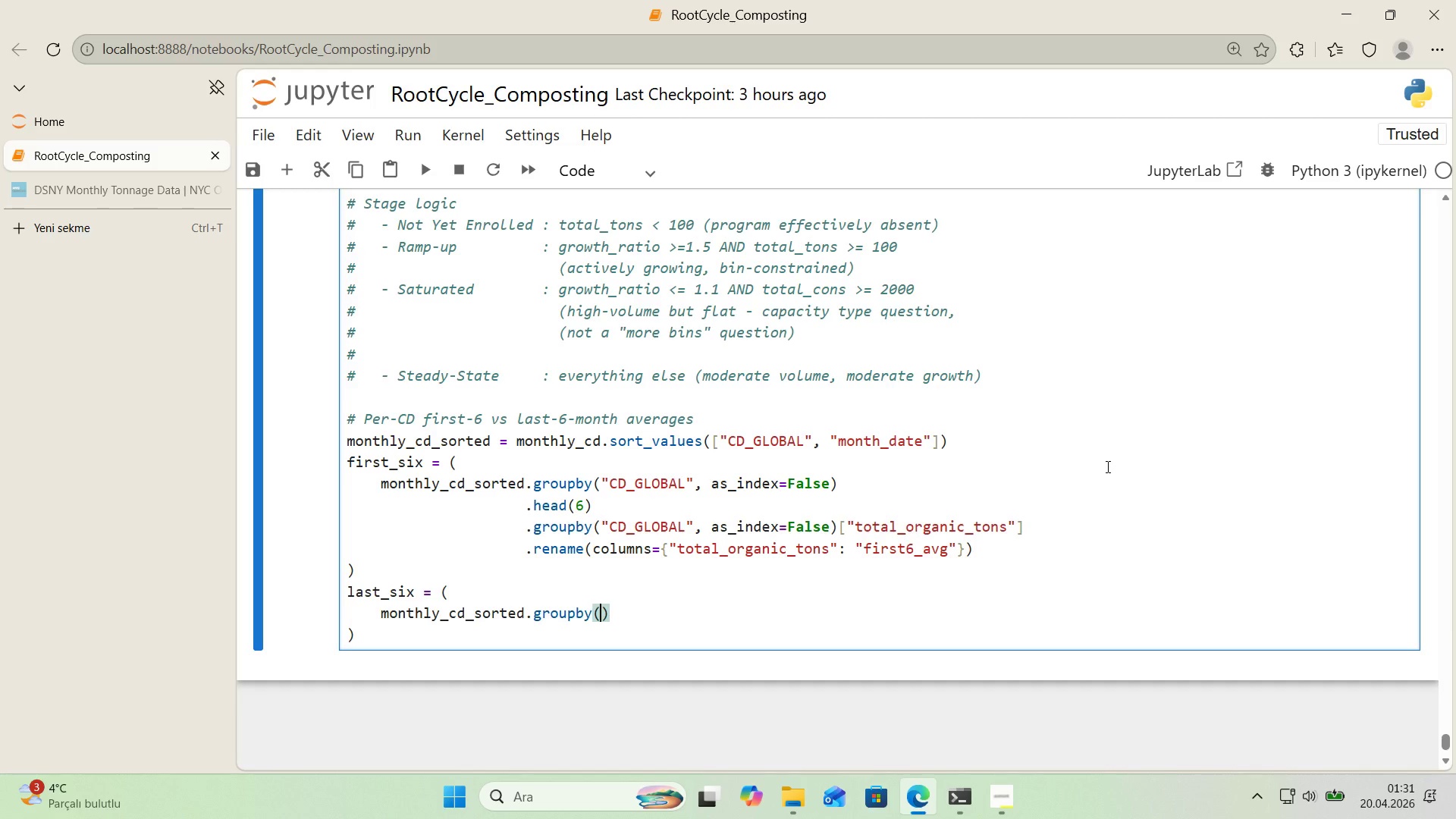 
key(Backquote)
 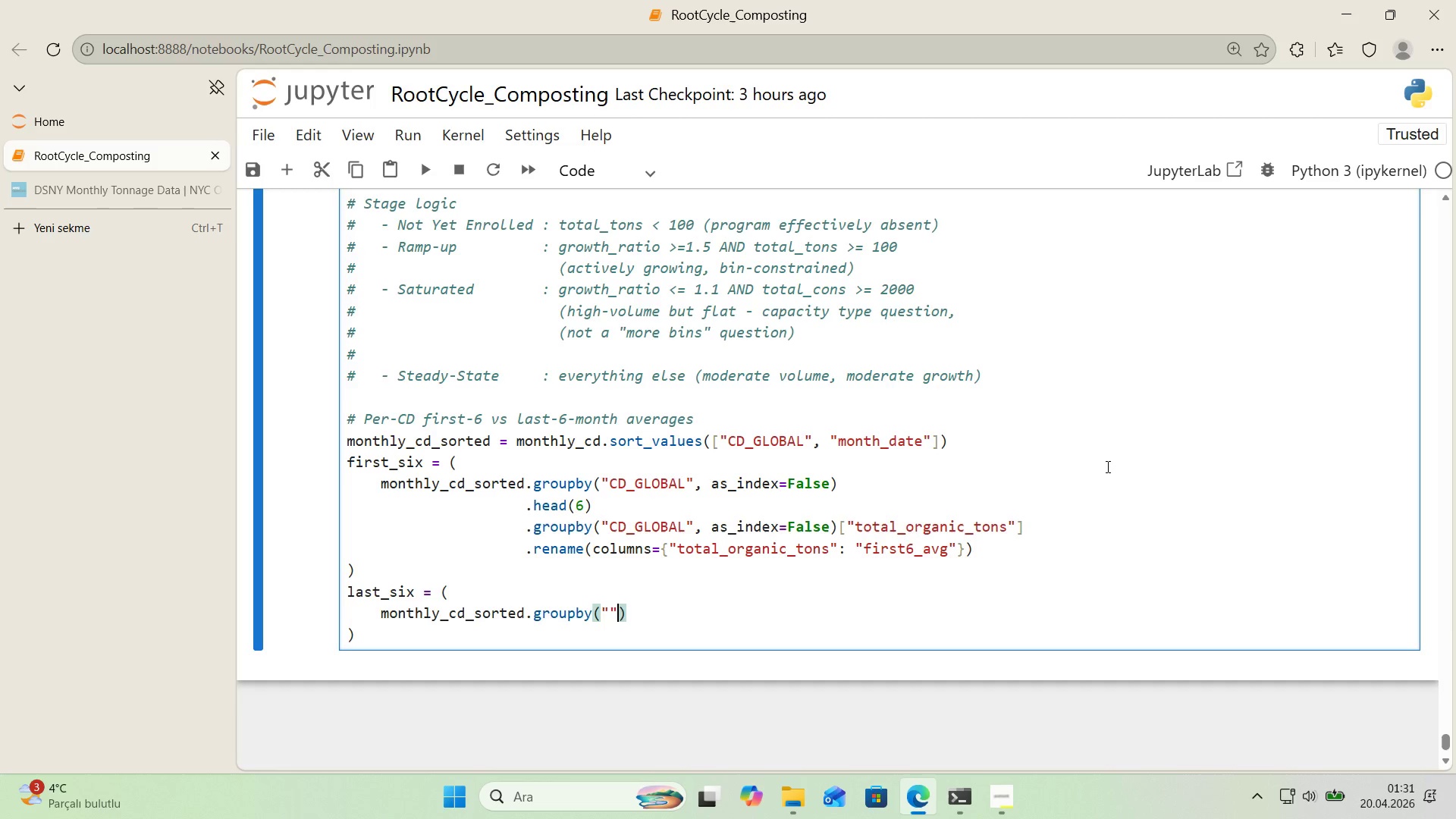 
key(Backquote)
 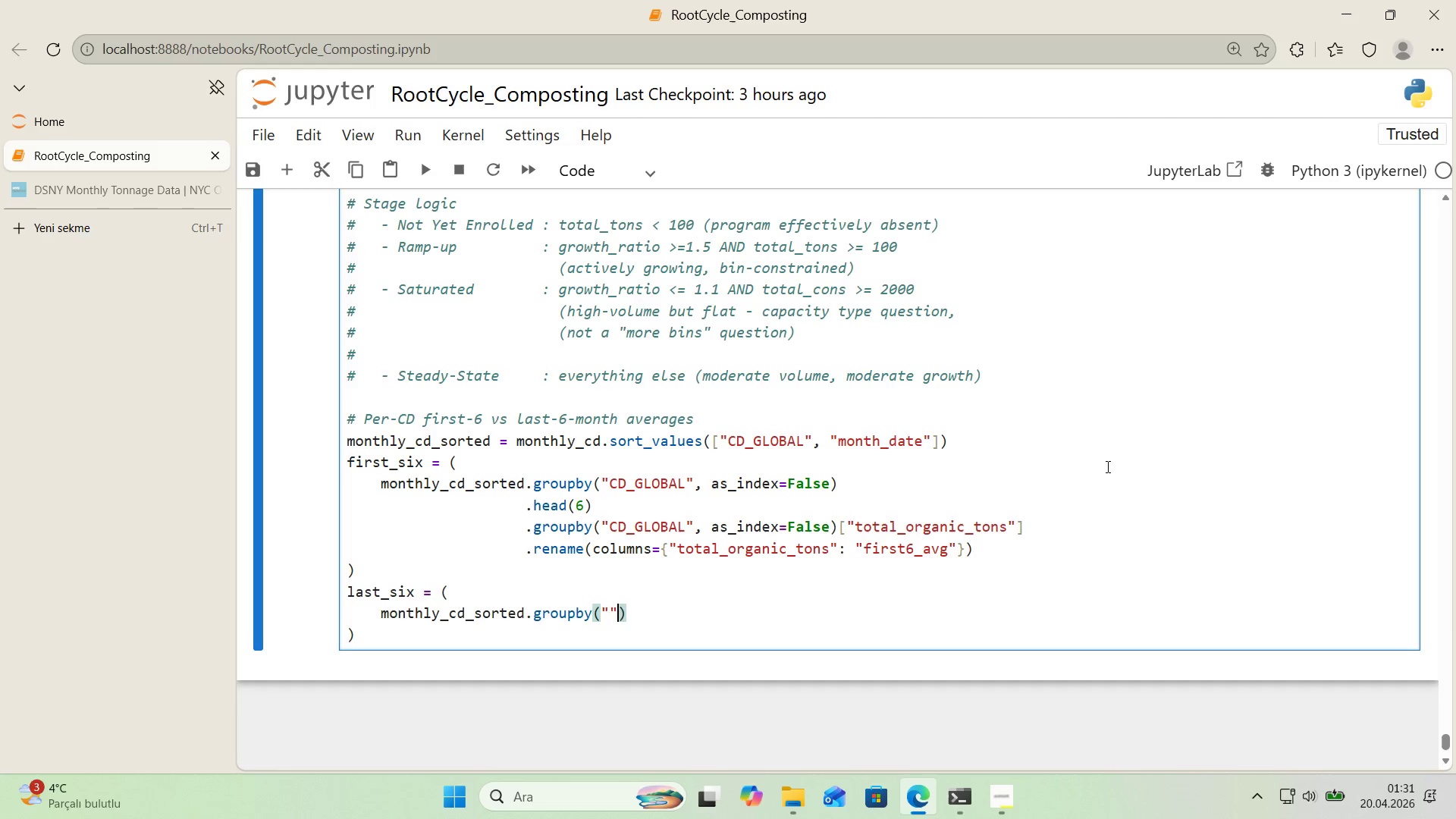 
key(ArrowLeft)
 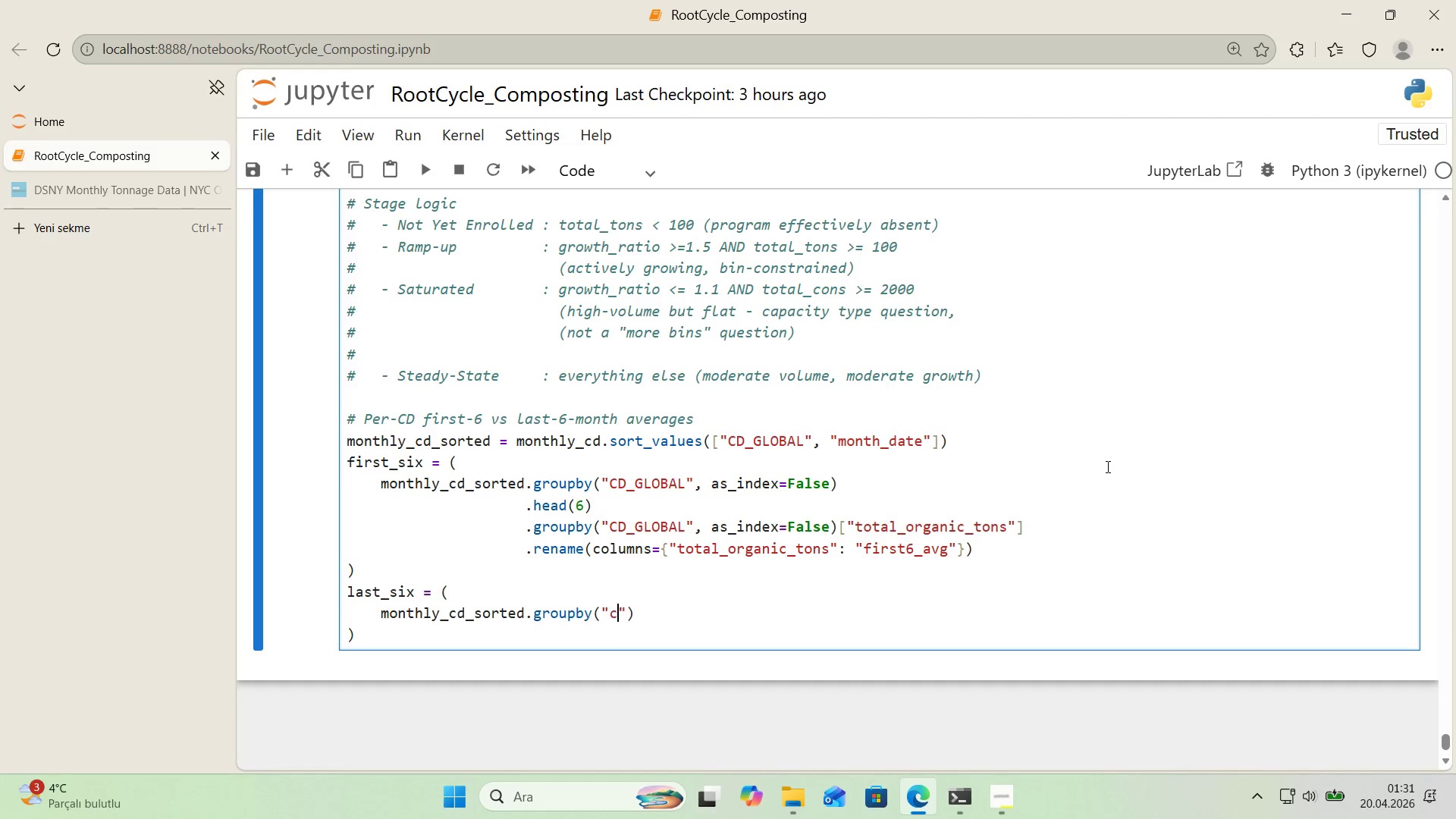 
type(cd)
key(Backspace)
key(Backspace)
type(CD_GLOBAL)
 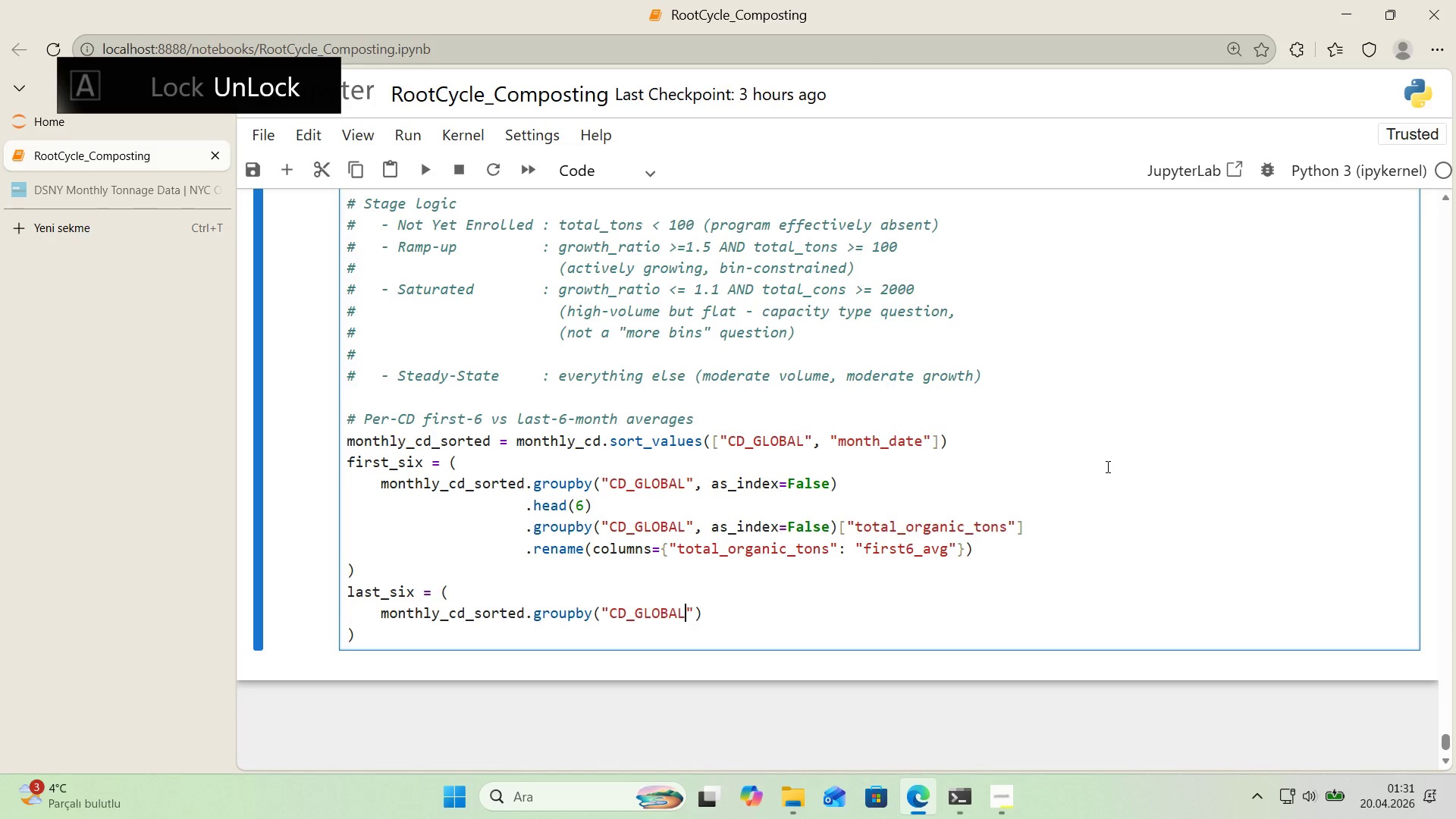 
key(ArrowRight)
 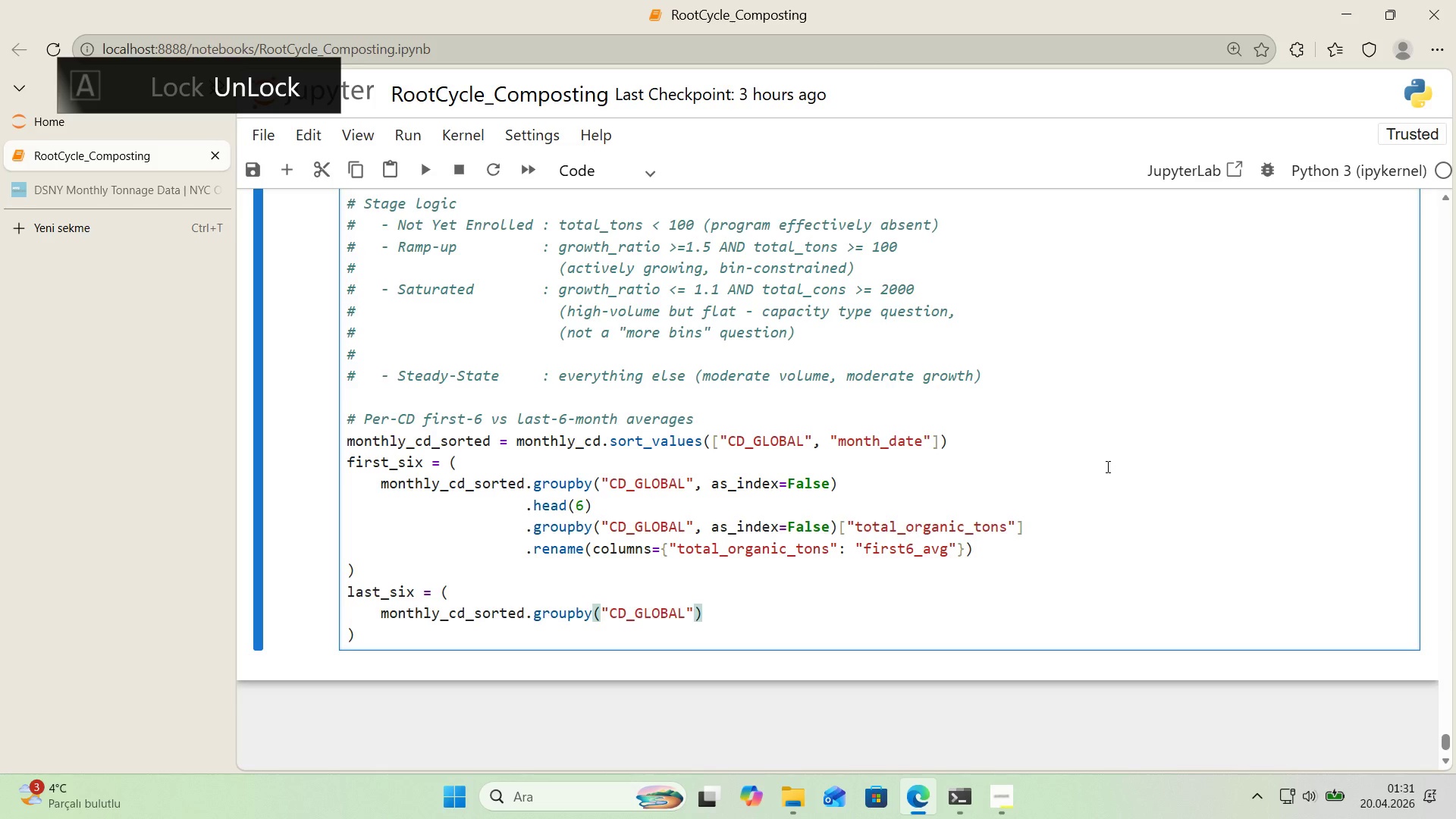 
type(, as_'ndex)Fase)
key(Backspace)
key(Backspace)
type(lse)
 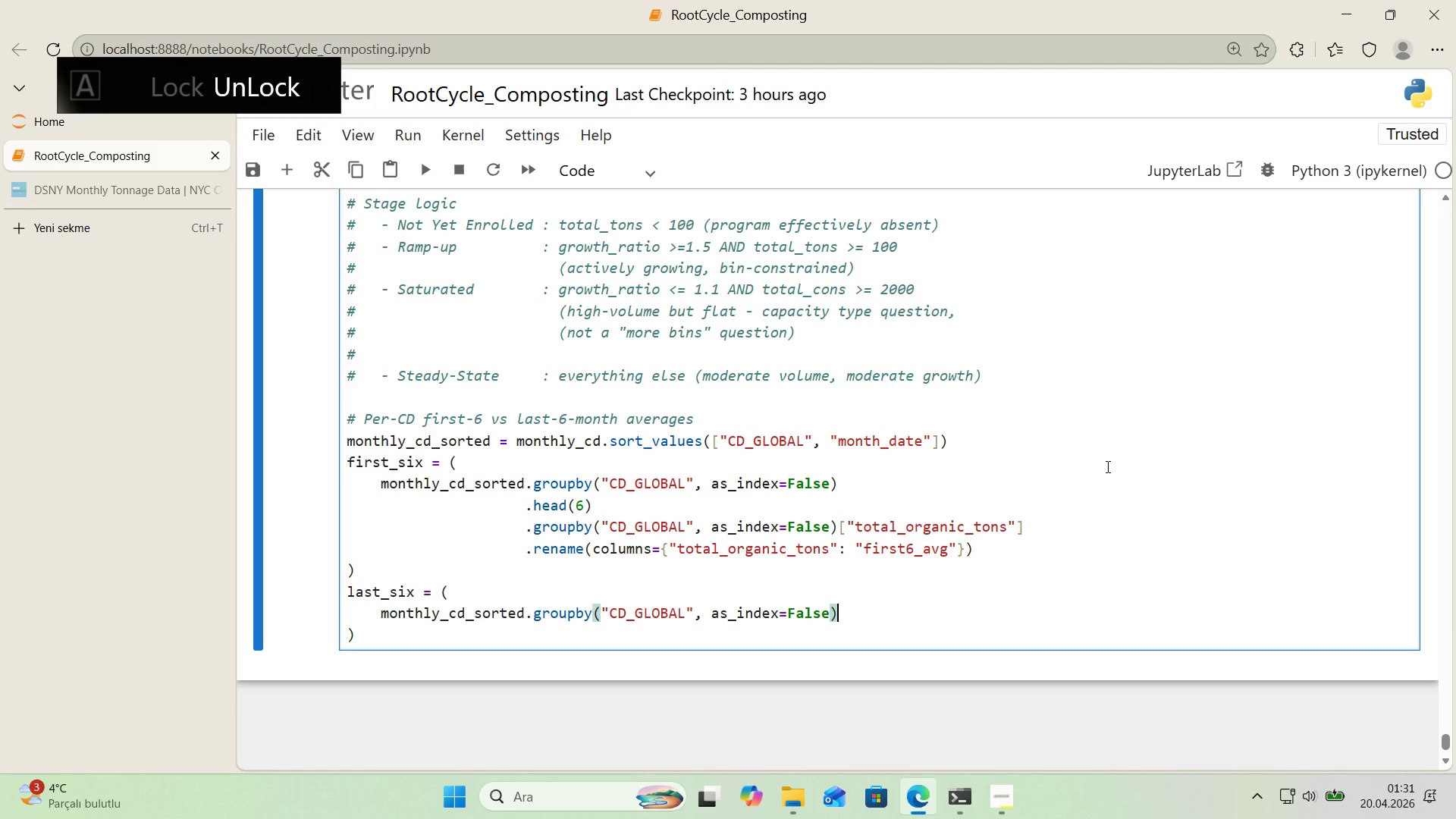 
 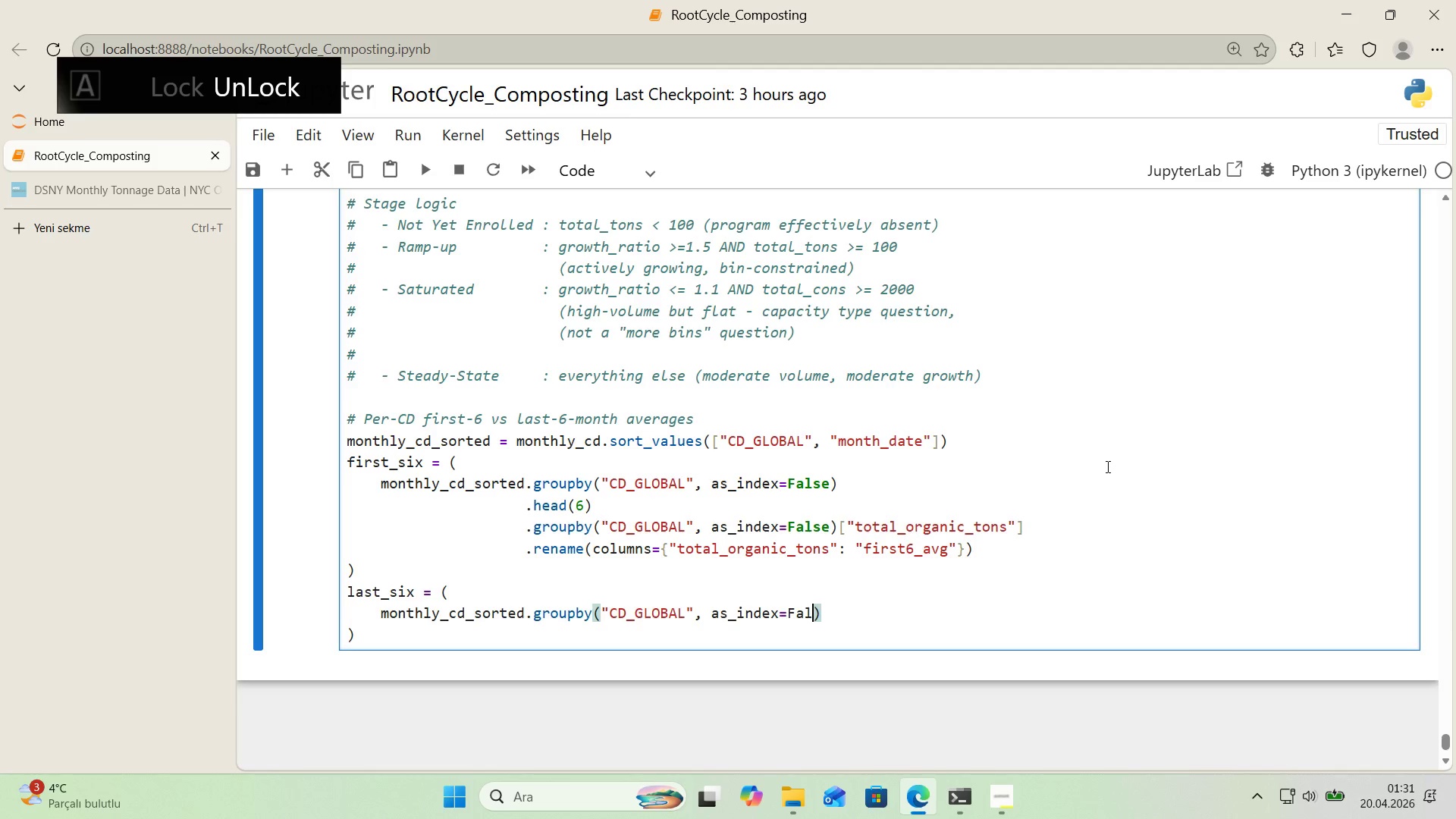 
key(ArrowRight)
 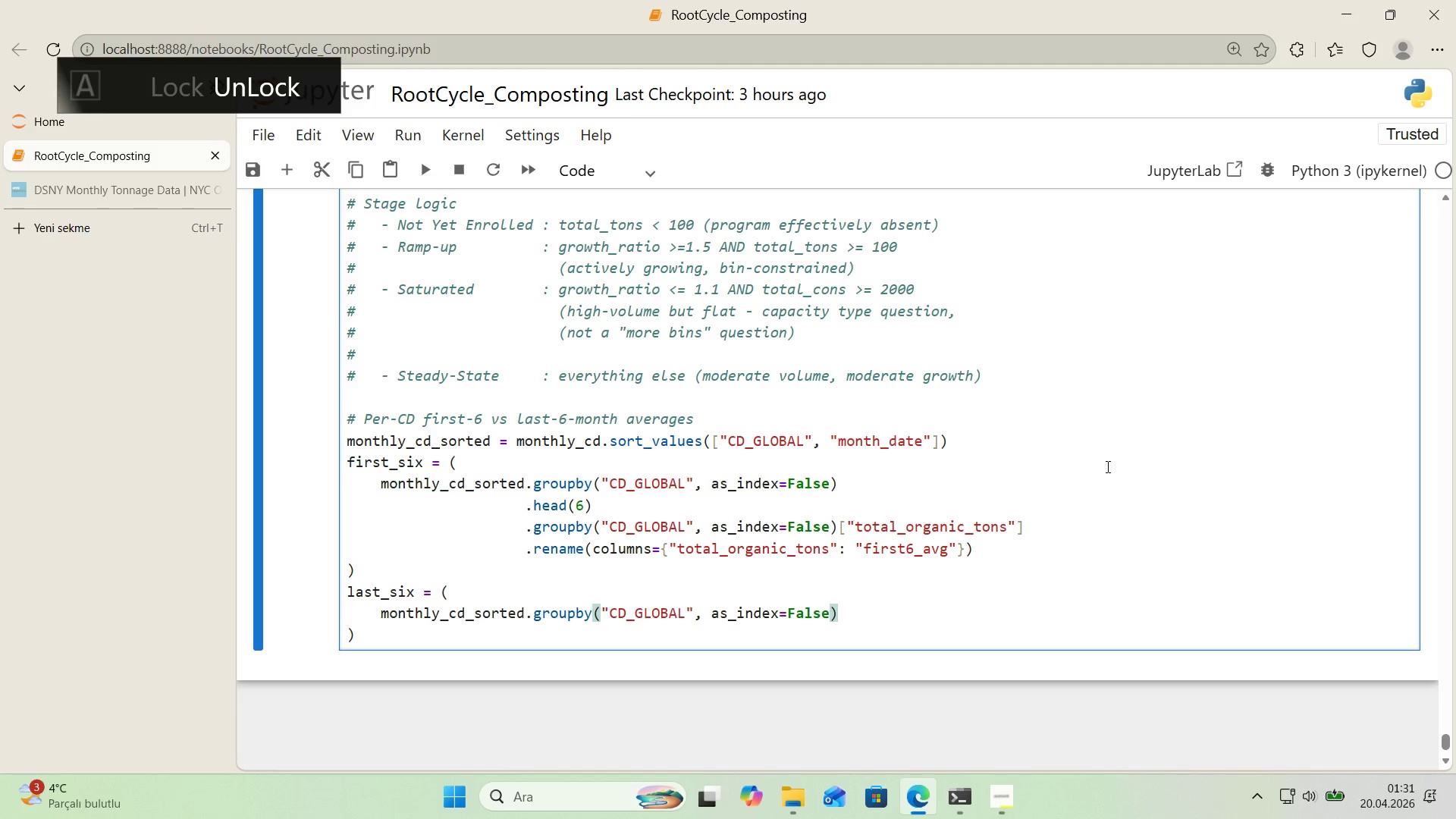 
key(Enter)
 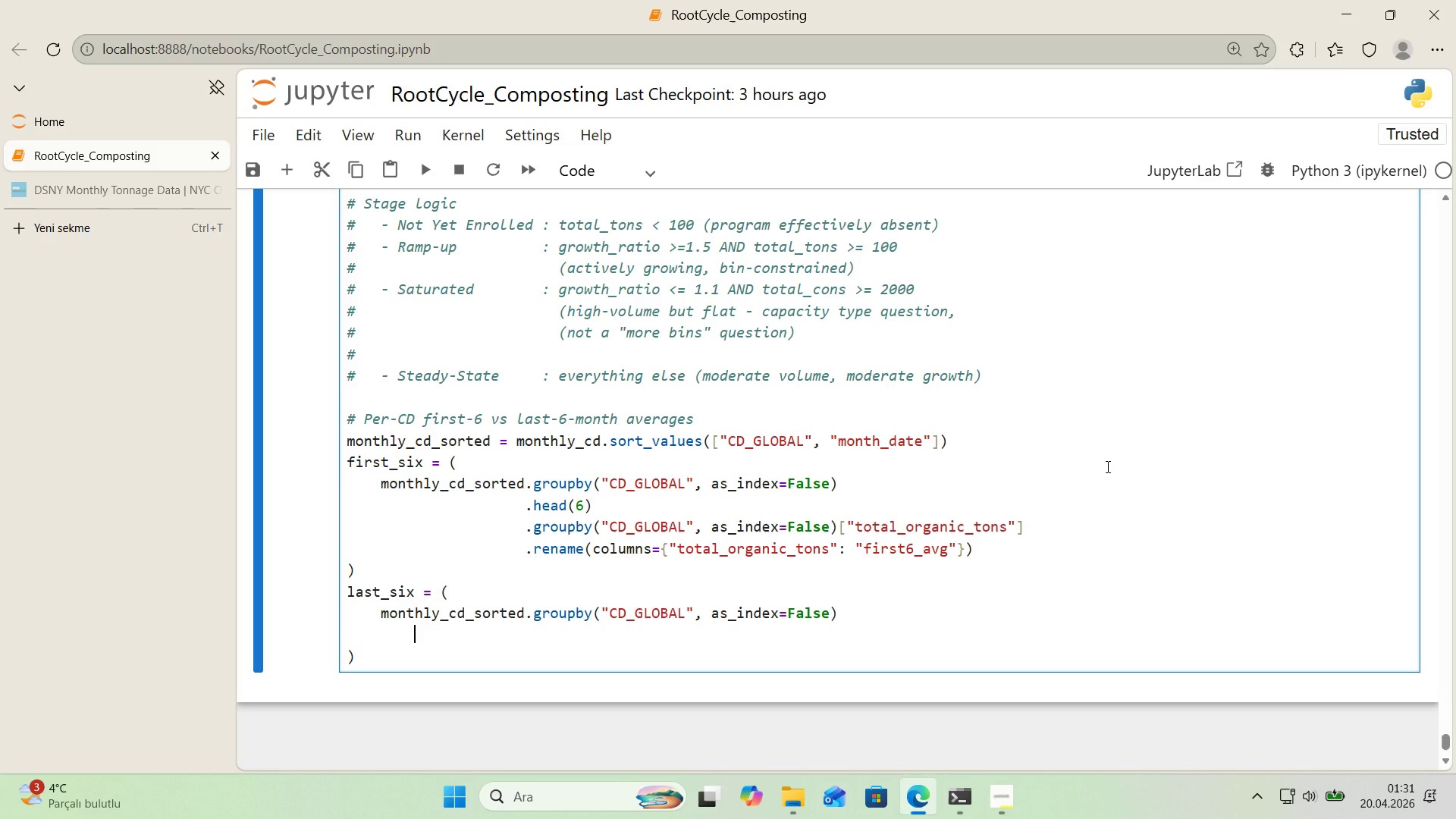 
key(Tab)
 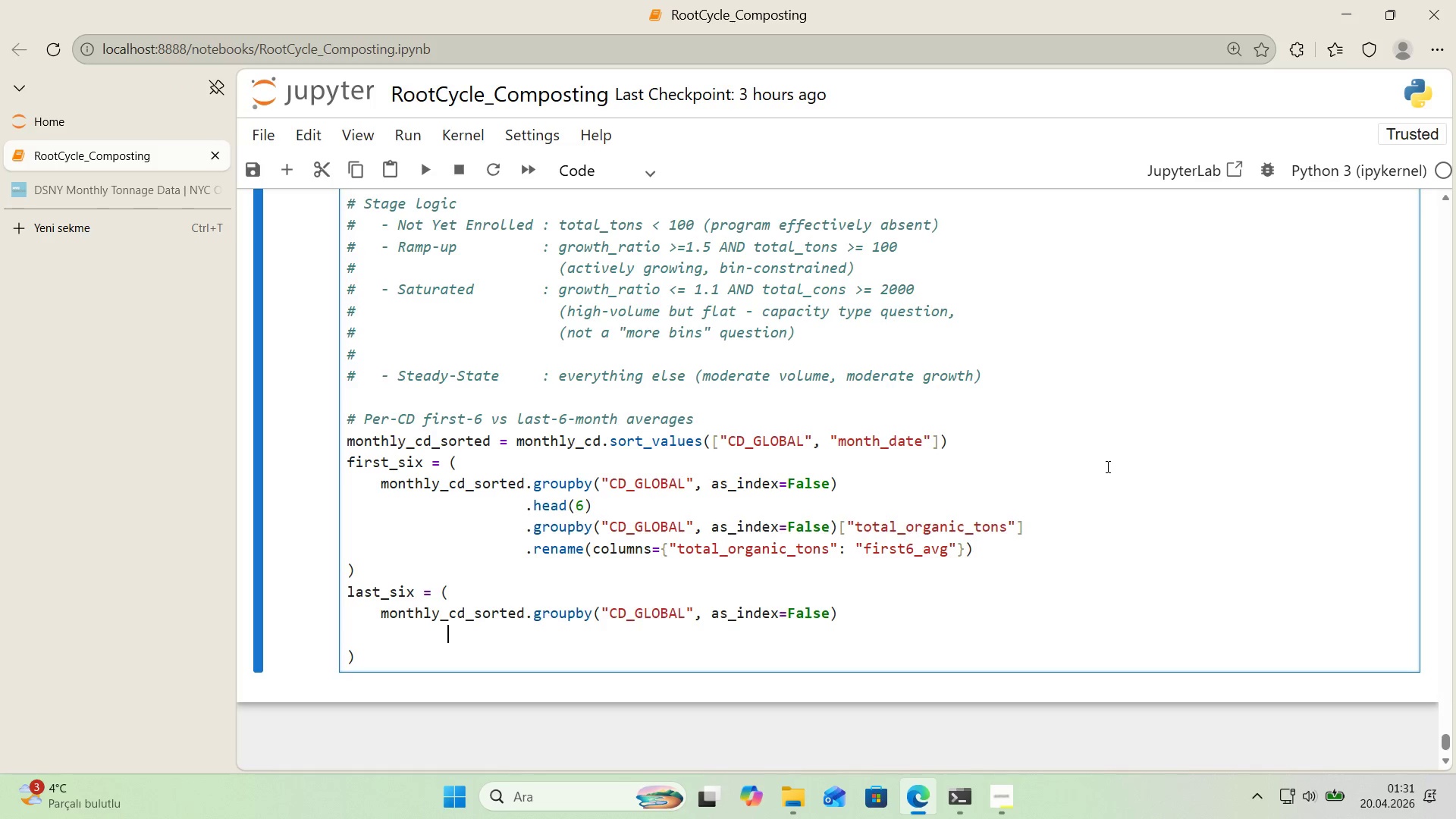 
key(Tab)
 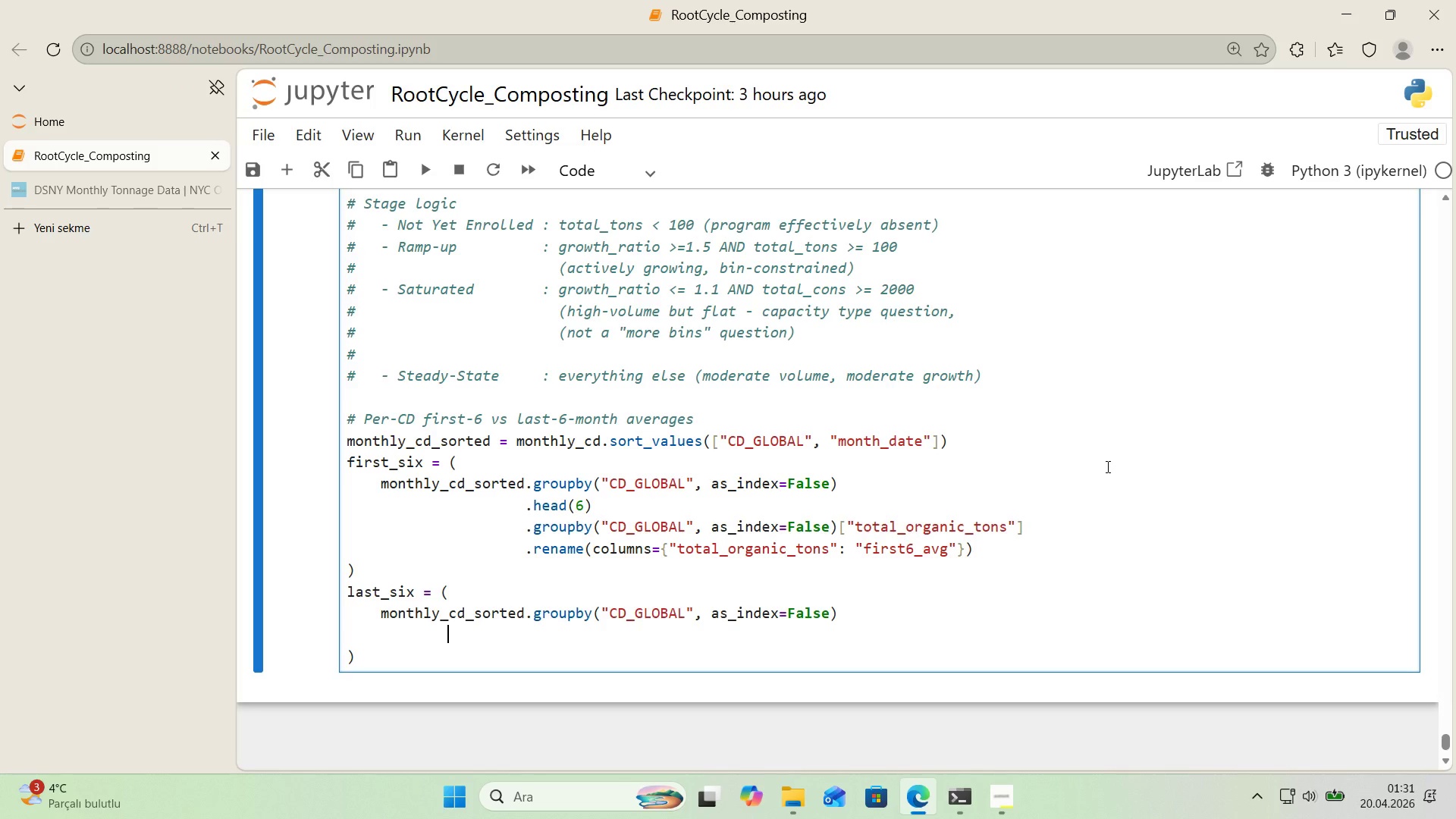 
key(Tab)
 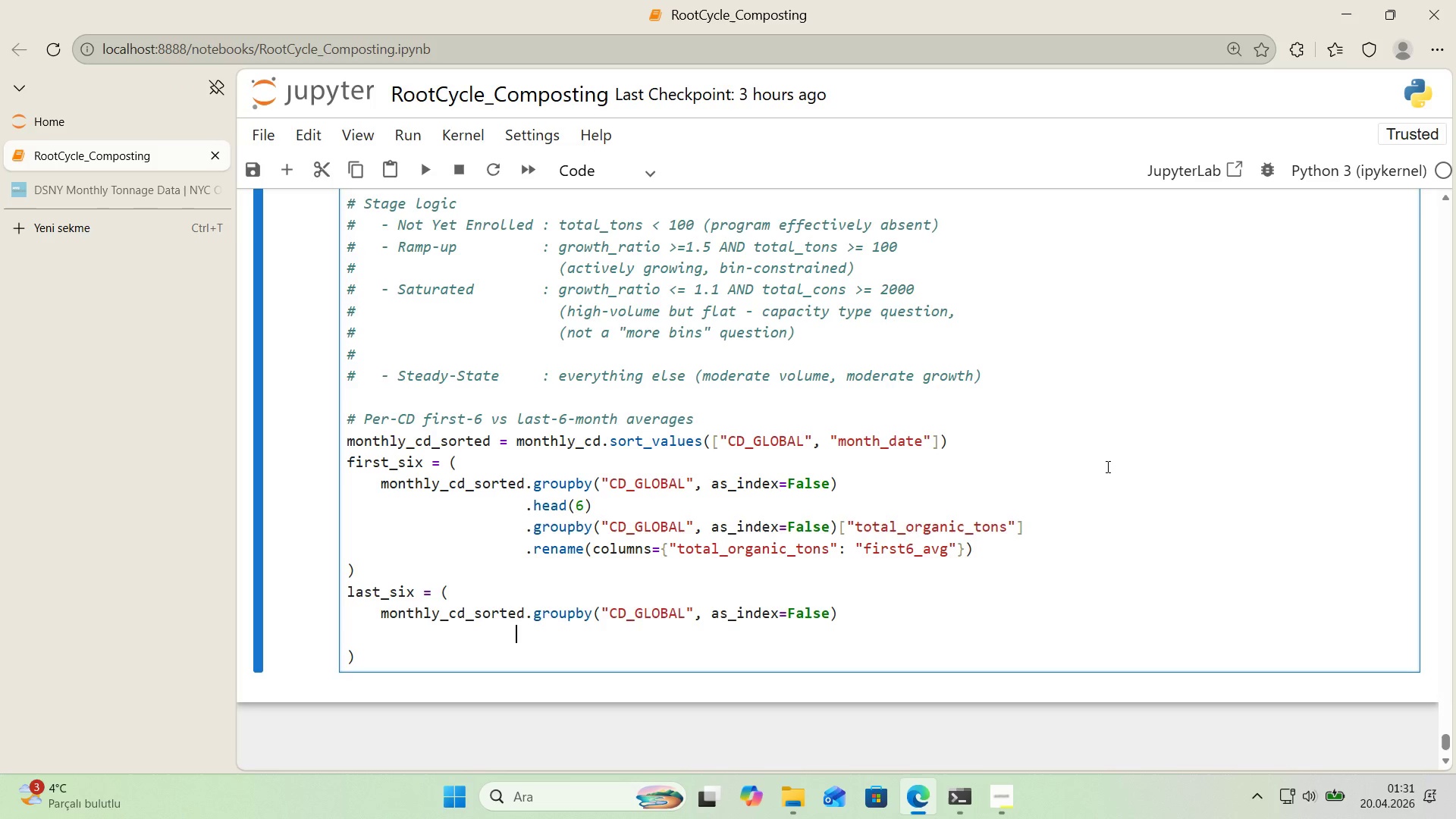 
key(Tab)
 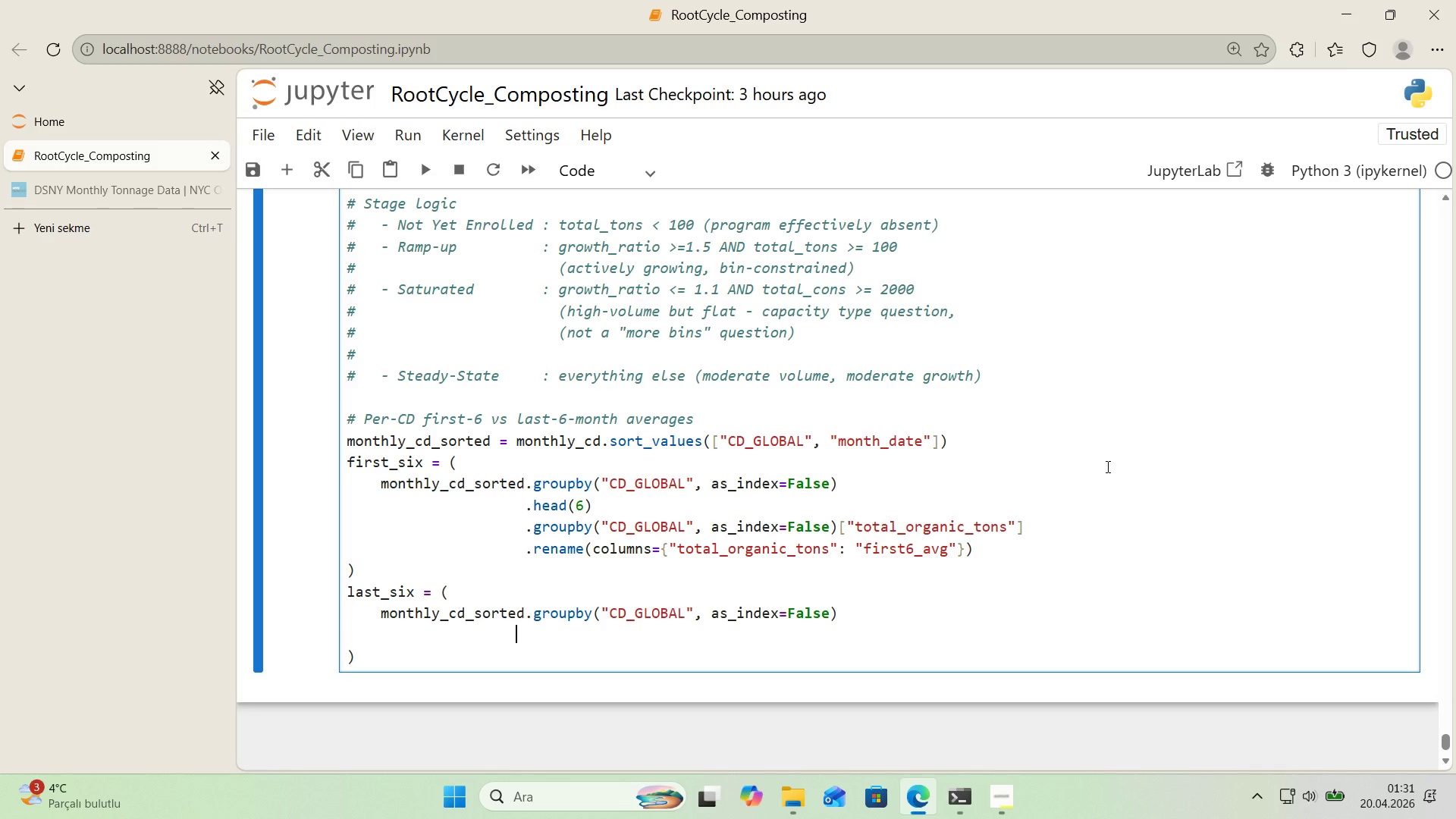 
key(Tab)
 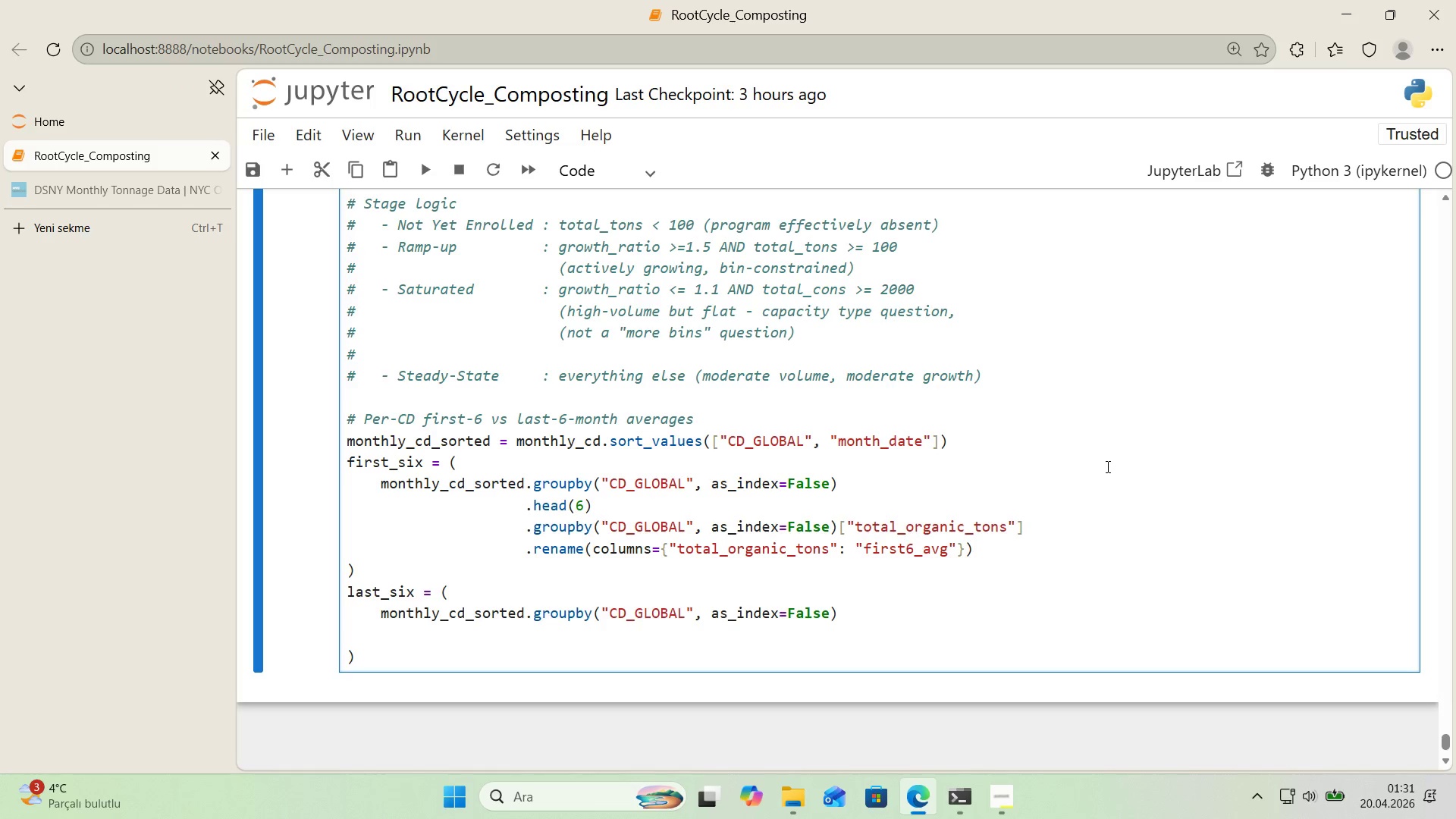 
key(Backspace)
 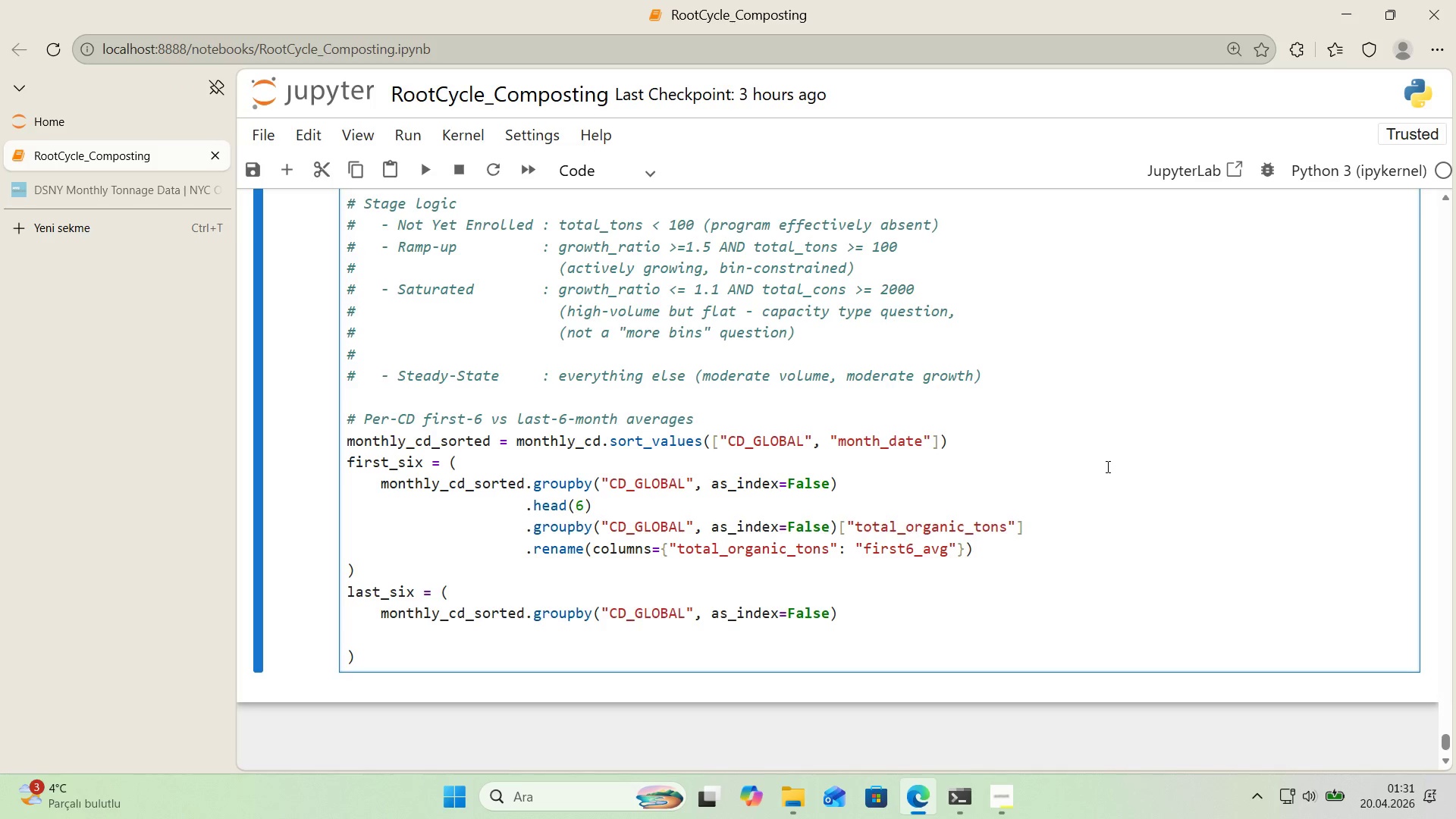 
key(Period)
 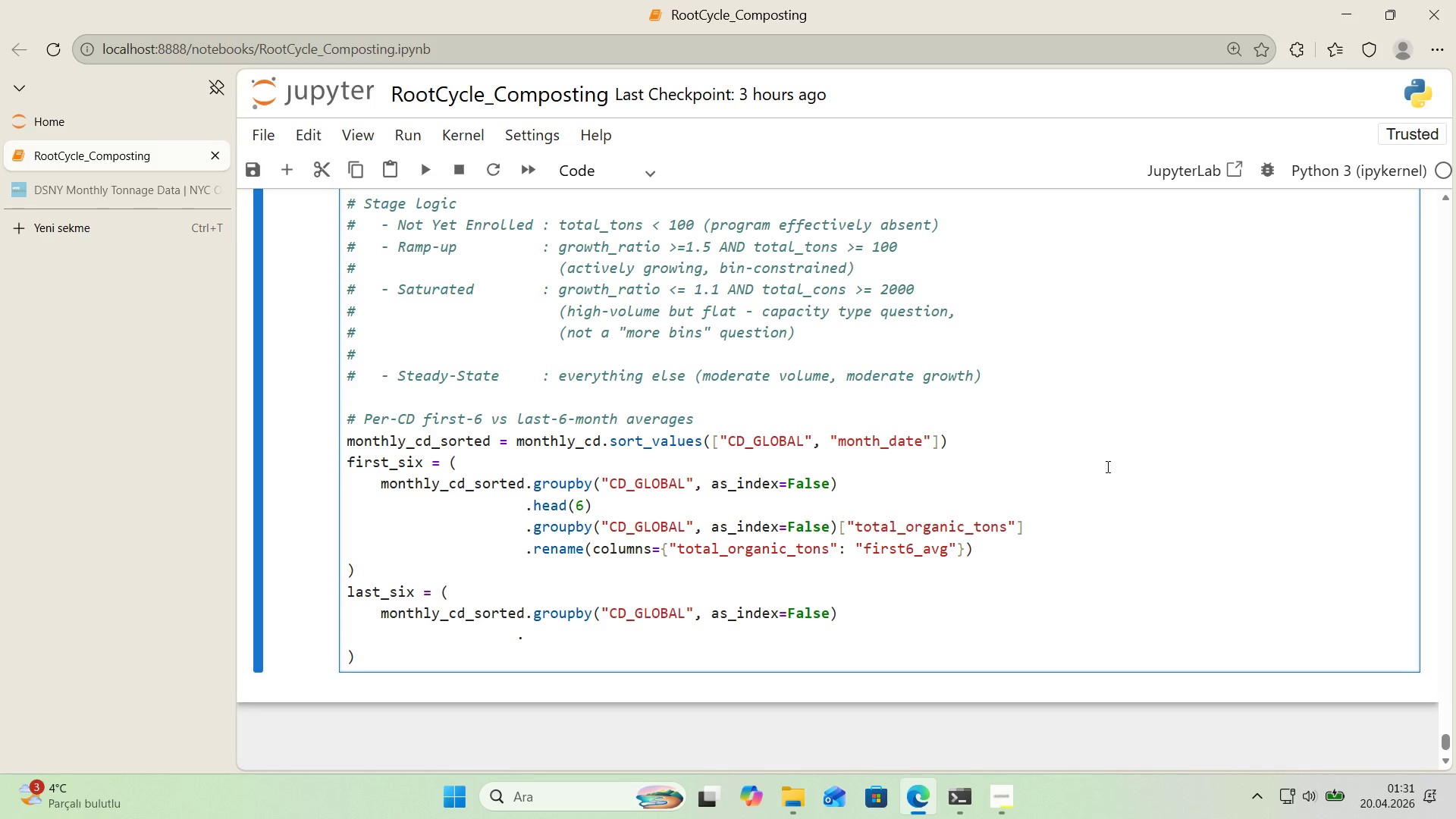 
key(ArrowLeft)
 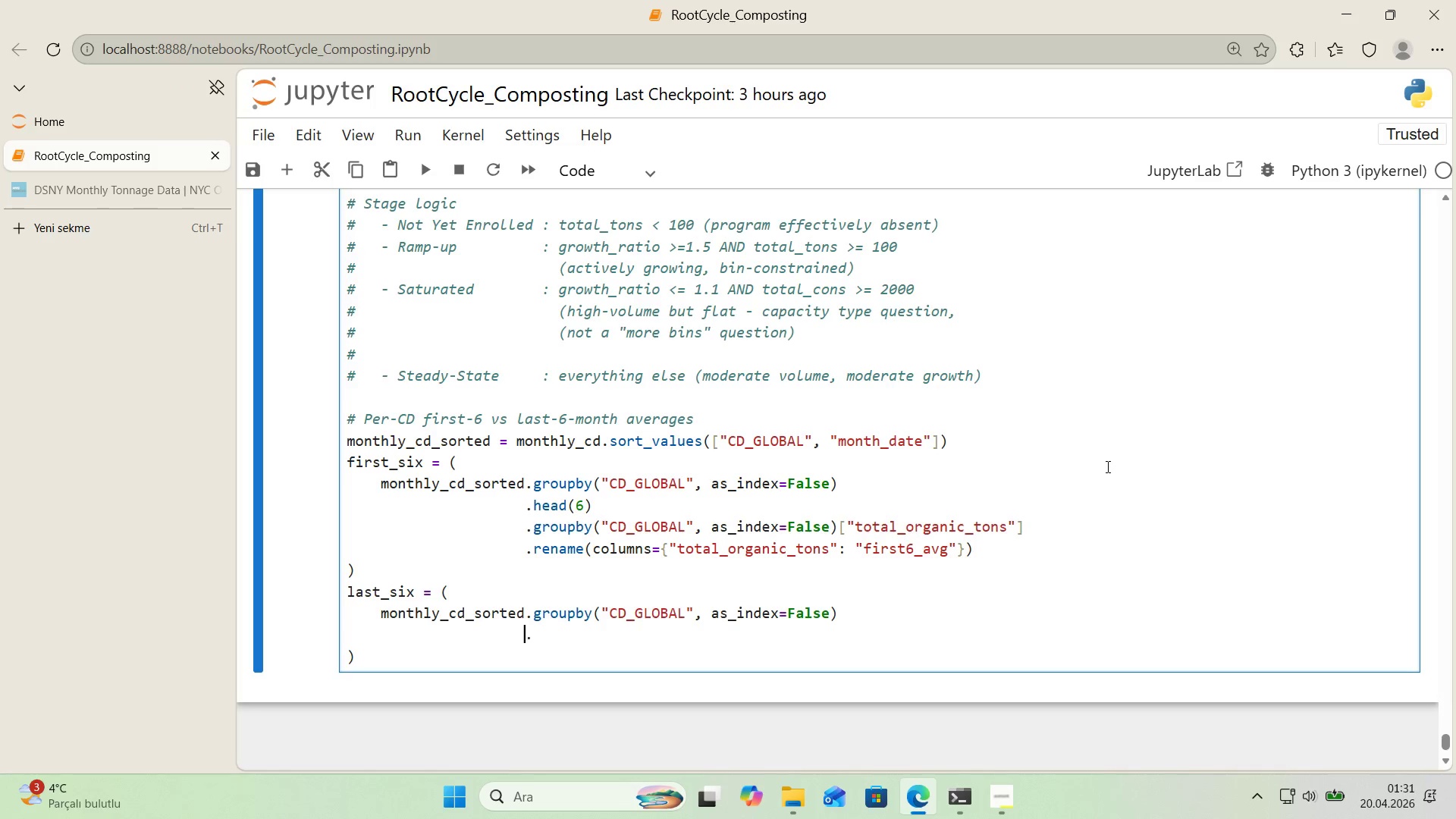 
key(Space)
 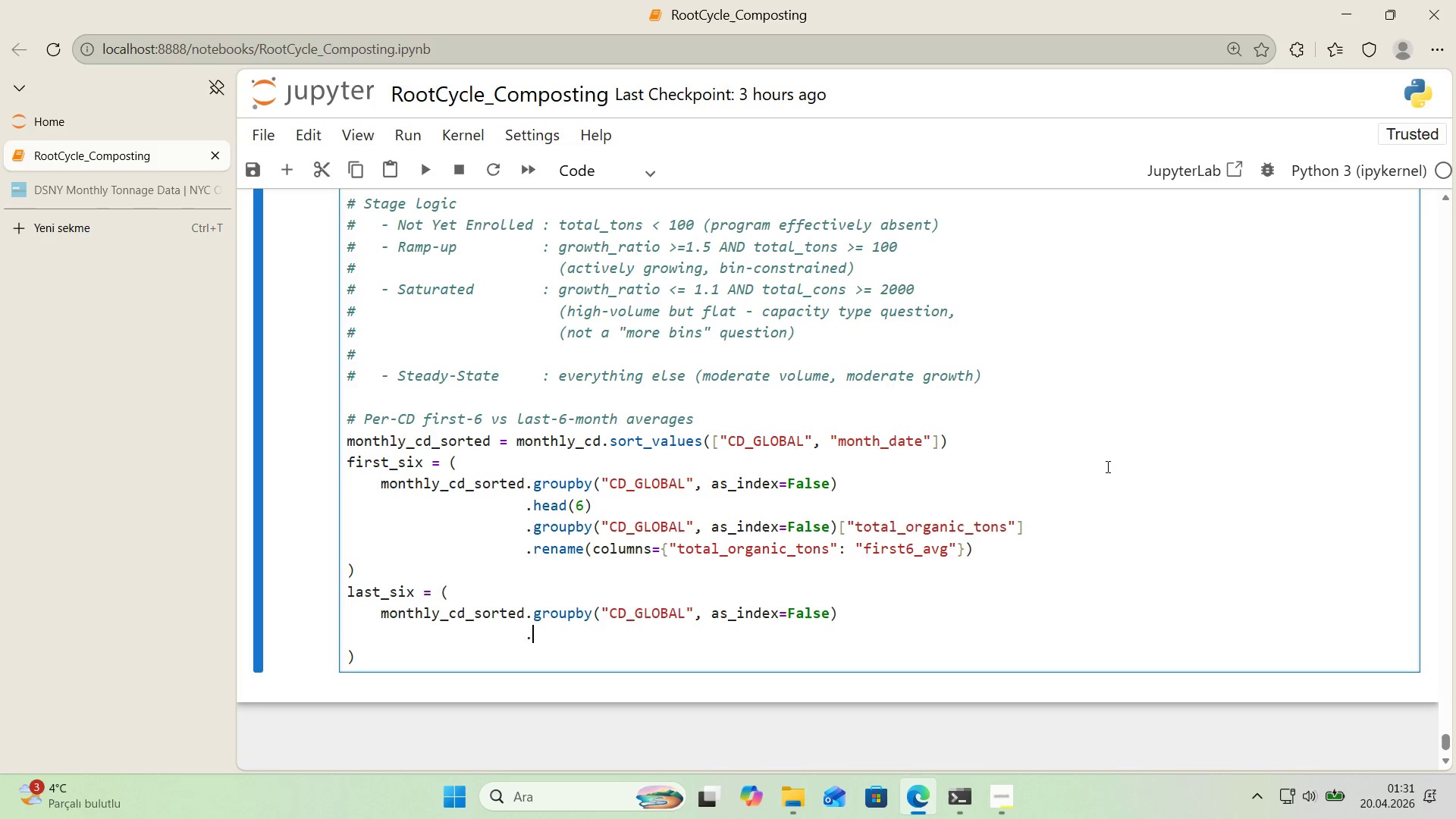 
key(ArrowRight)
 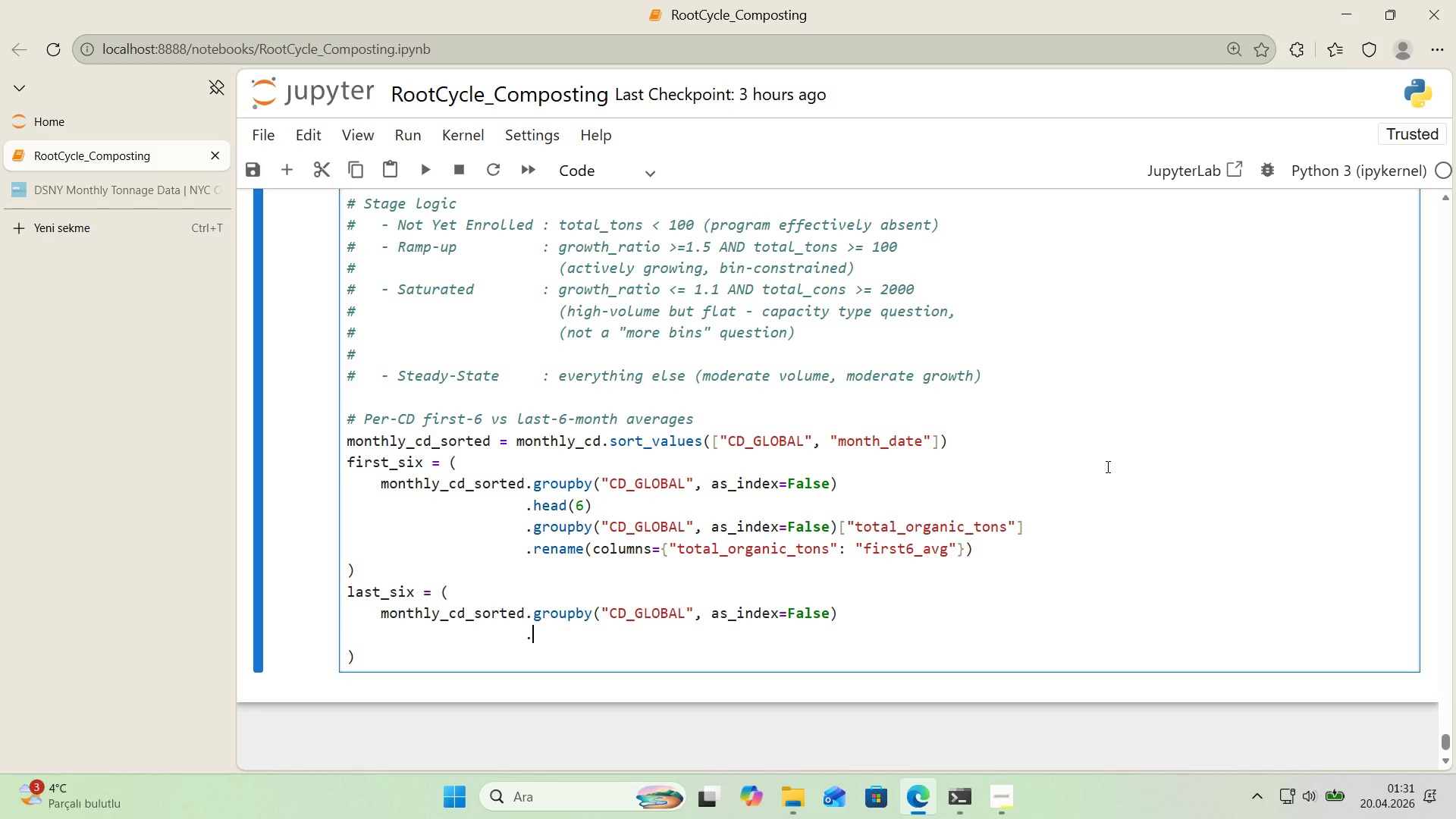 
type(ta'l*()
 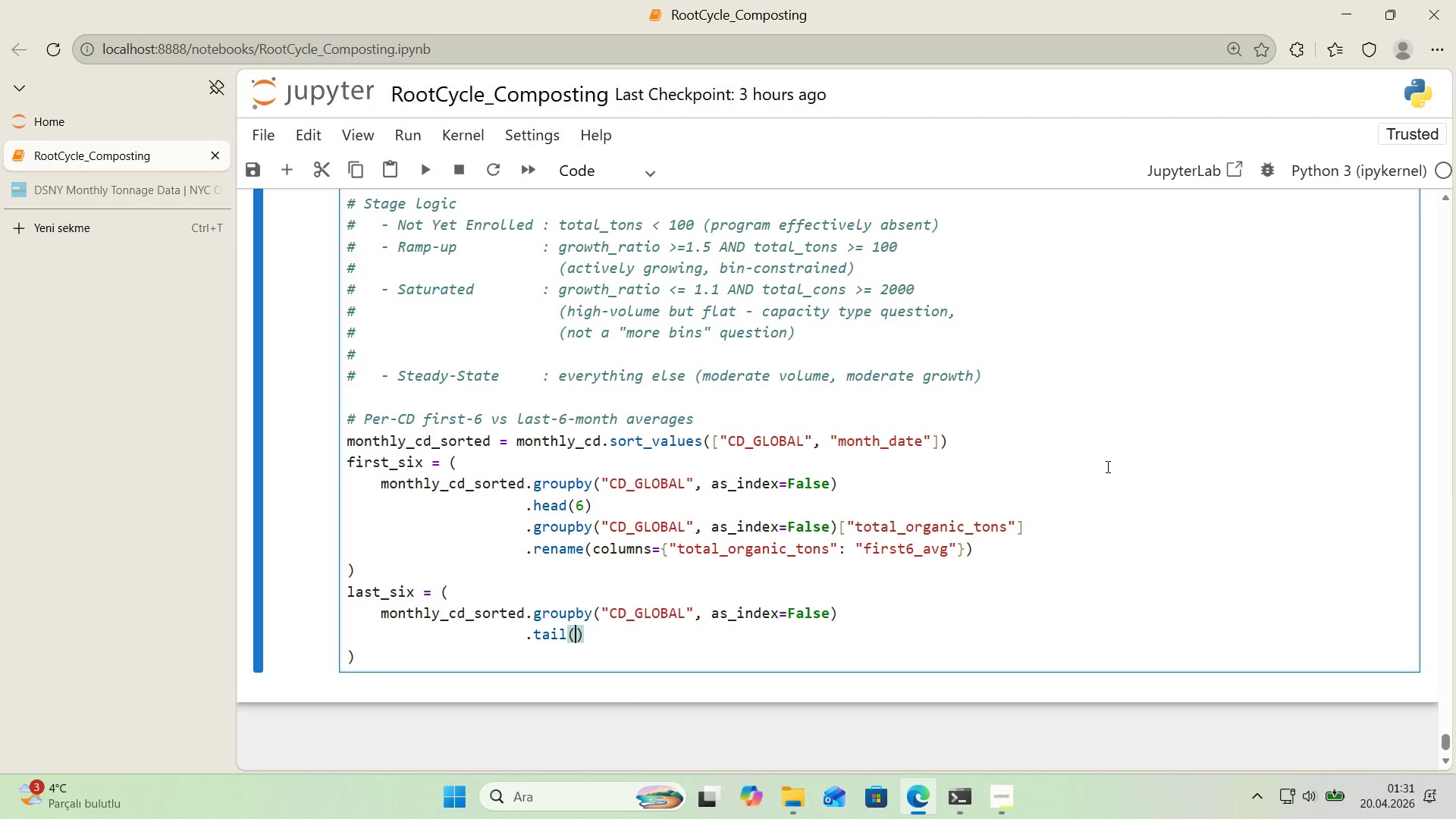 
 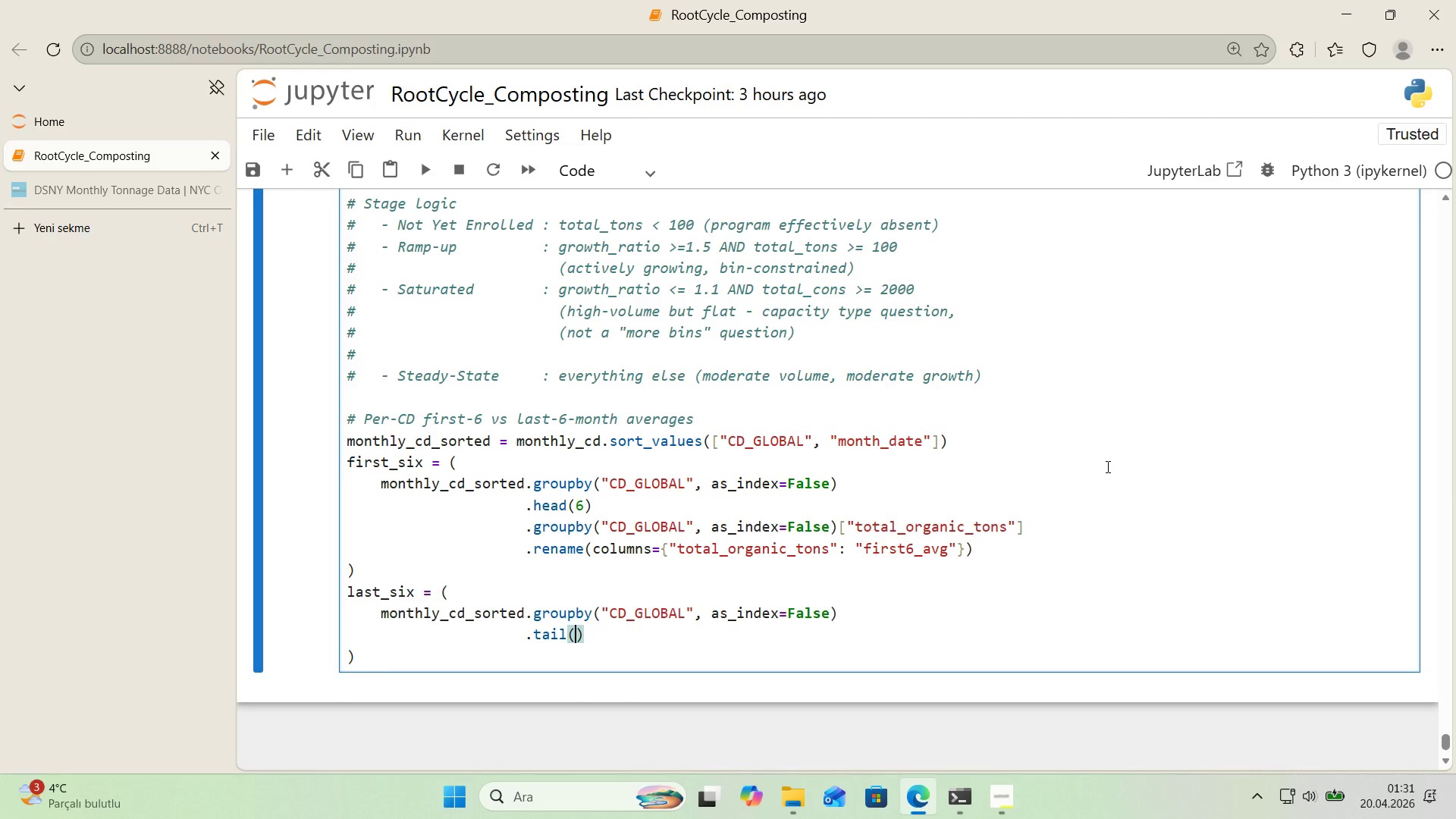 
key(ArrowLeft)
 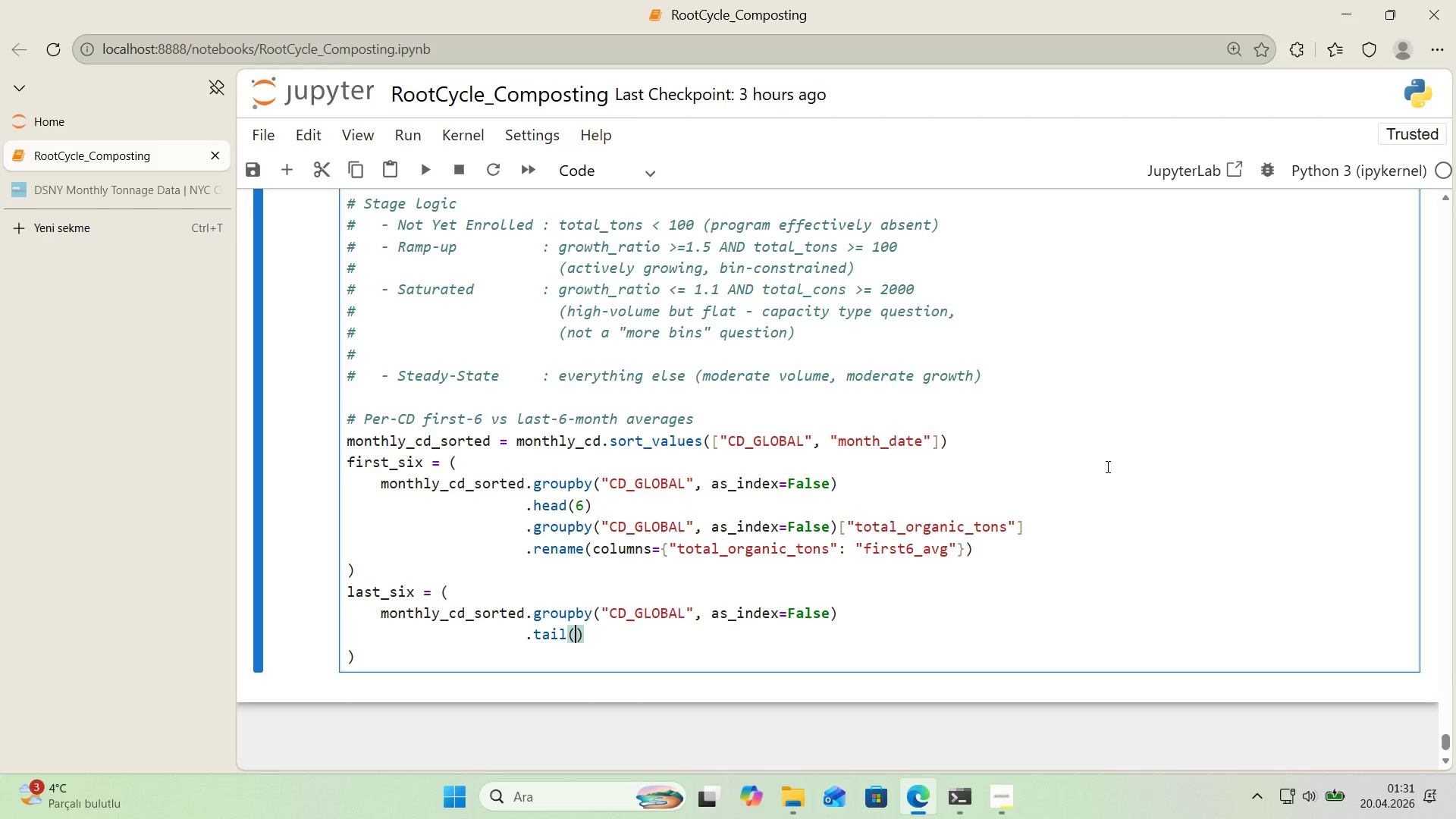 
key(6)
 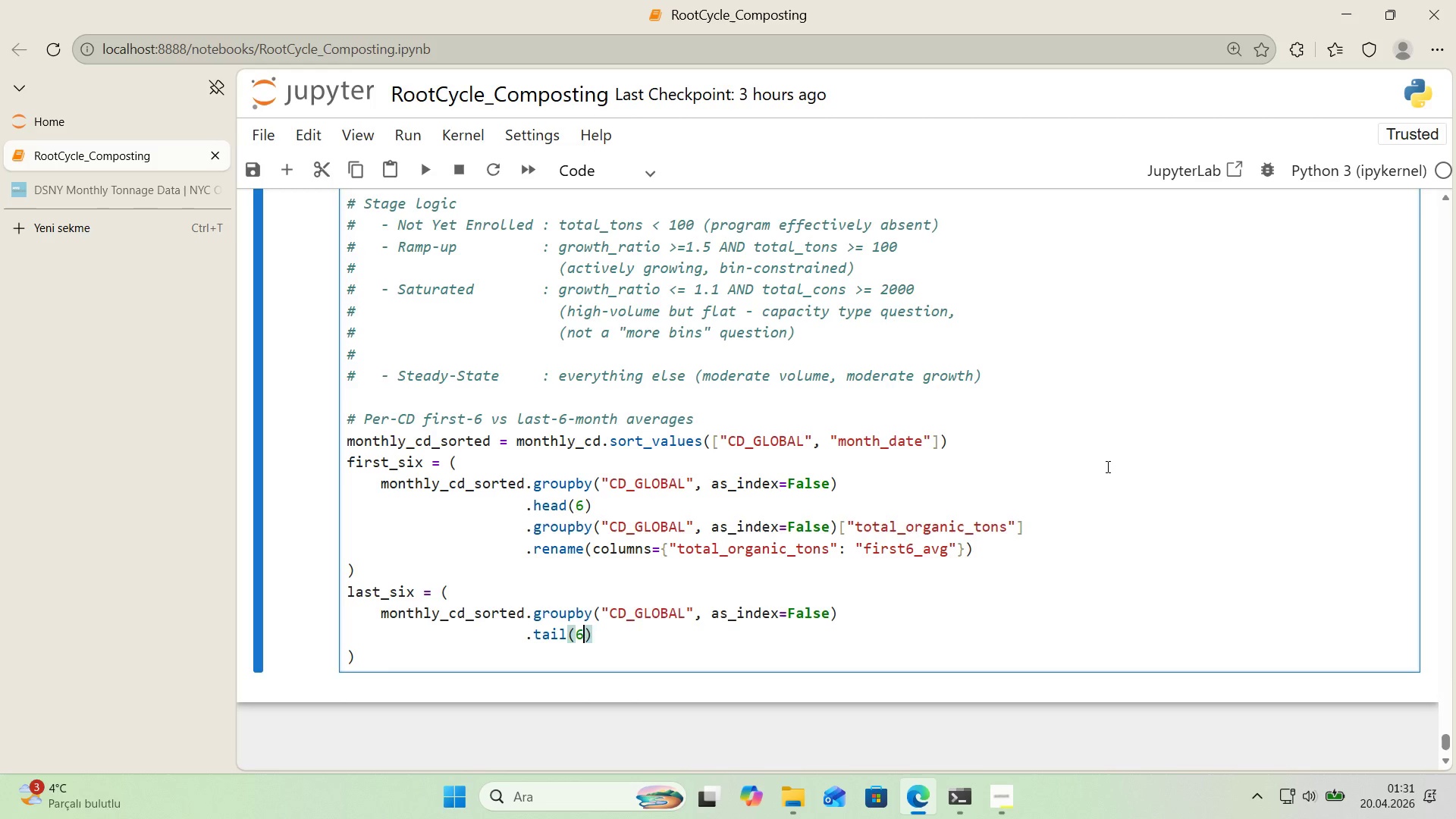 
key(ArrowRight)
 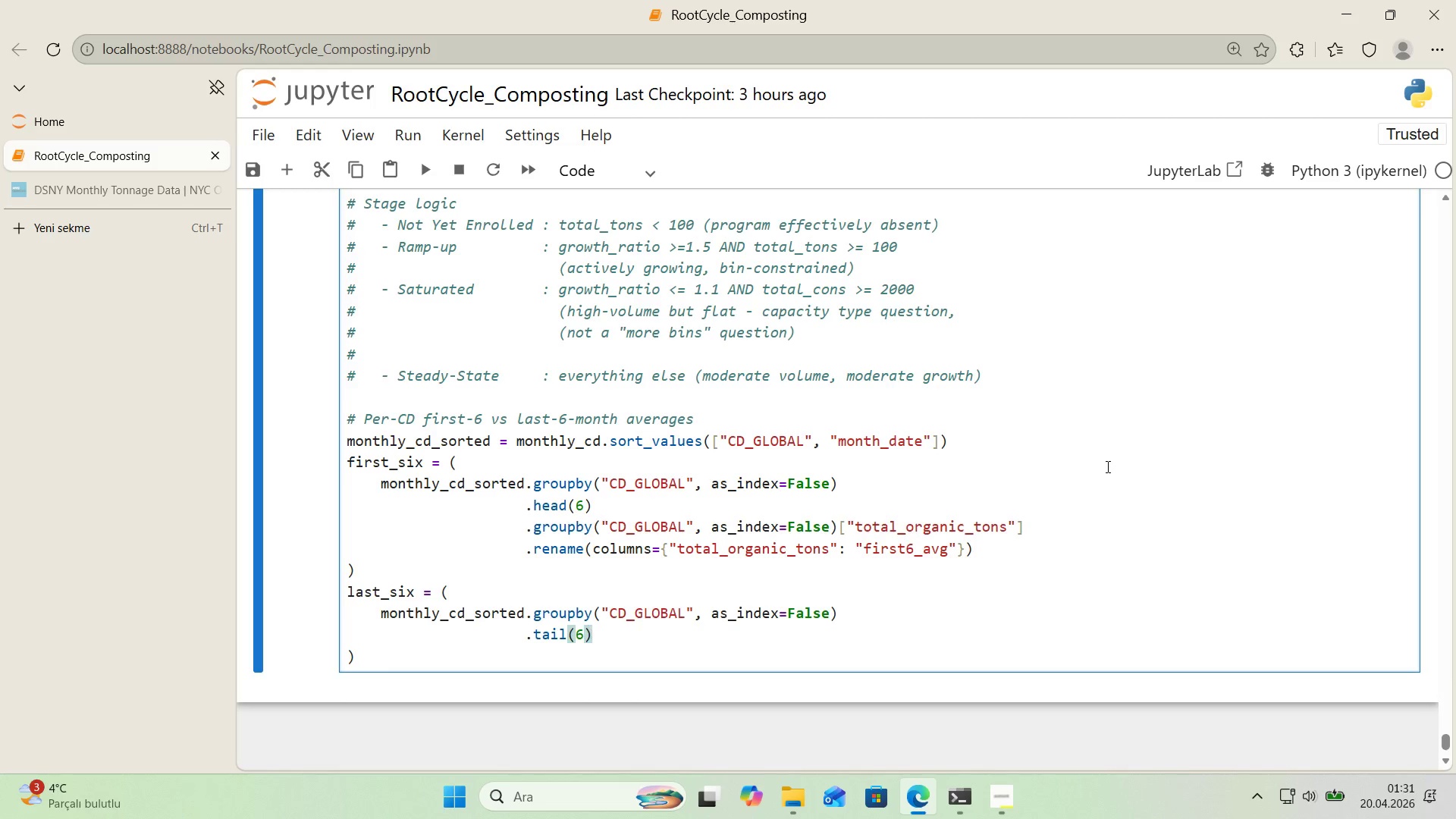 
key(Enter)
 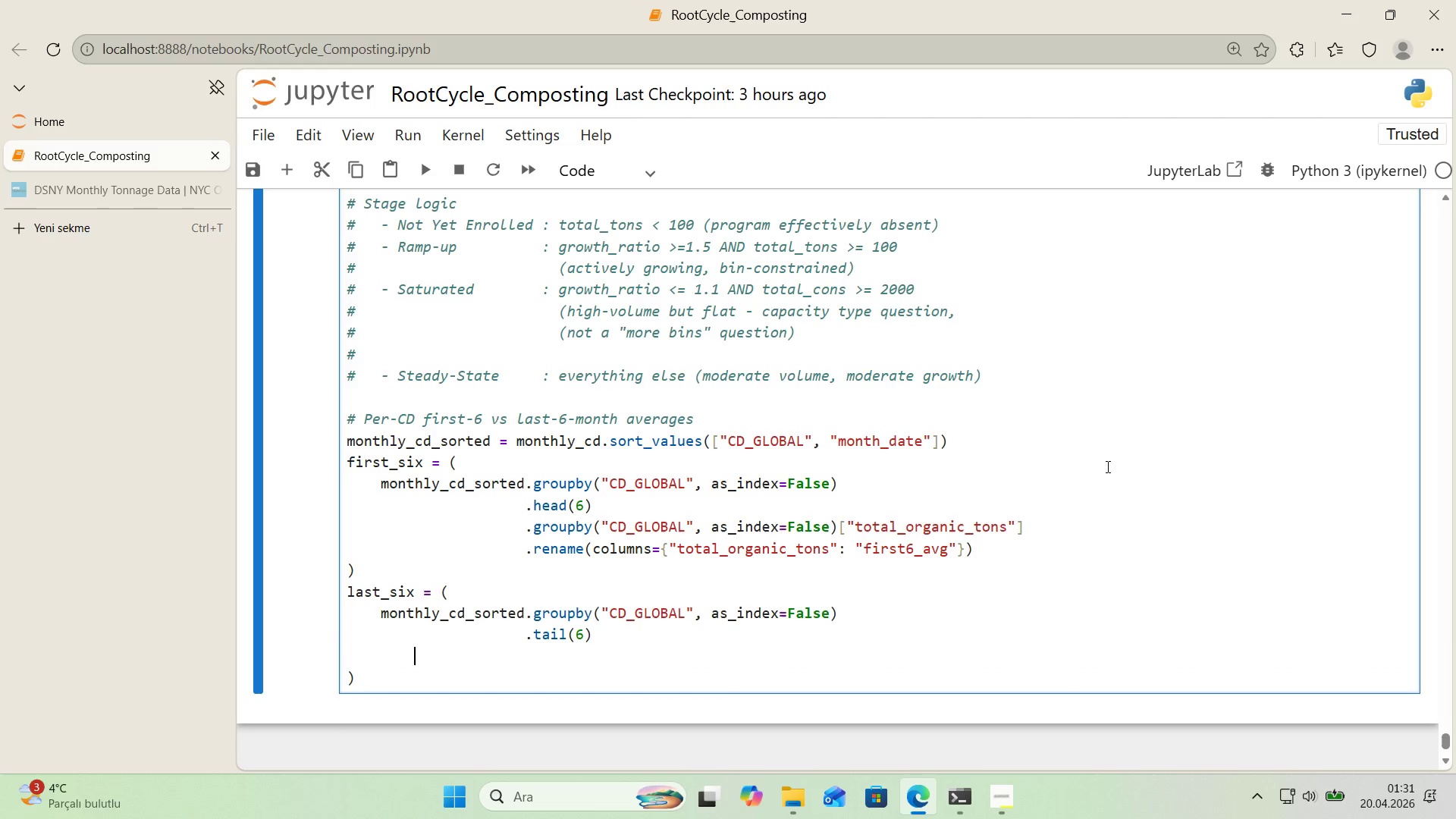 
key(Tab)
key(Tab)
key(Tab)
key(Tab)
type( .groupby()
 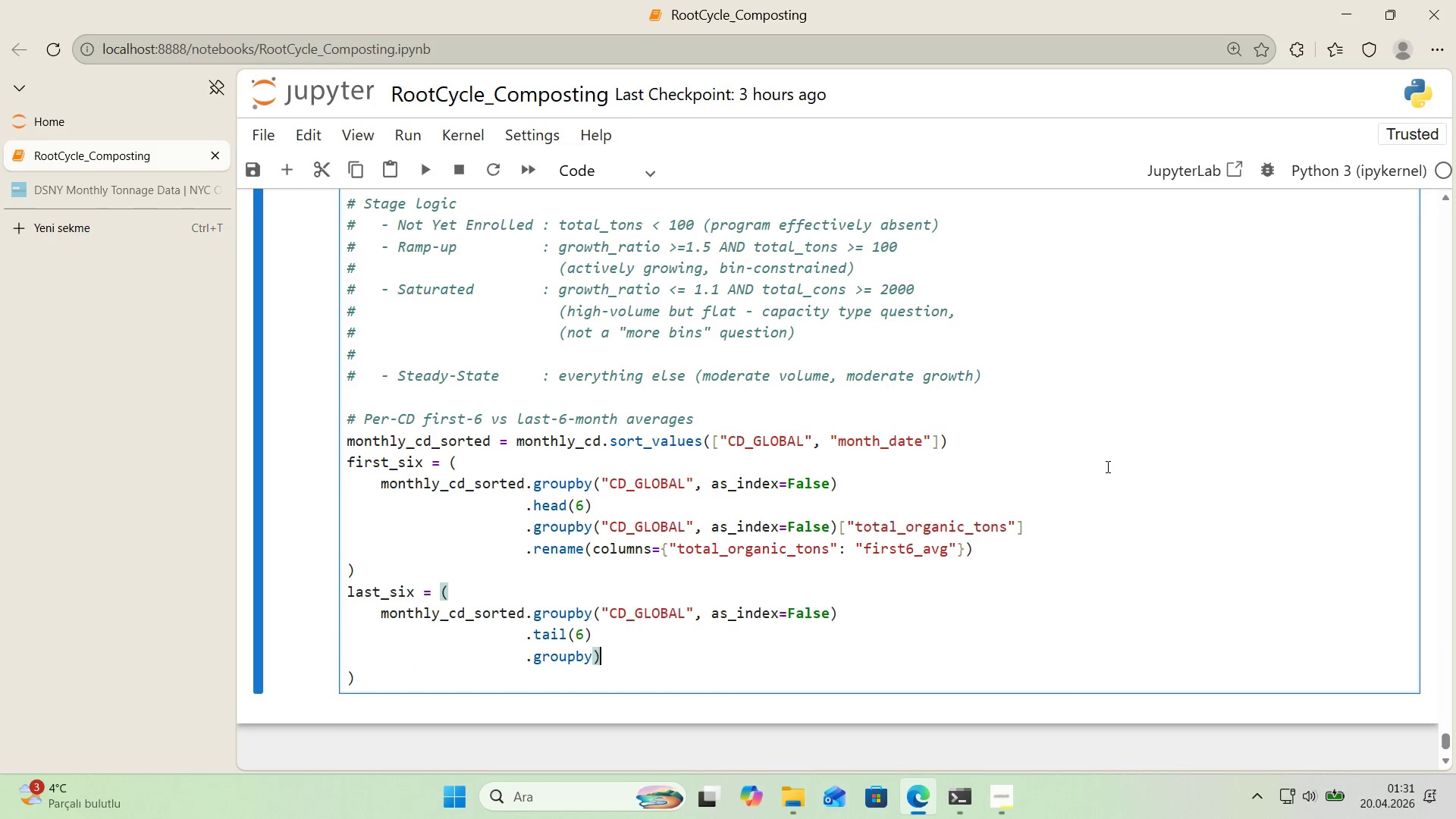 
key(ArrowLeft)
 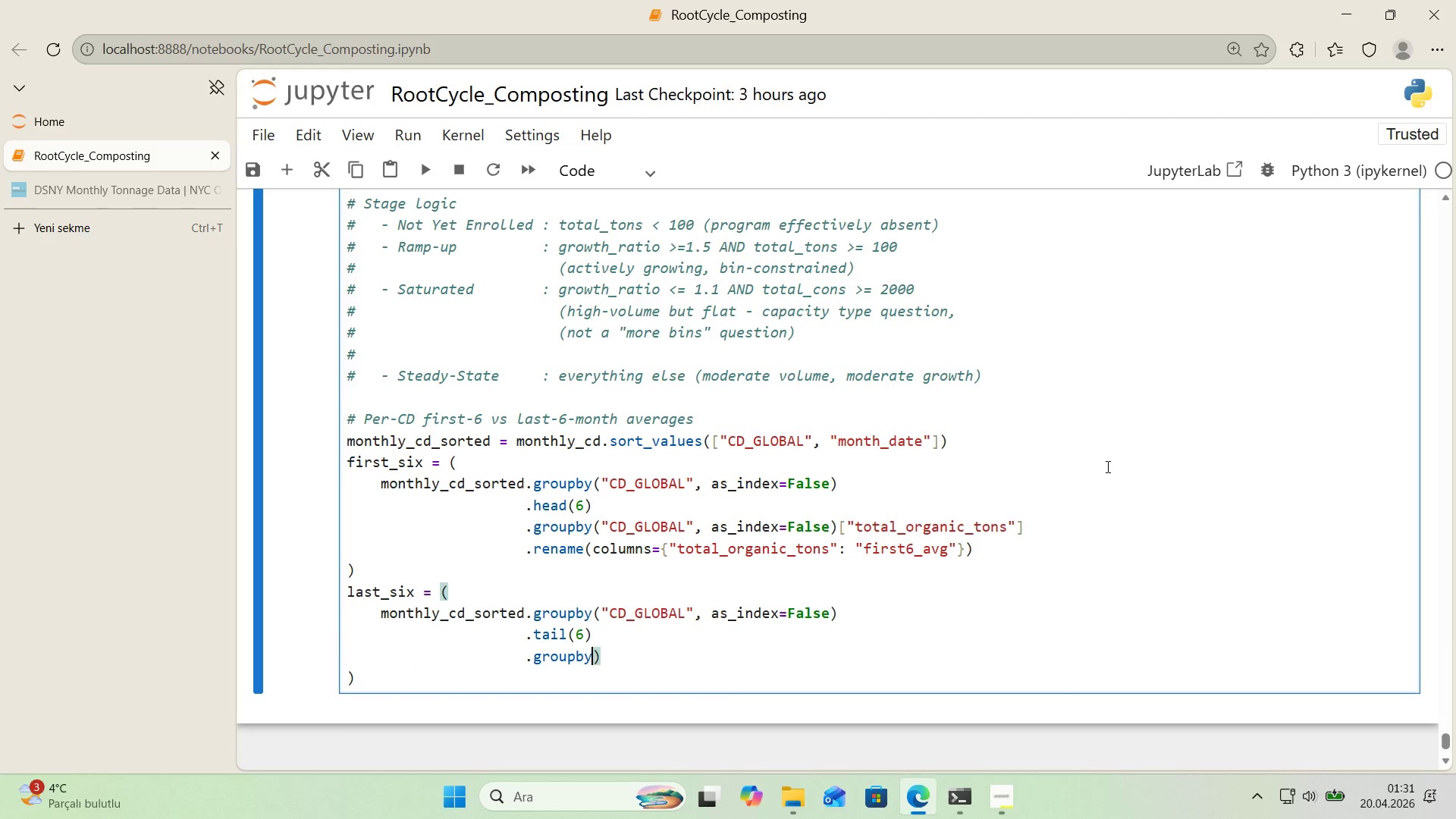 
key(Shift+ShiftRight)
 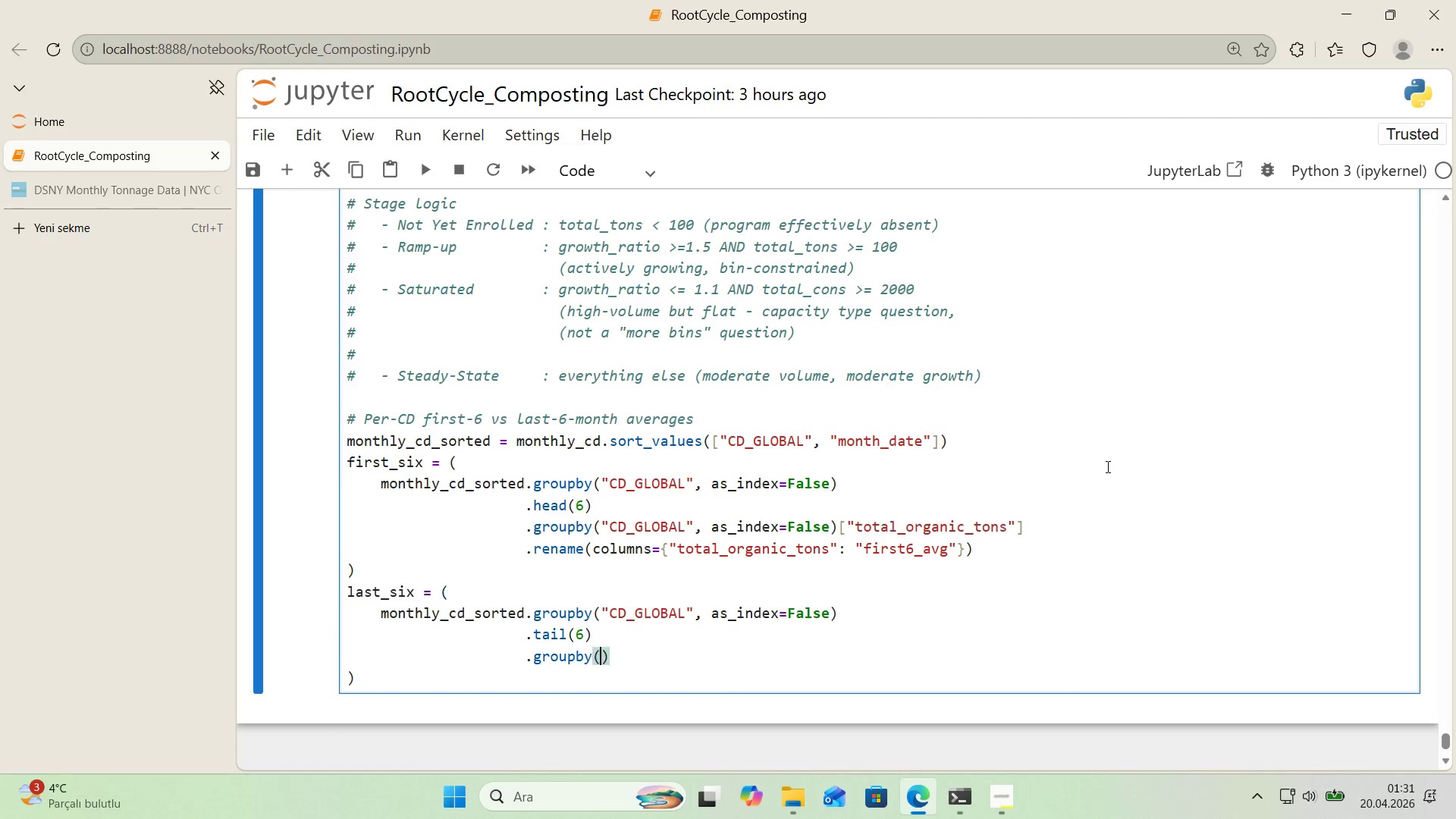 
key(Shift+8)
 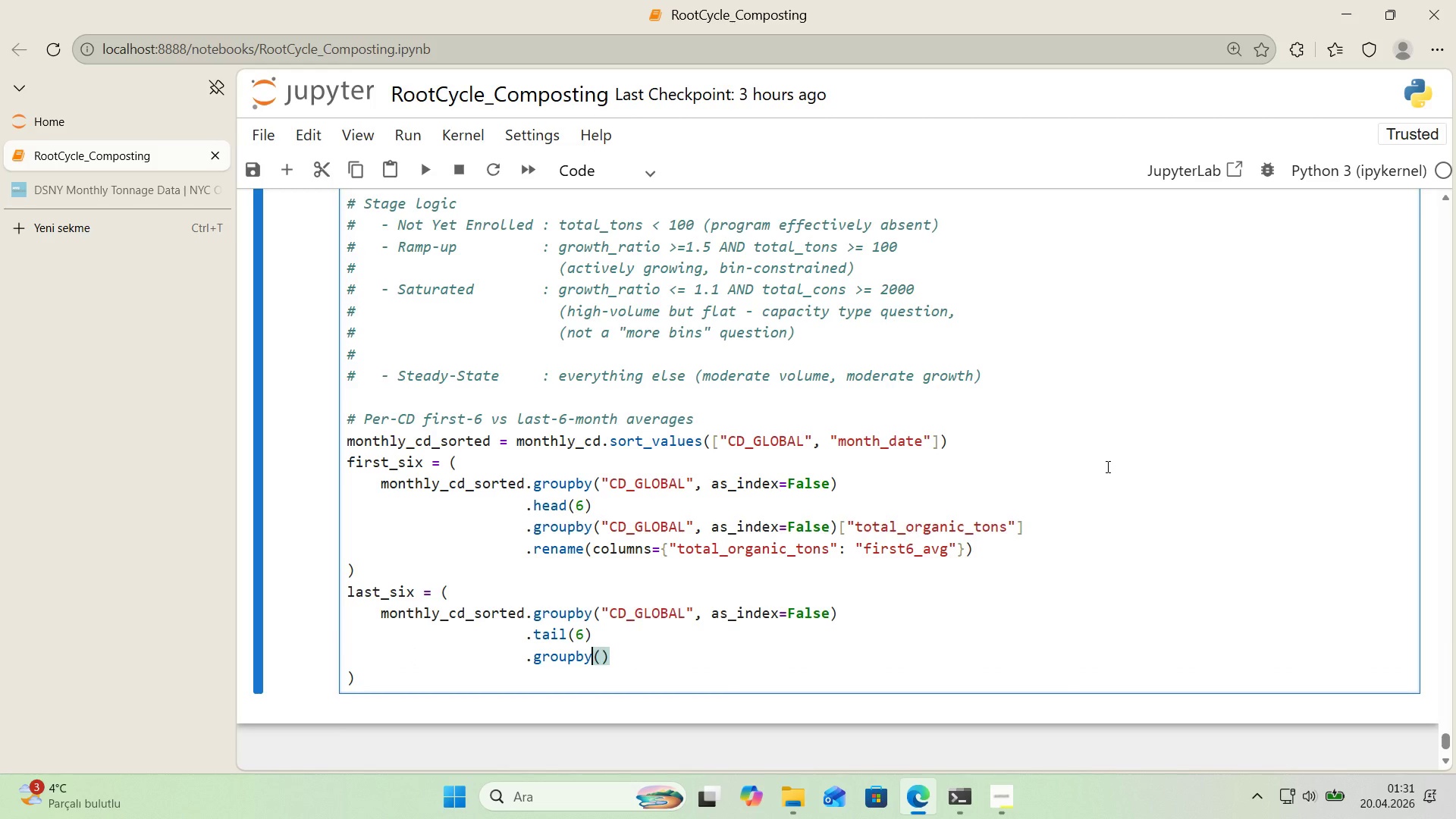 
key(ArrowLeft)
 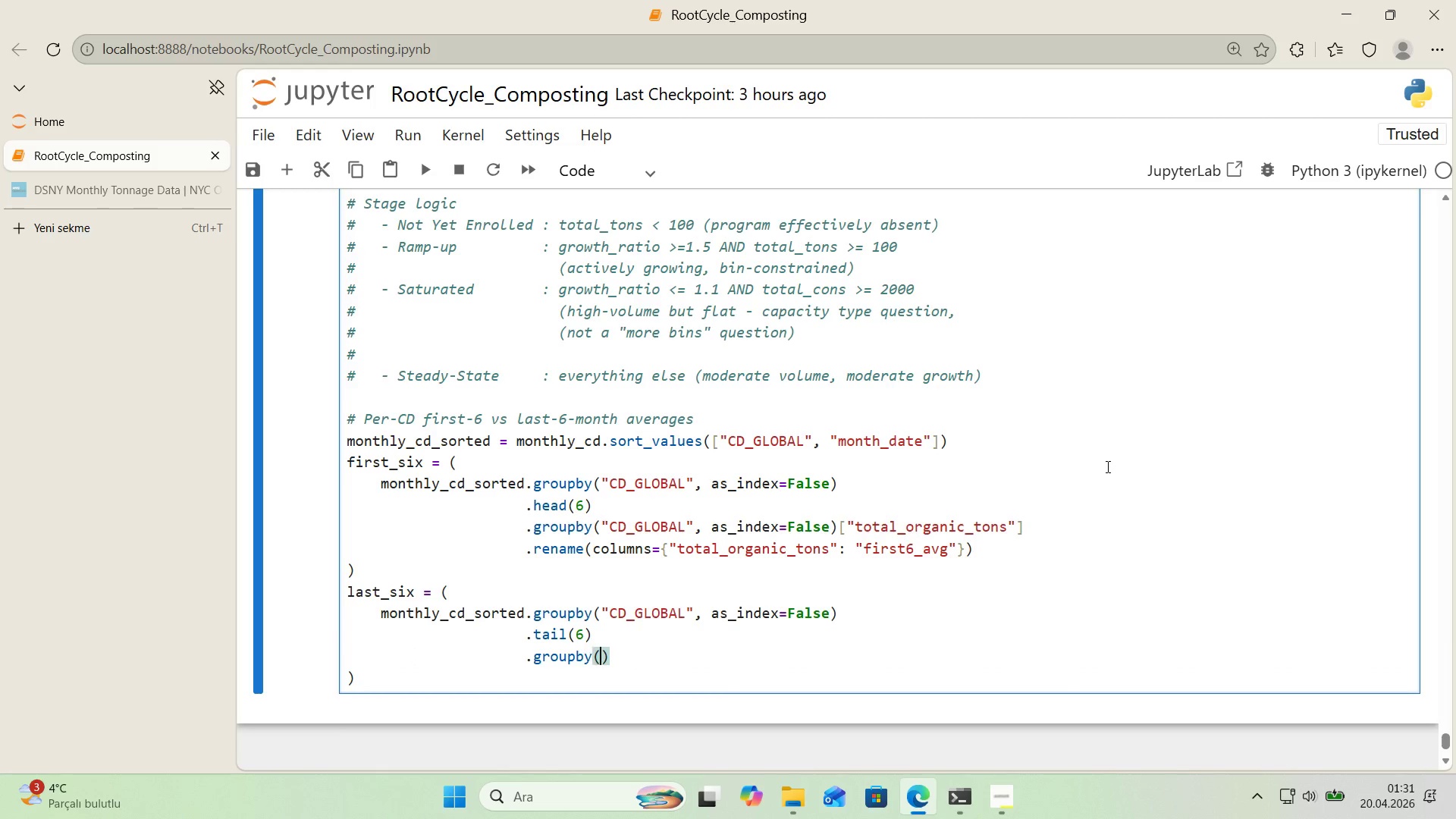 
key(ArrowRight)
 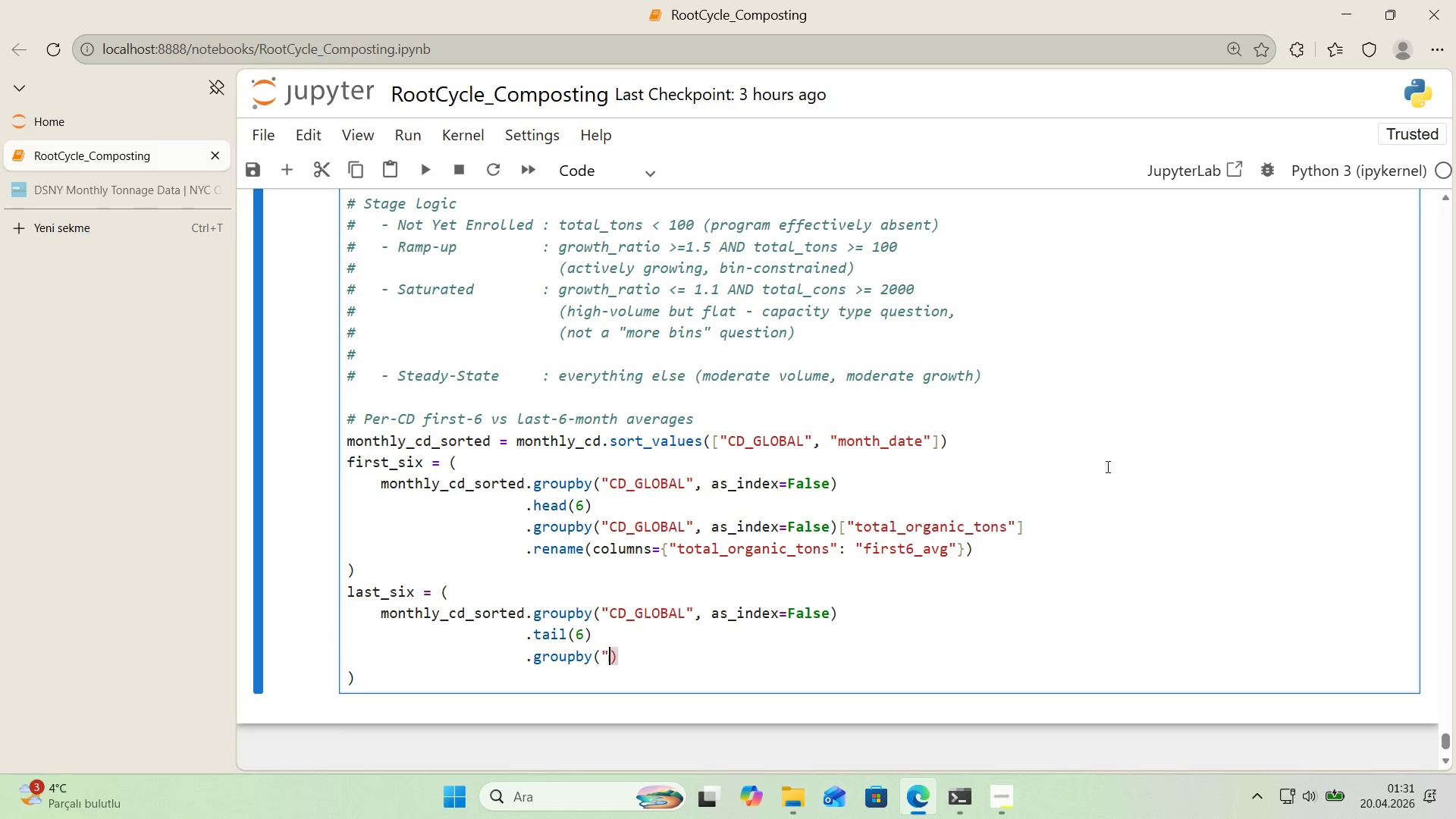 
key(Backquote)
 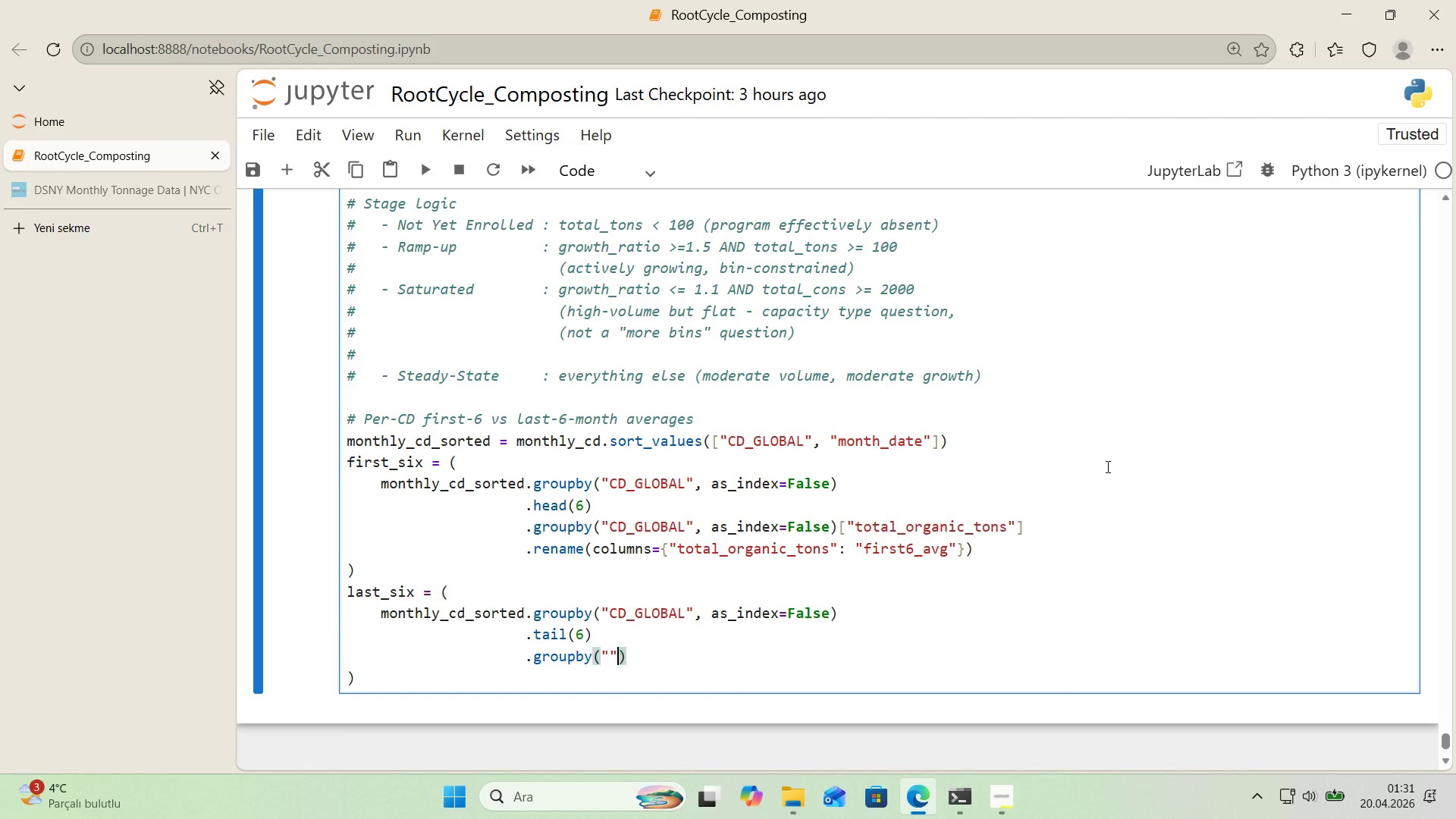 
key(Backquote)
 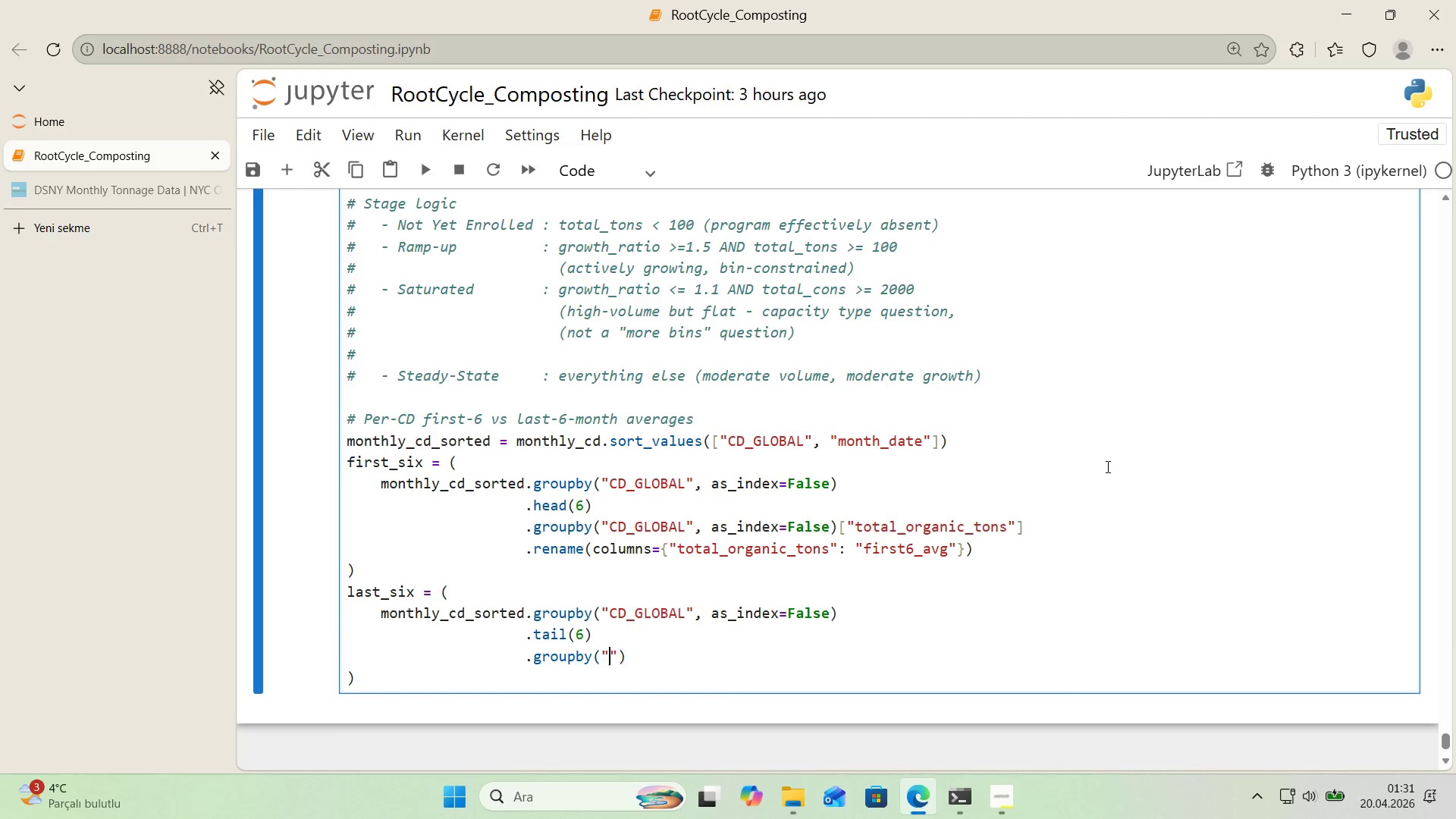 
key(ArrowLeft)
 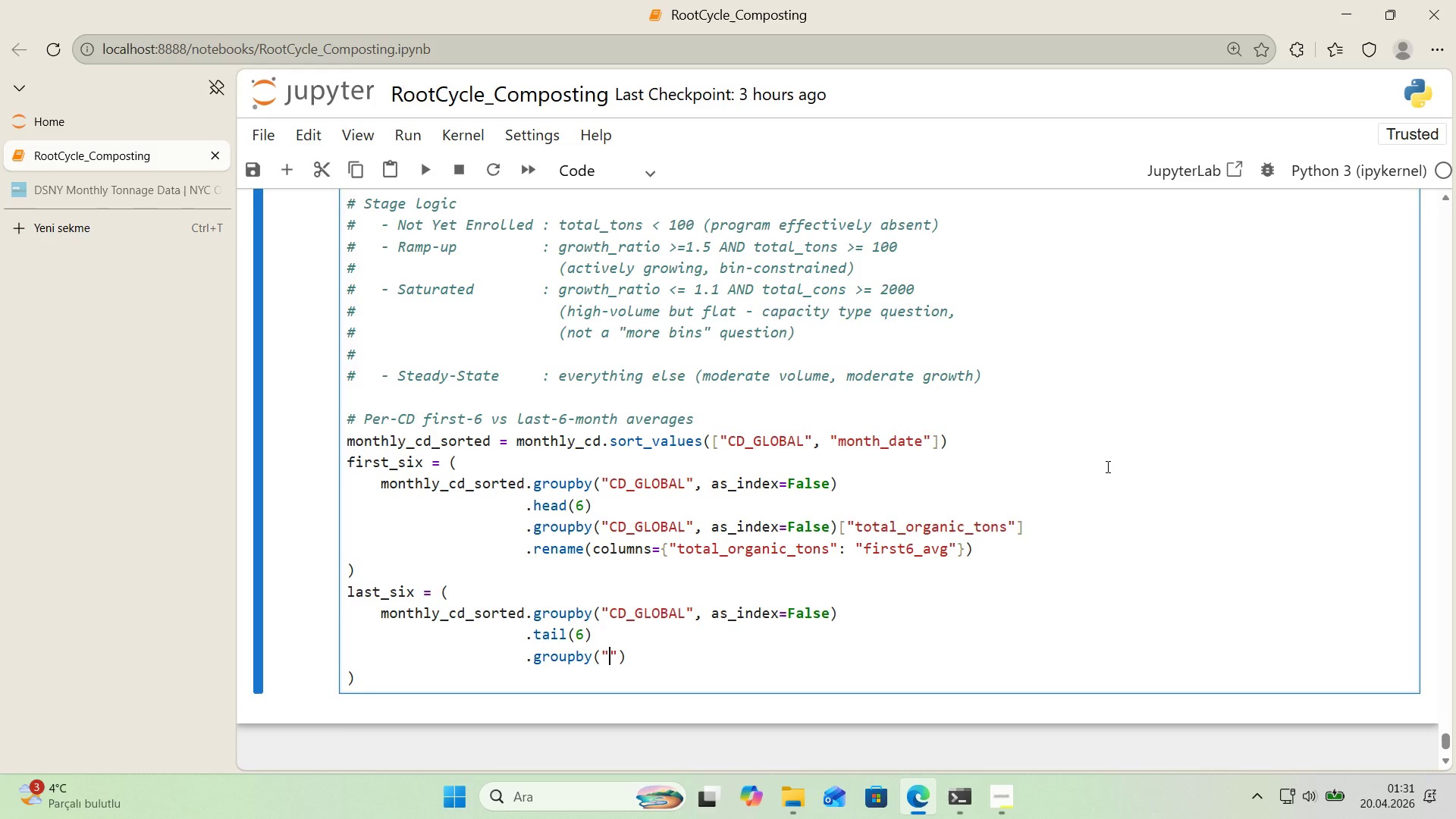 
type(CD_GLOBAL)
 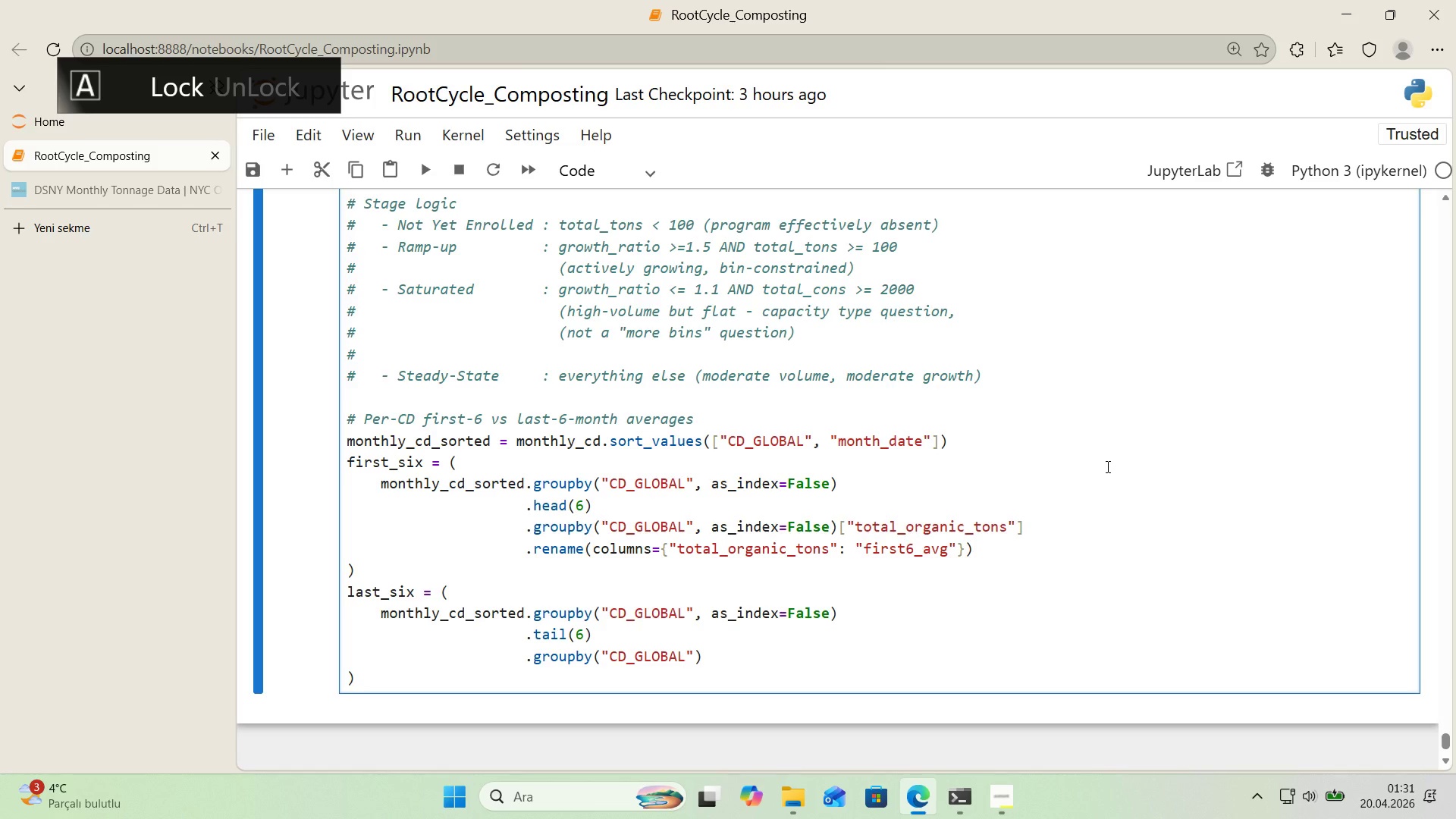 
key(ArrowRight)
 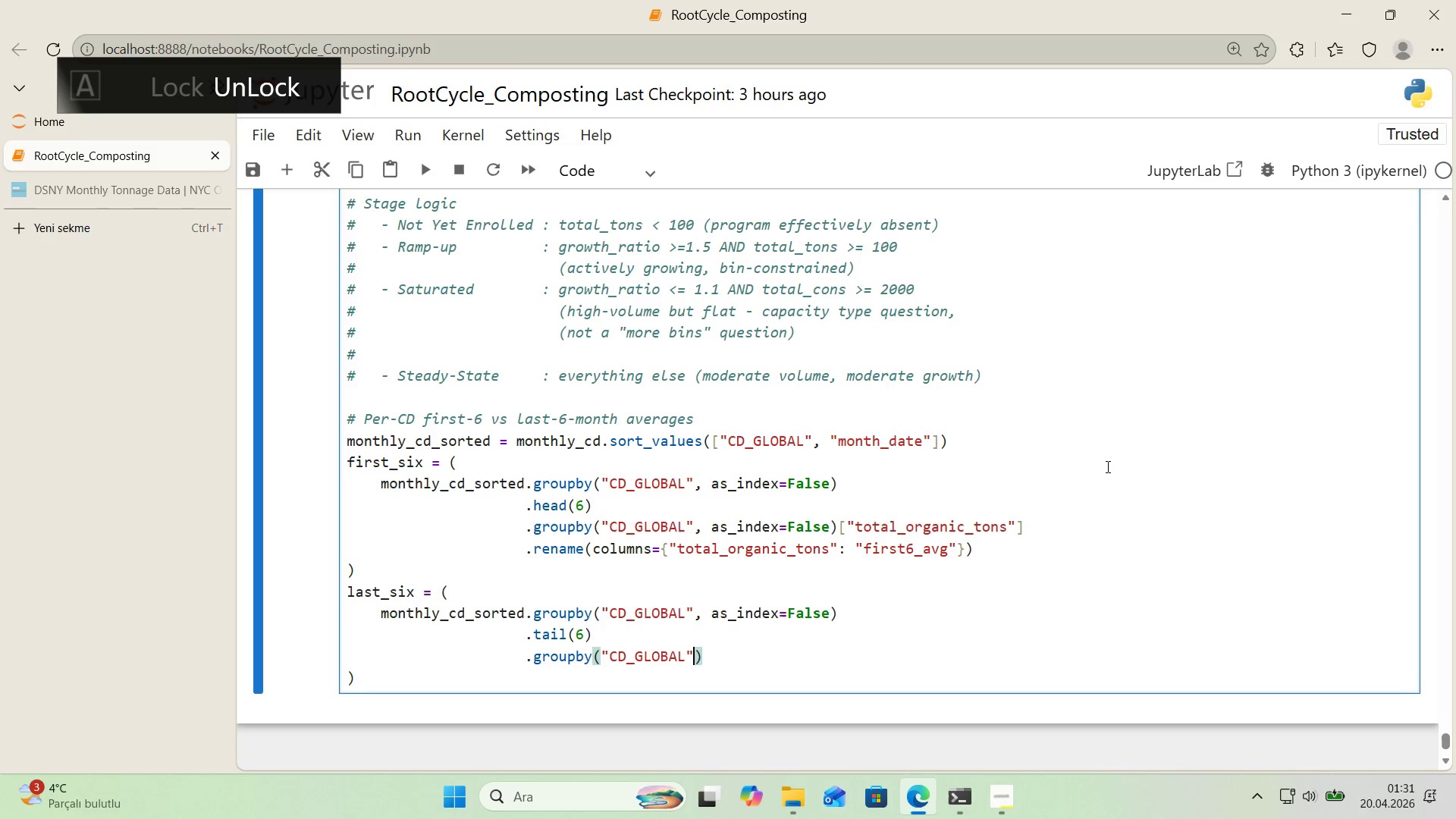 
type(, as_'nddex0F)
key(Backspace)
key(Backspace)
type()False)
 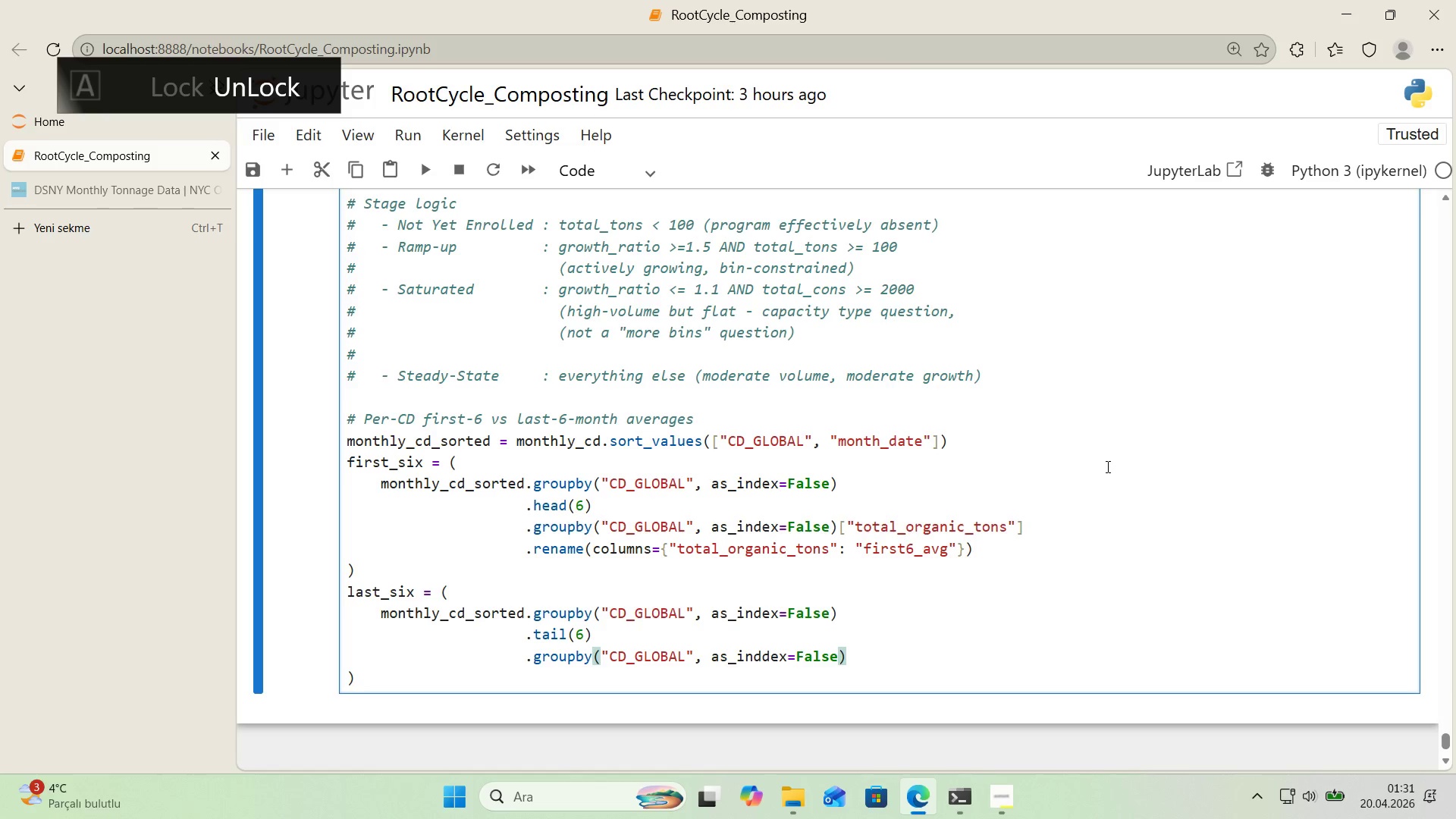 
key(ArrowRight)
 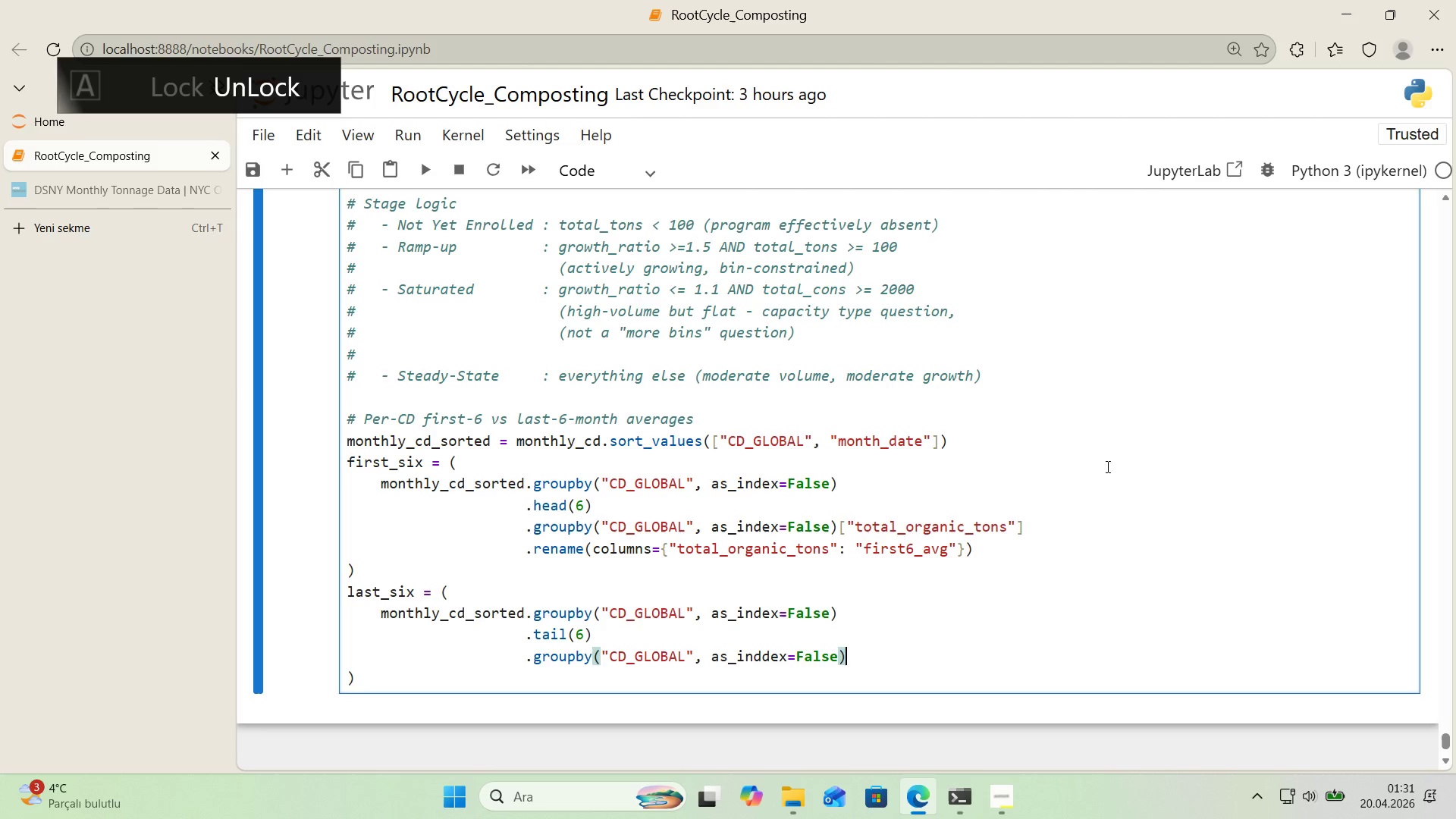 
key(Alt+Control+8)
 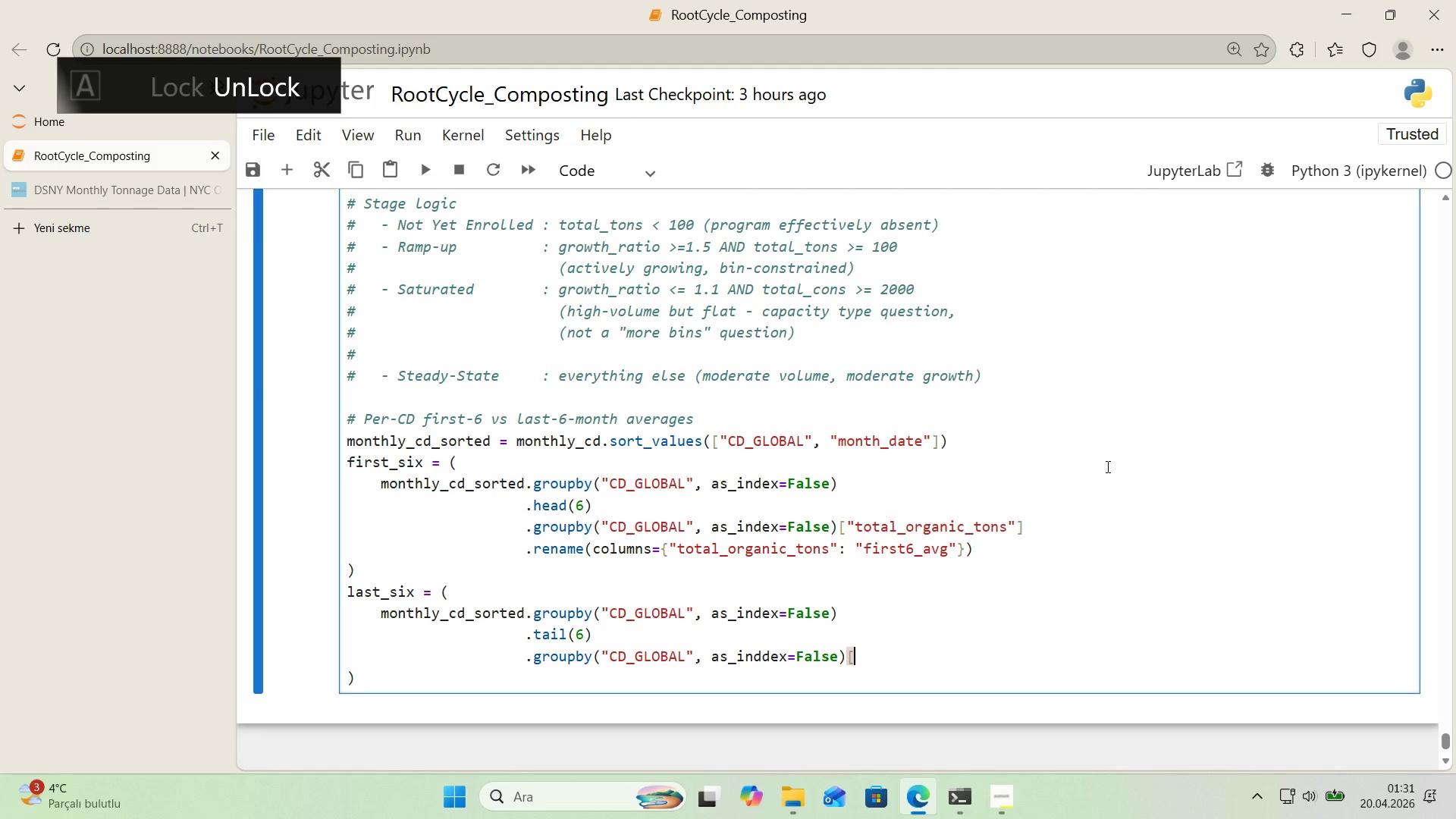 
key(Alt+Control+9)
 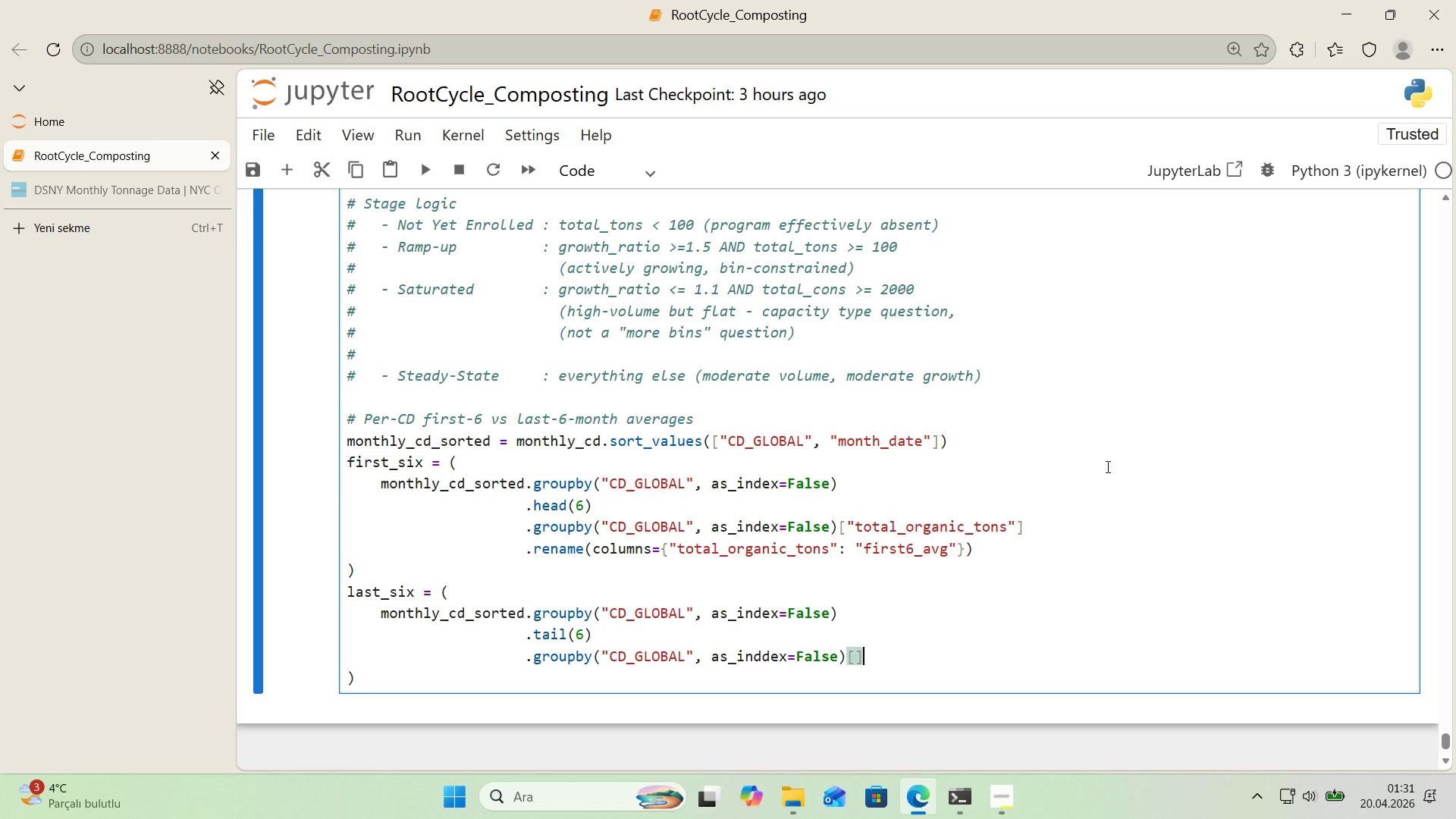 
key(ArrowLeft)
 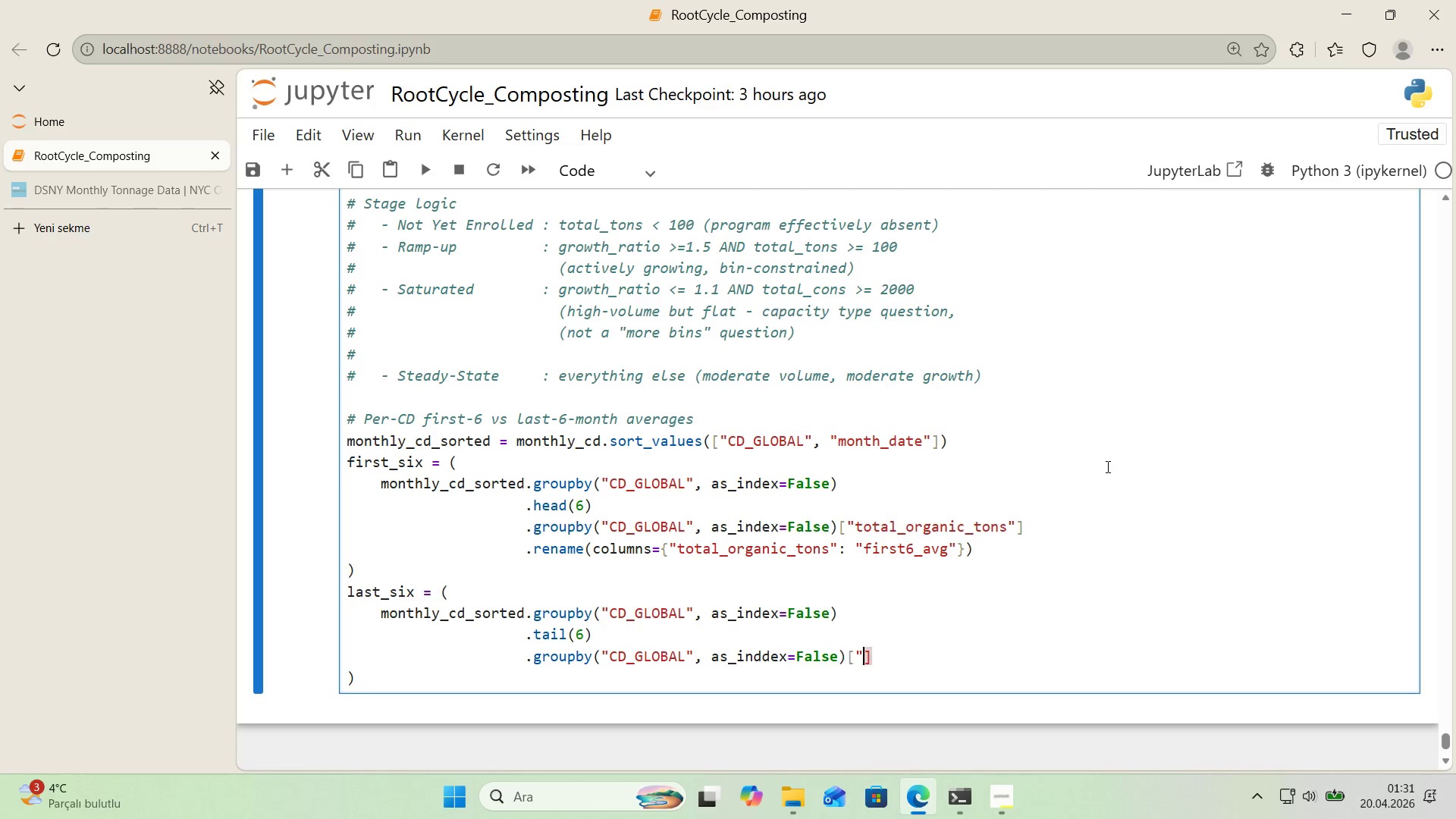 
key(Backquote)
 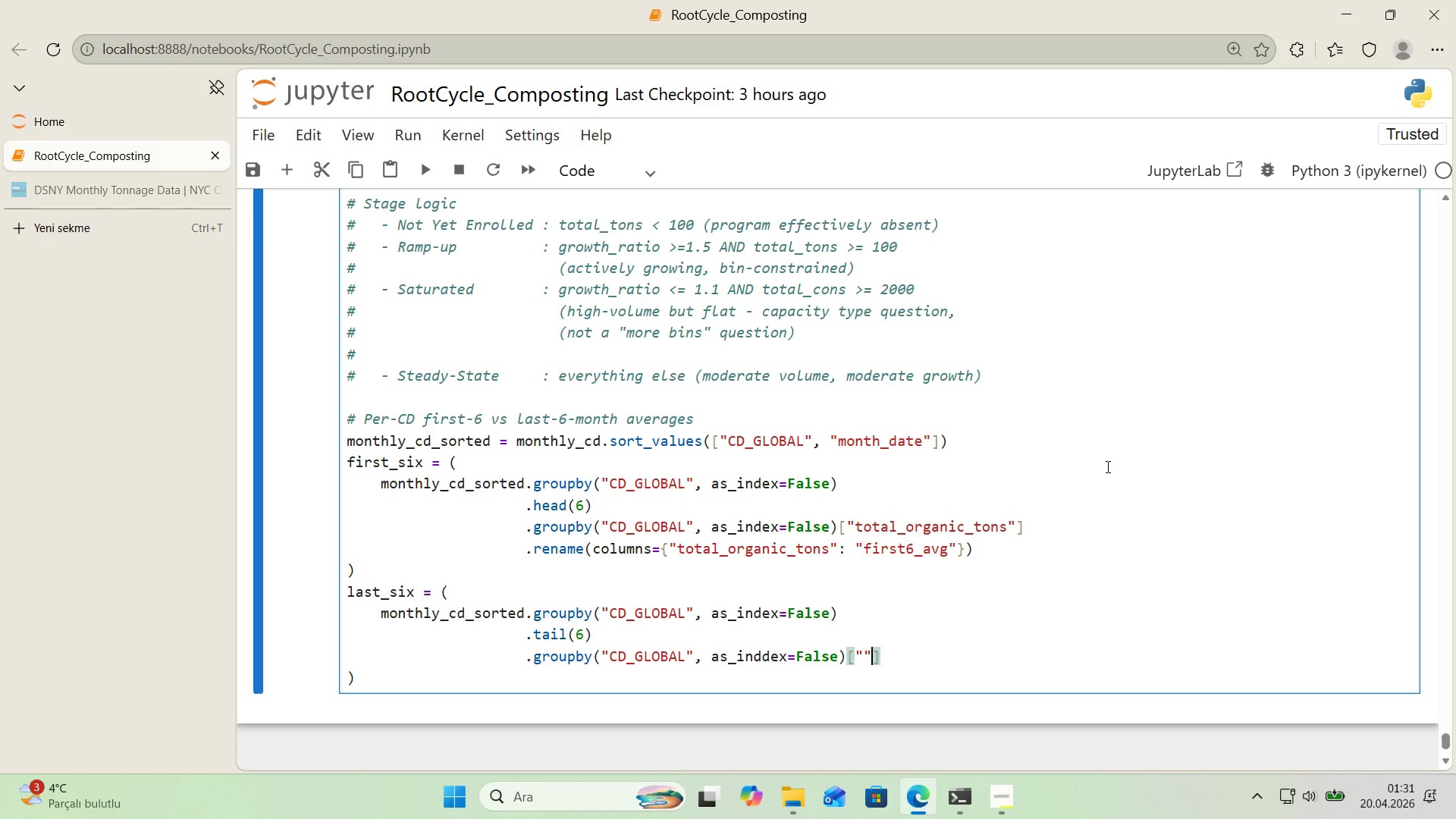 
key(Backquote)
 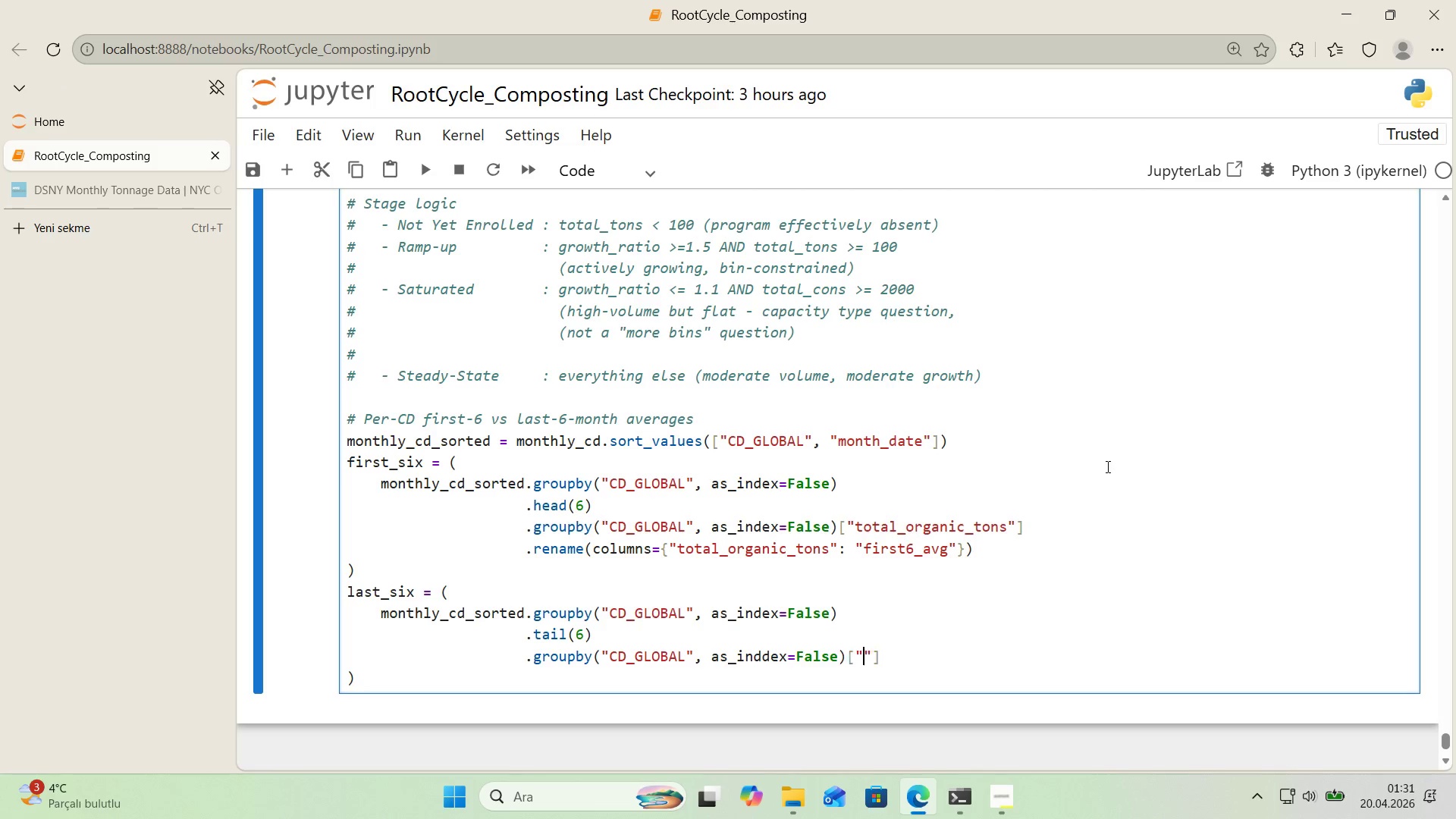 
key(ArrowLeft)
 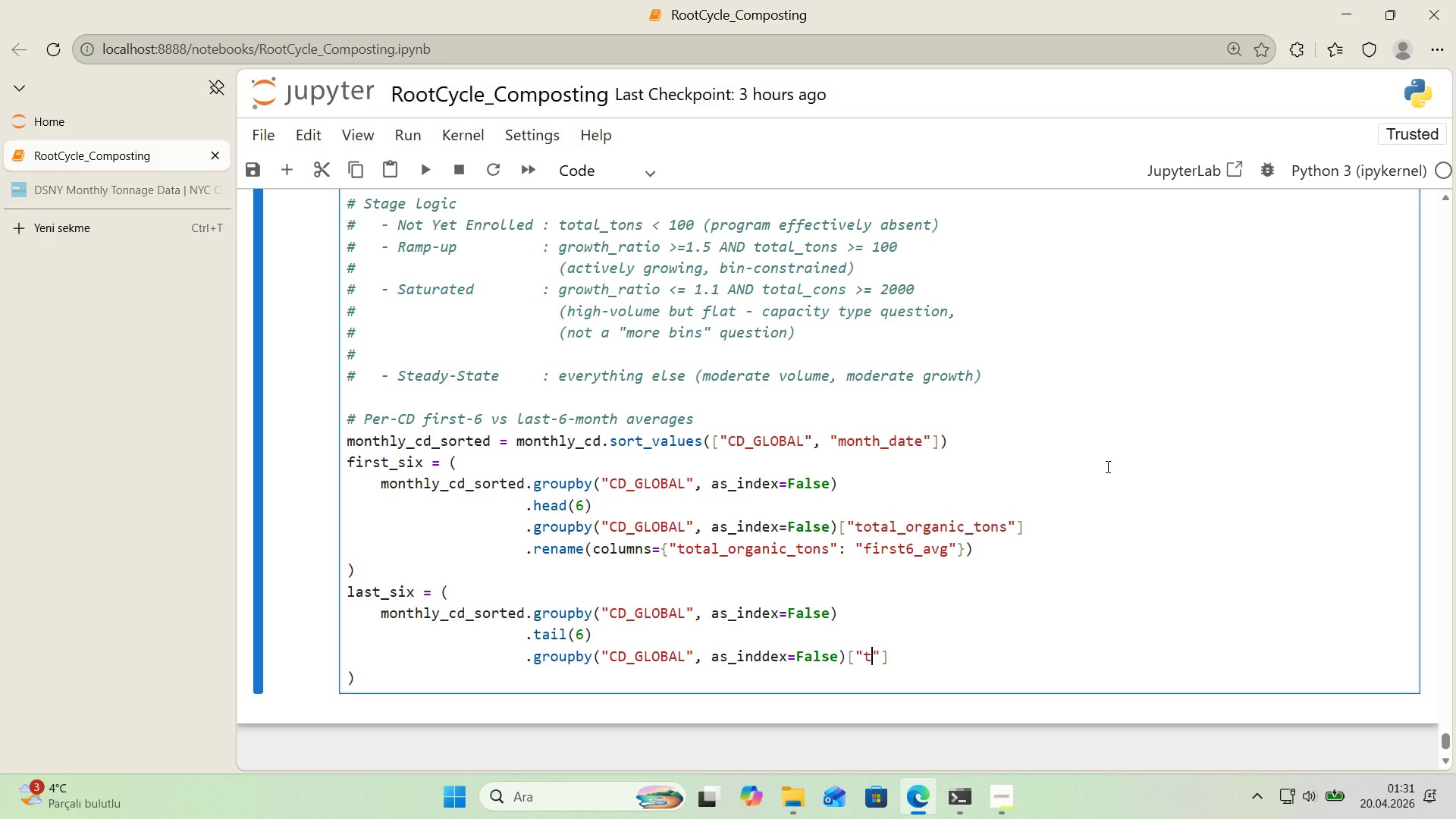 
type(total_organ'c_tons)
 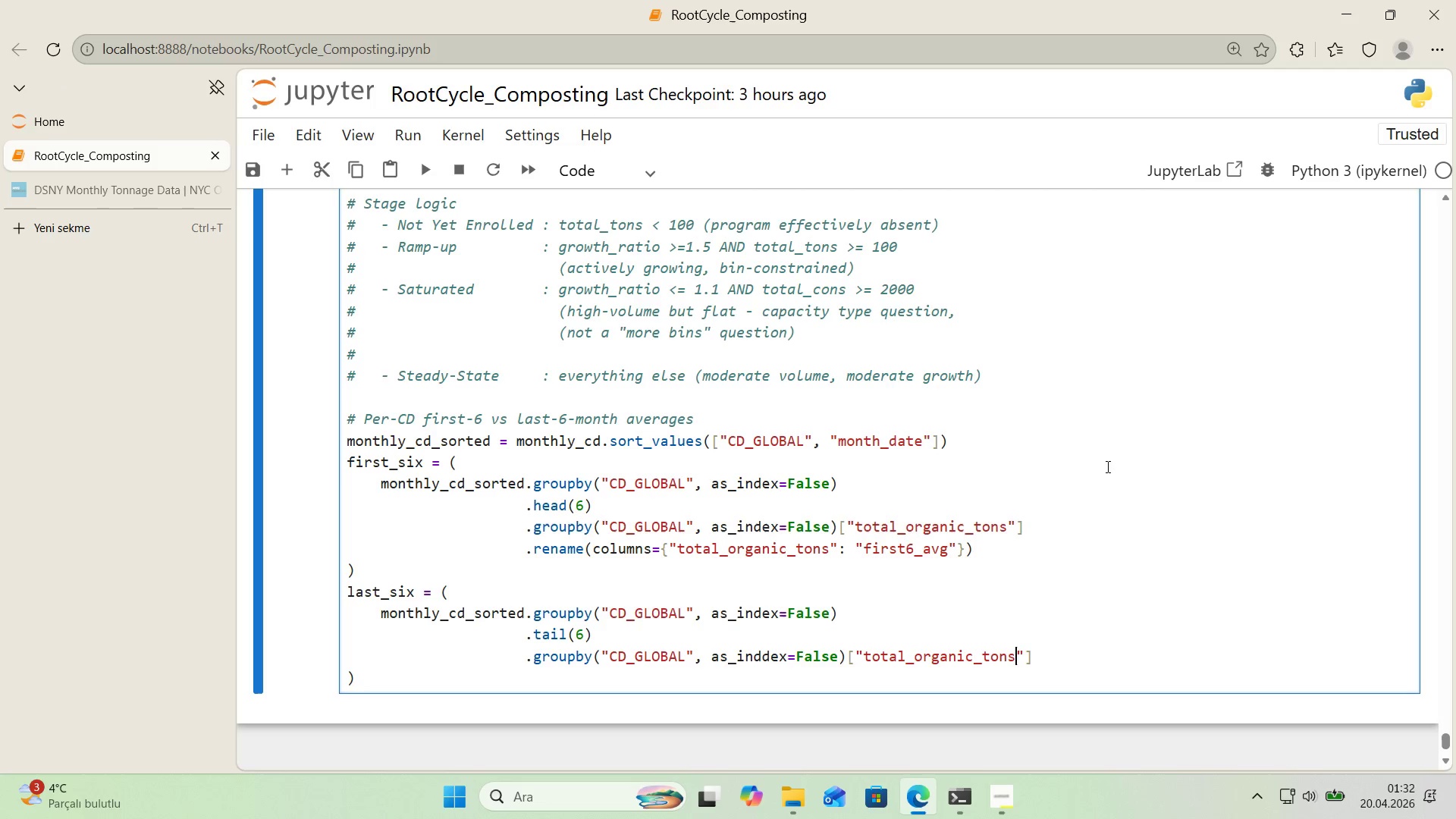 
key(ArrowRight)
 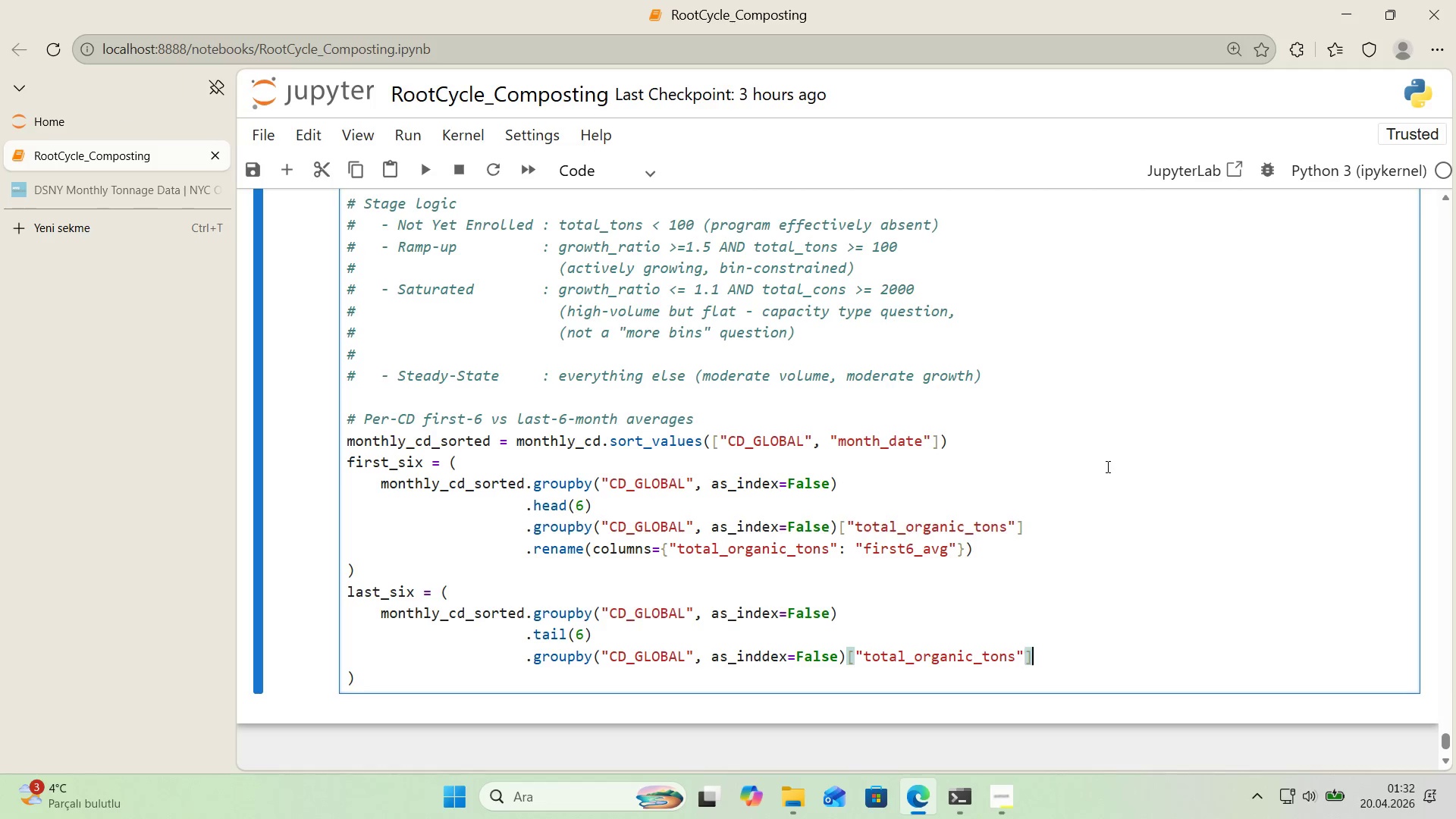 
key(ArrowRight)
 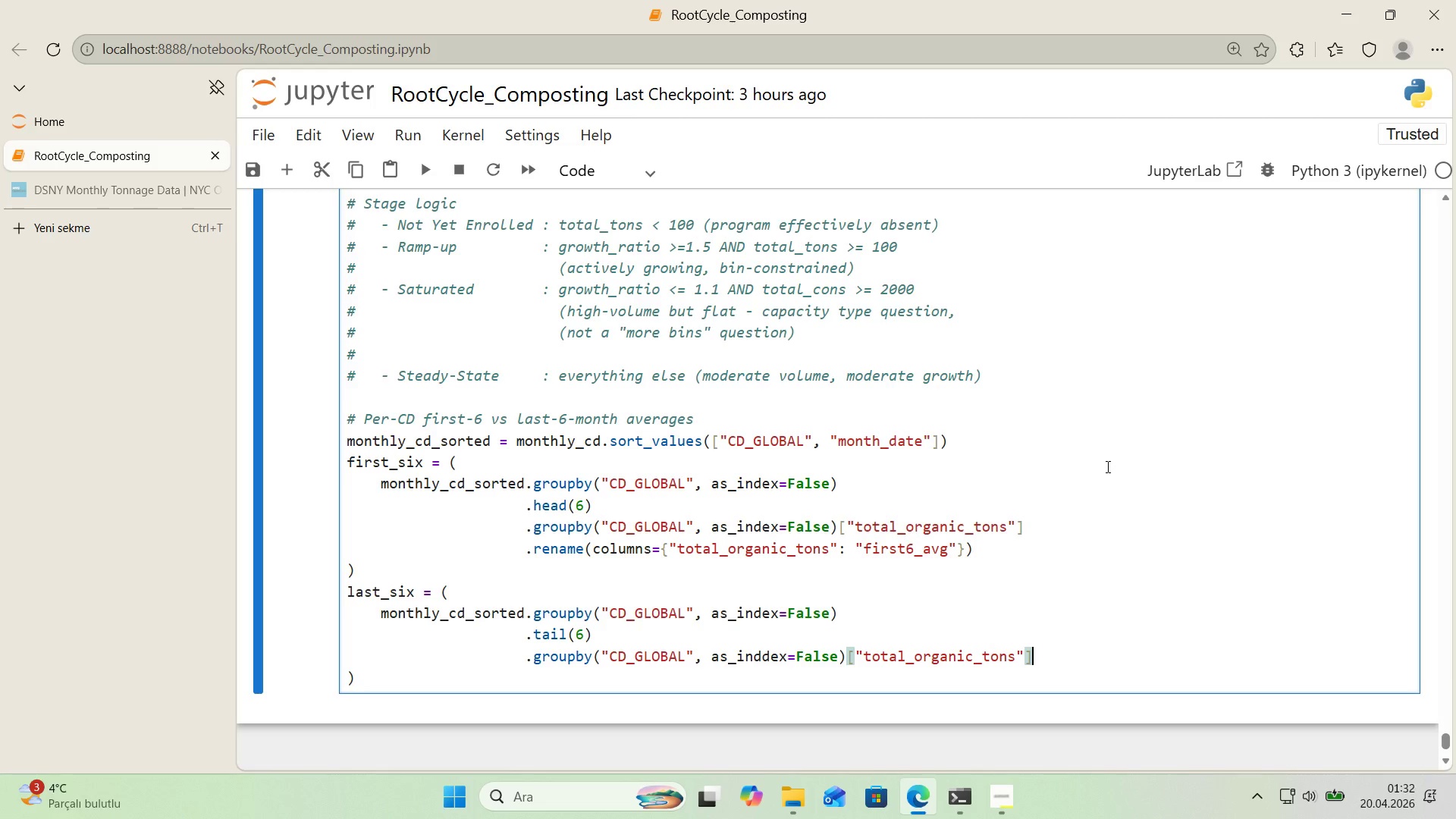 
key(Enter)
 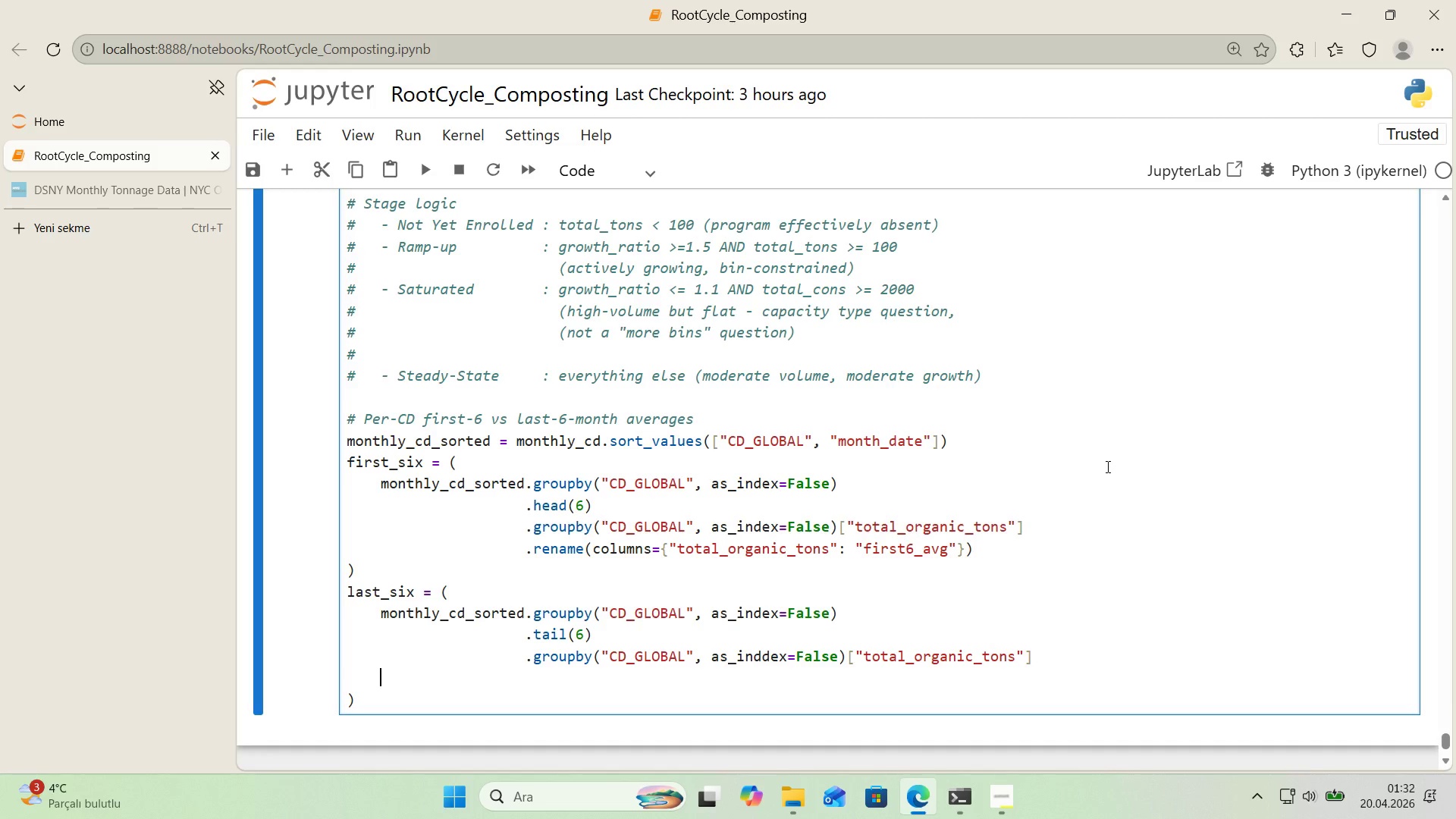 
key(Tab)
key(Tab)
key(Tab)
key(Tab)
type( .mean*()
 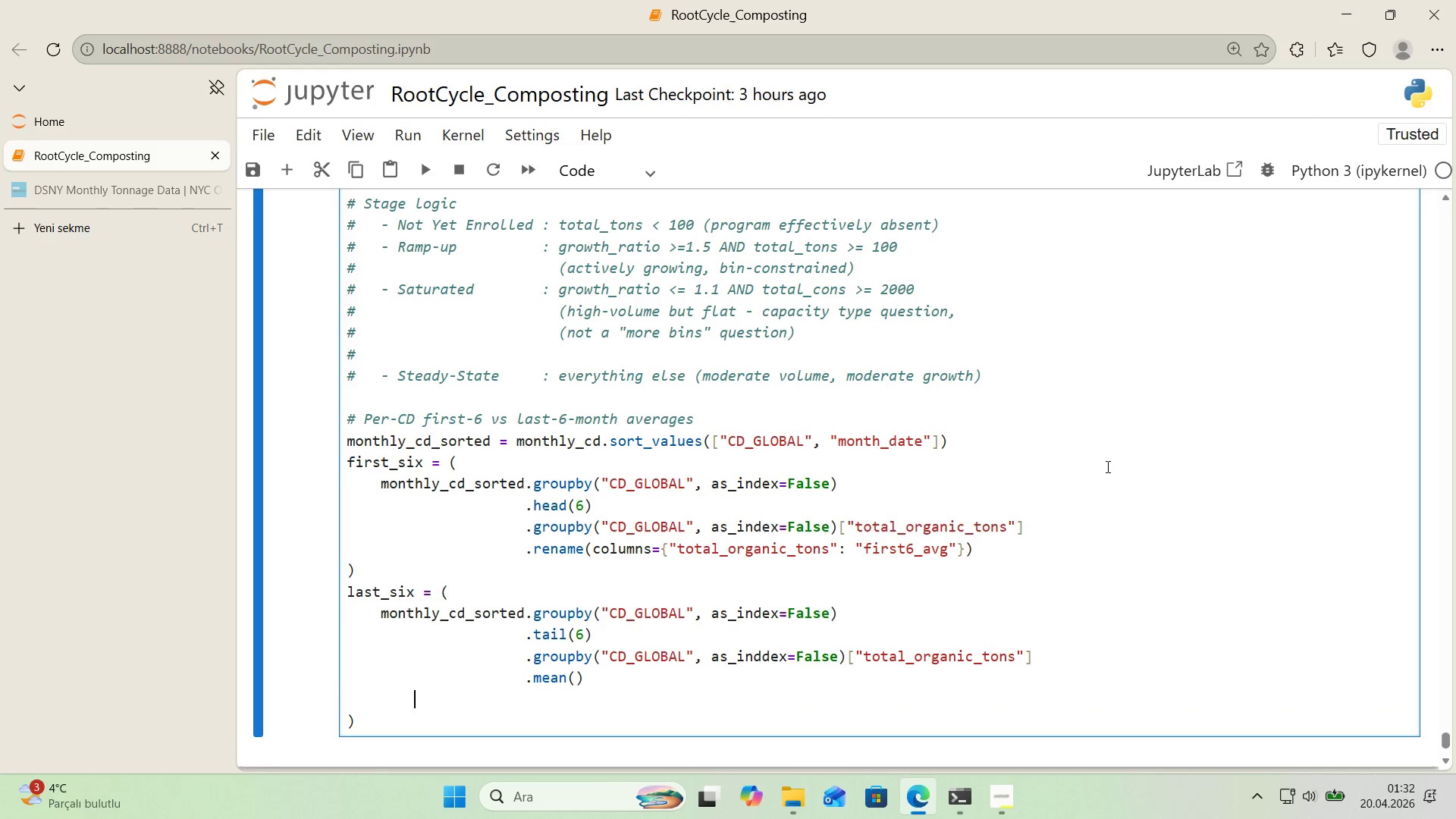 
 